 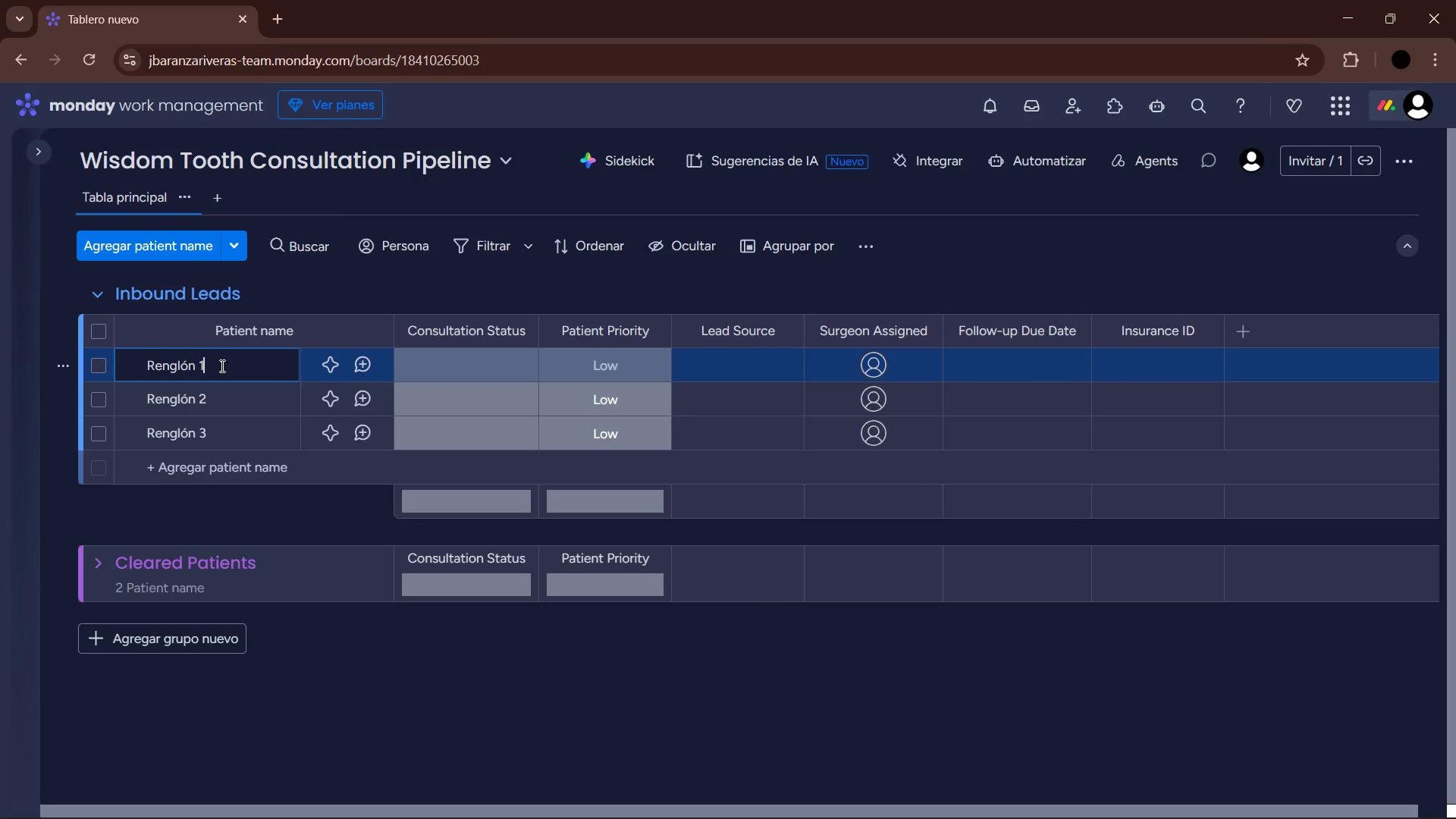 
left_click_drag(start_coordinate=[223, 366], to_coordinate=[136, 357])
 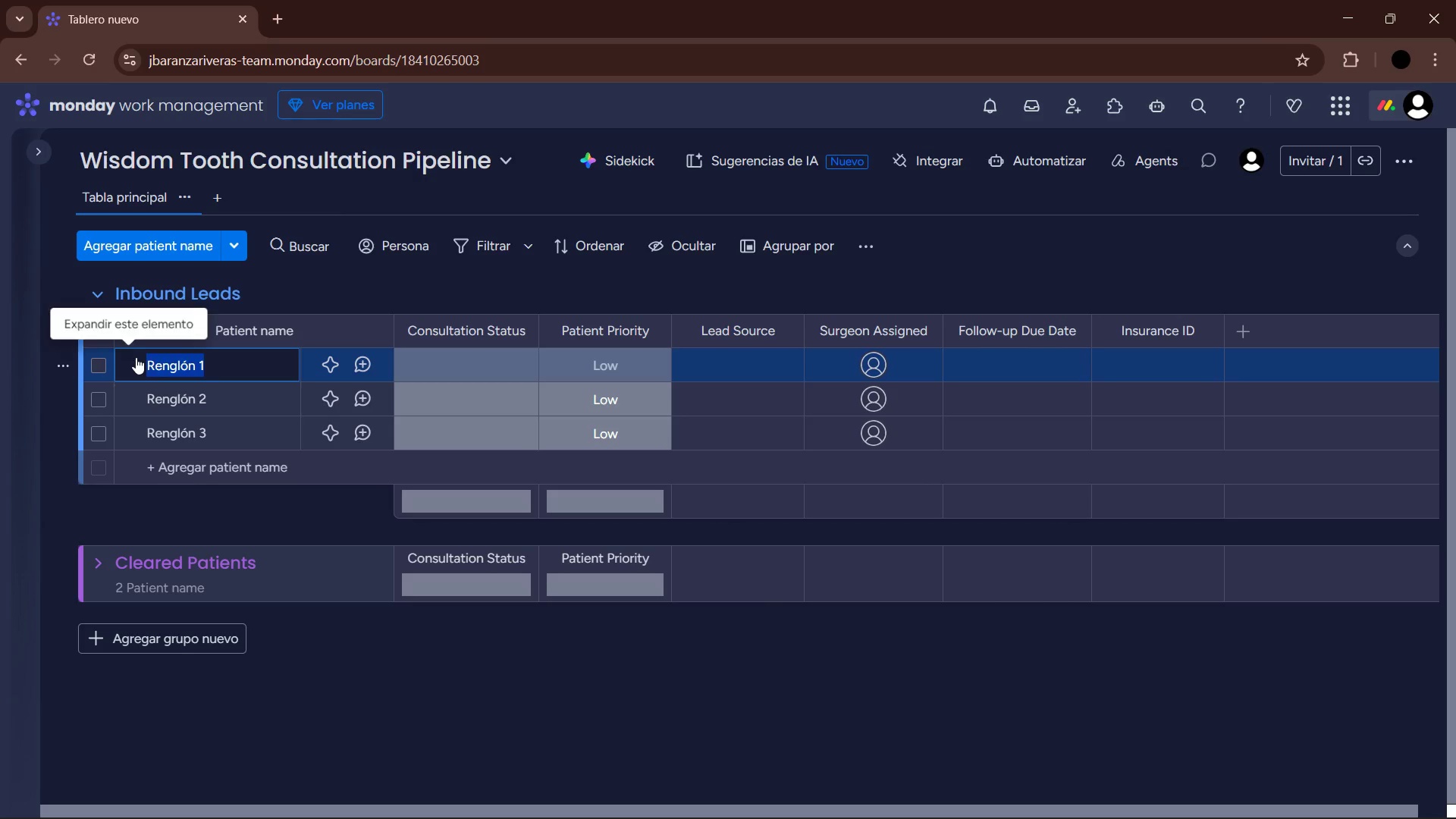 
type(Alexander a)
key(Backspace)
type(Thorne)
 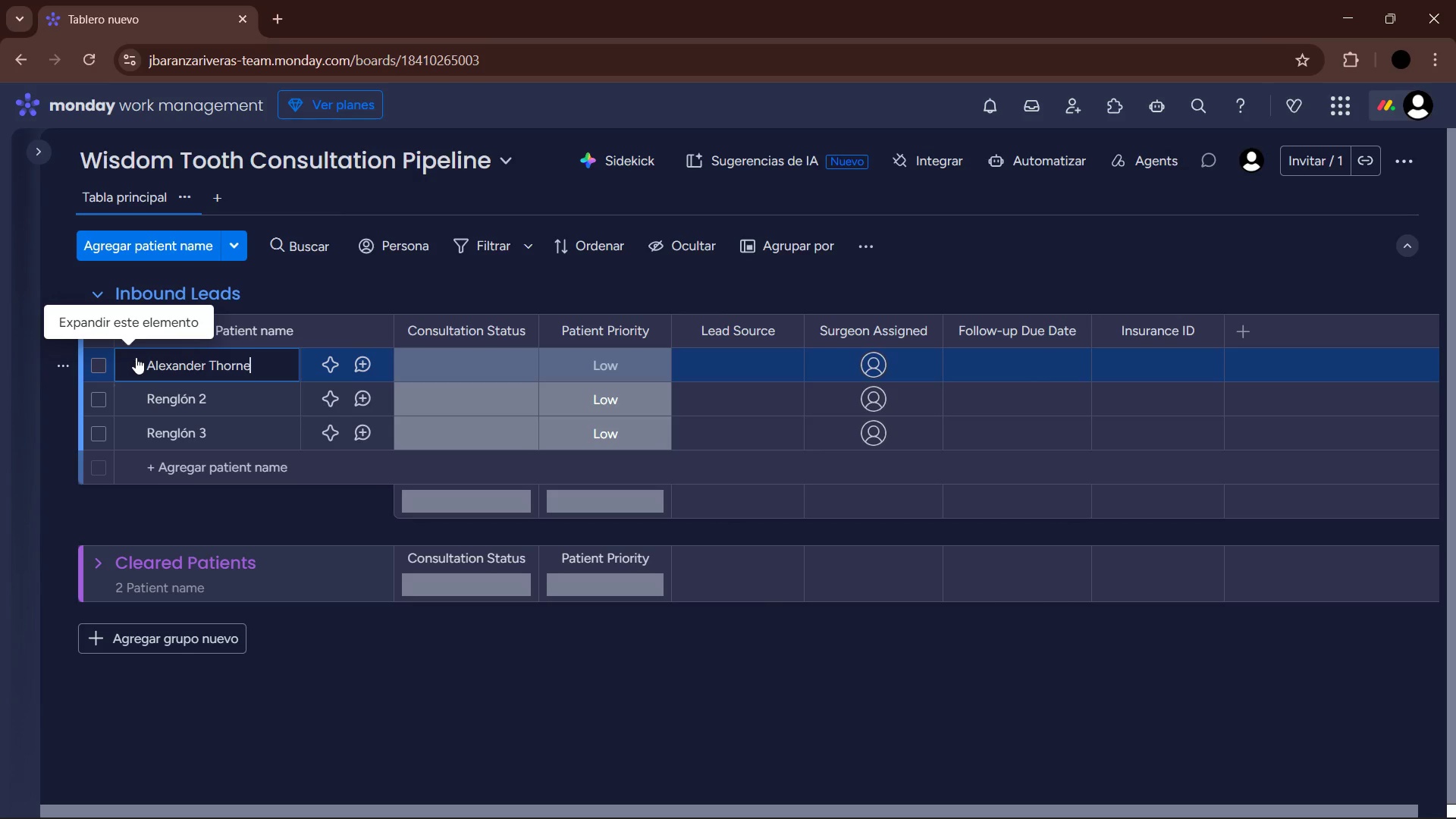 
left_click([430, 367])
 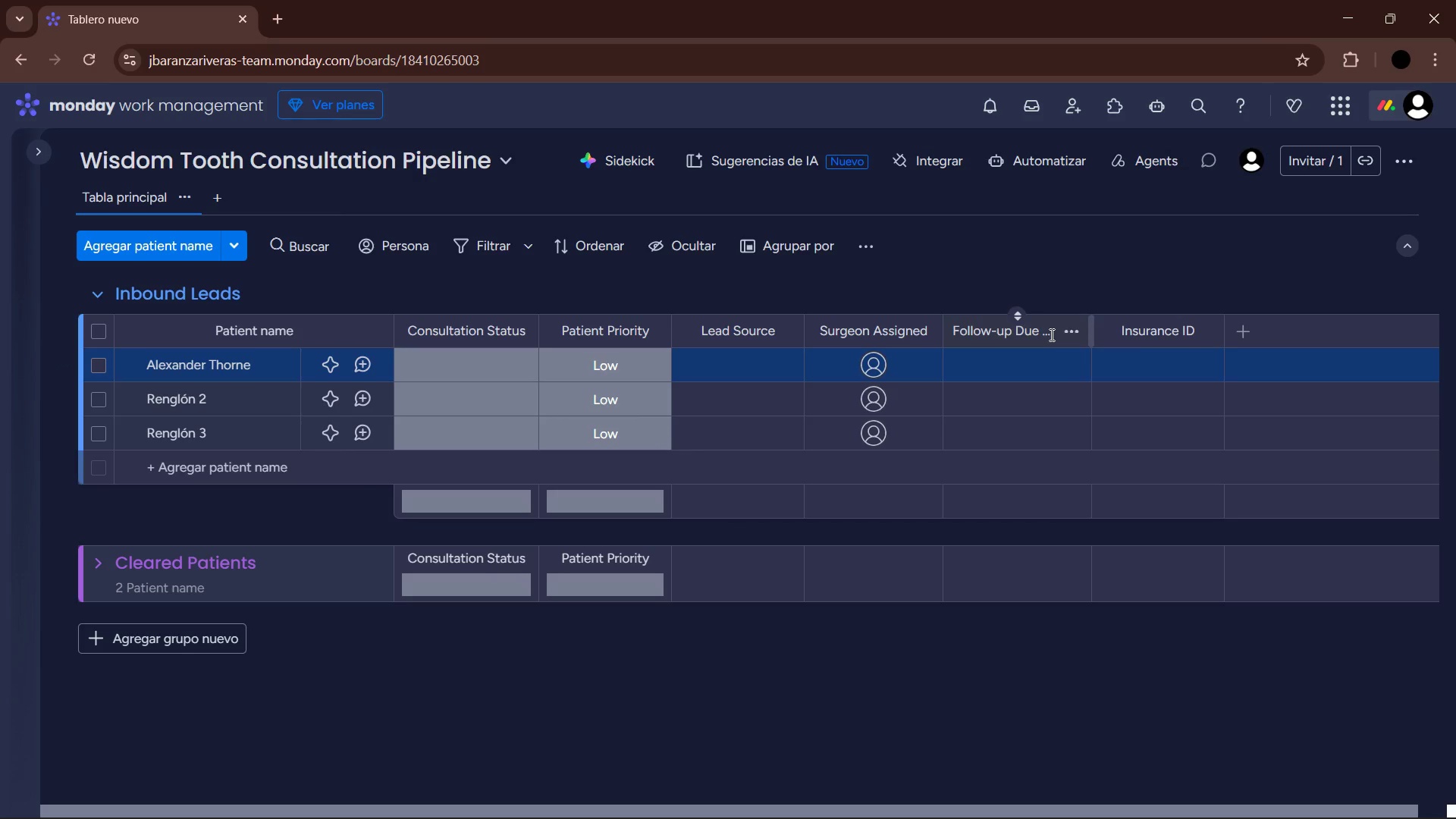 
wait(7.86)
 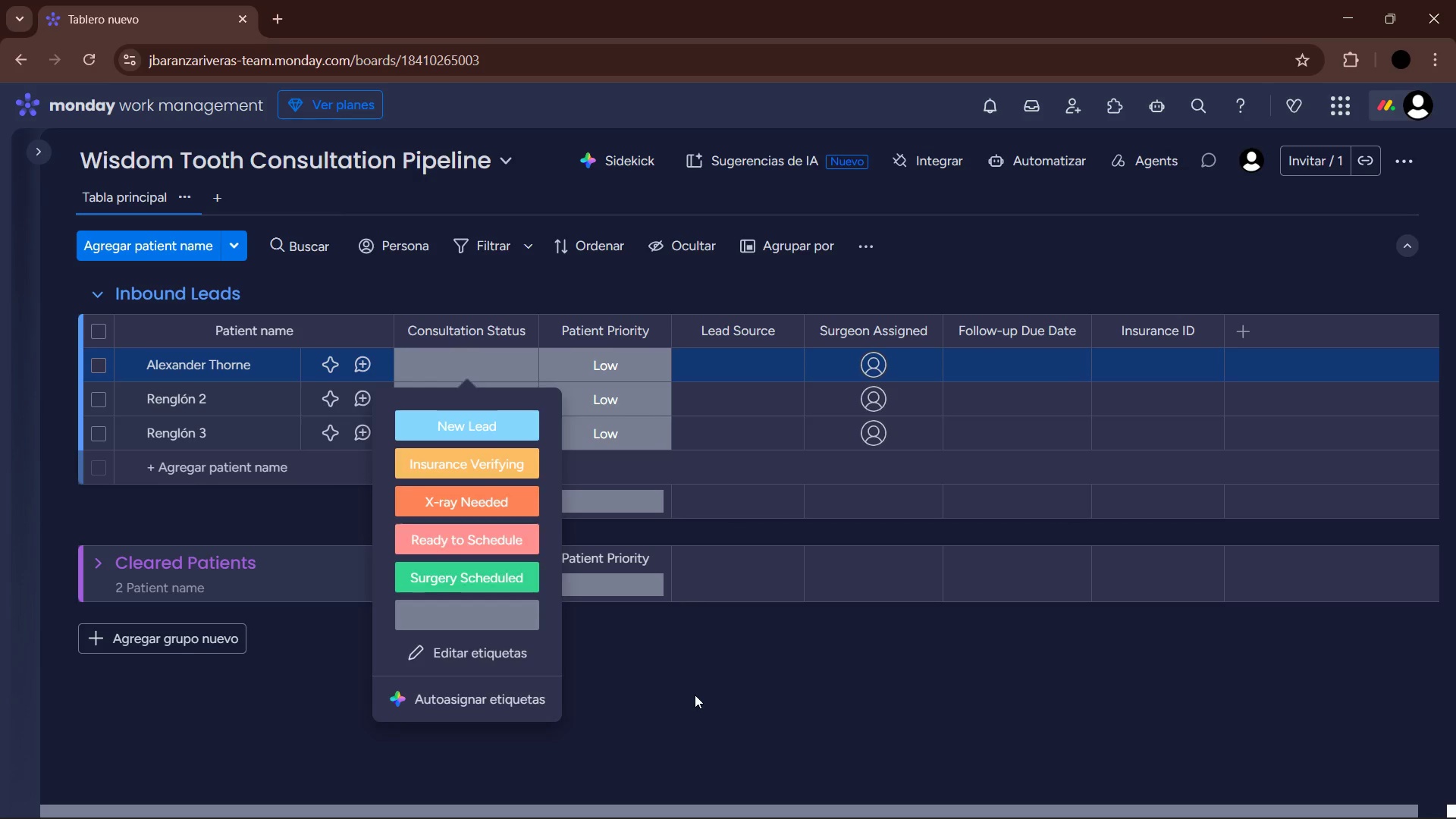 
left_click_drag(start_coordinate=[686, 325], to_coordinate=[421, 322])
 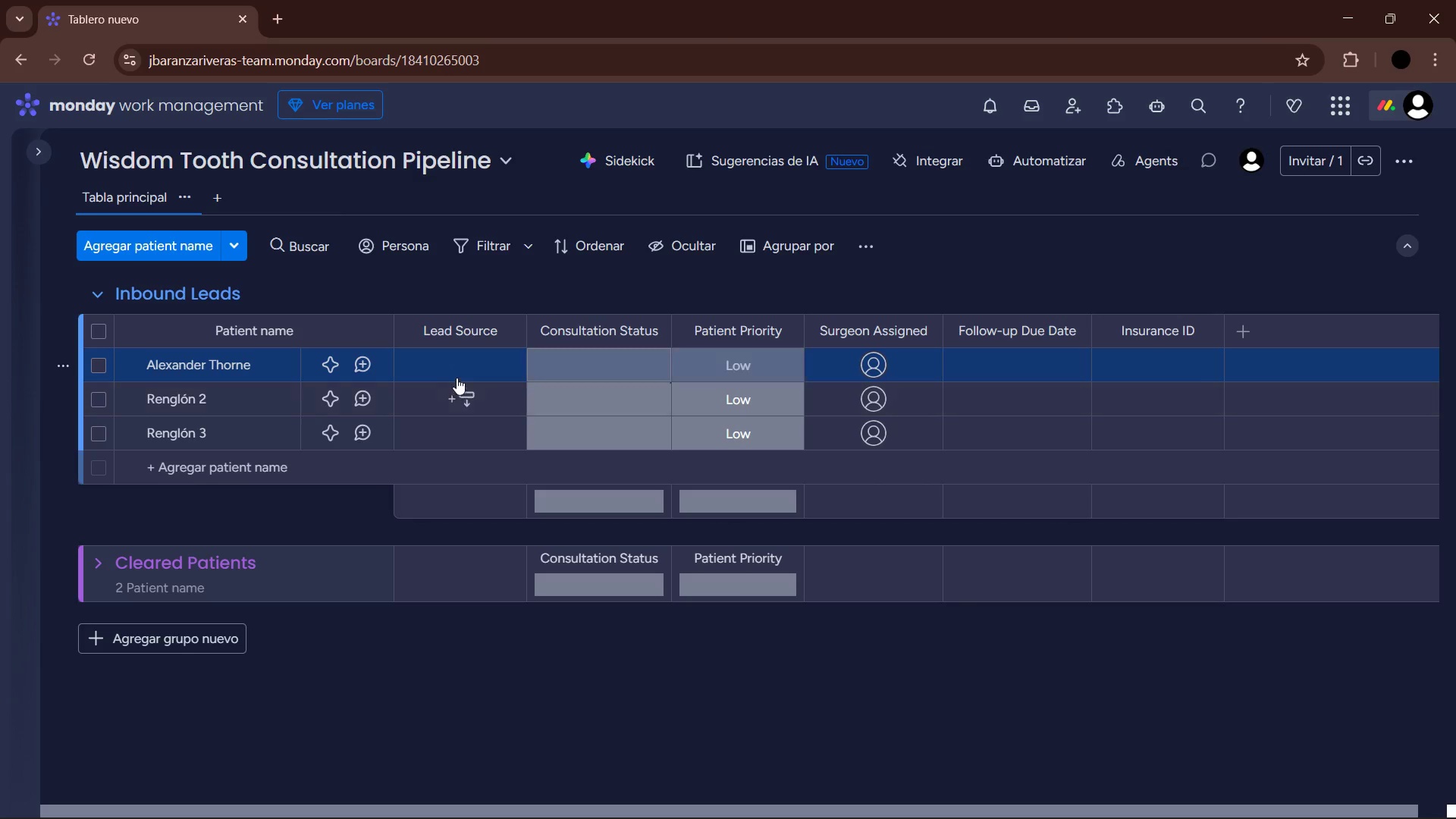 
left_click([457, 372])
 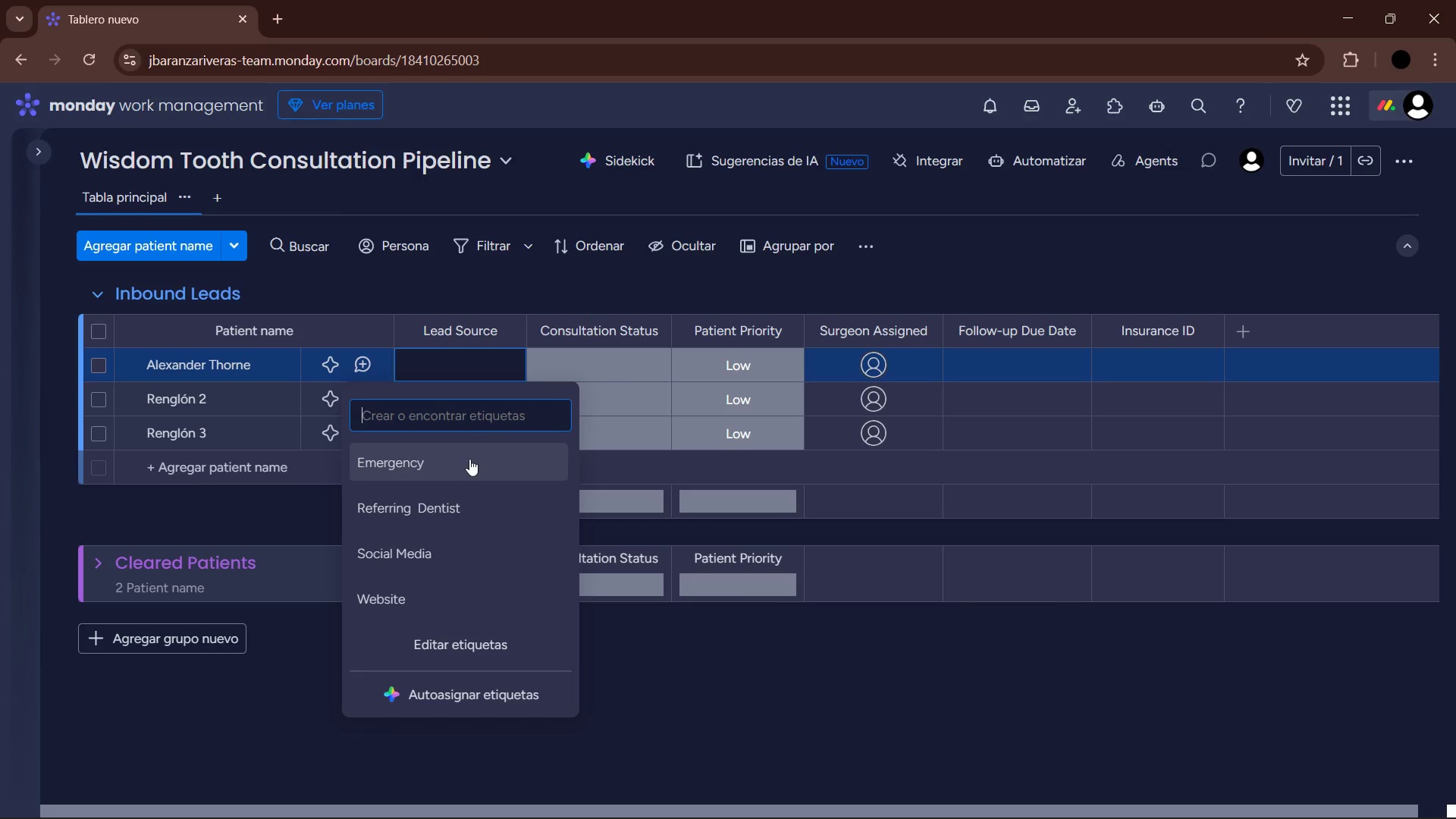 
left_click([469, 459])
 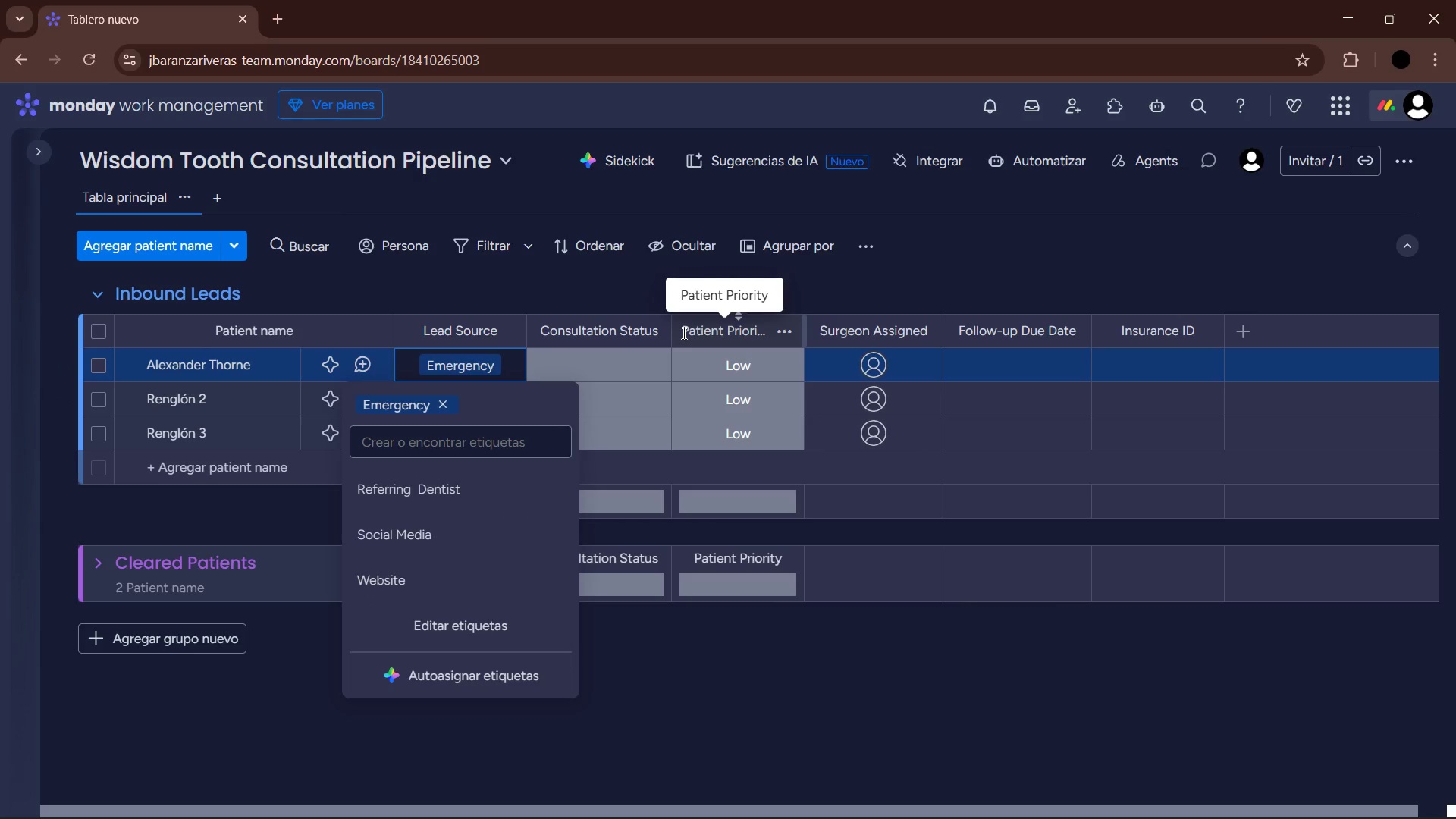 
wait(5.09)
 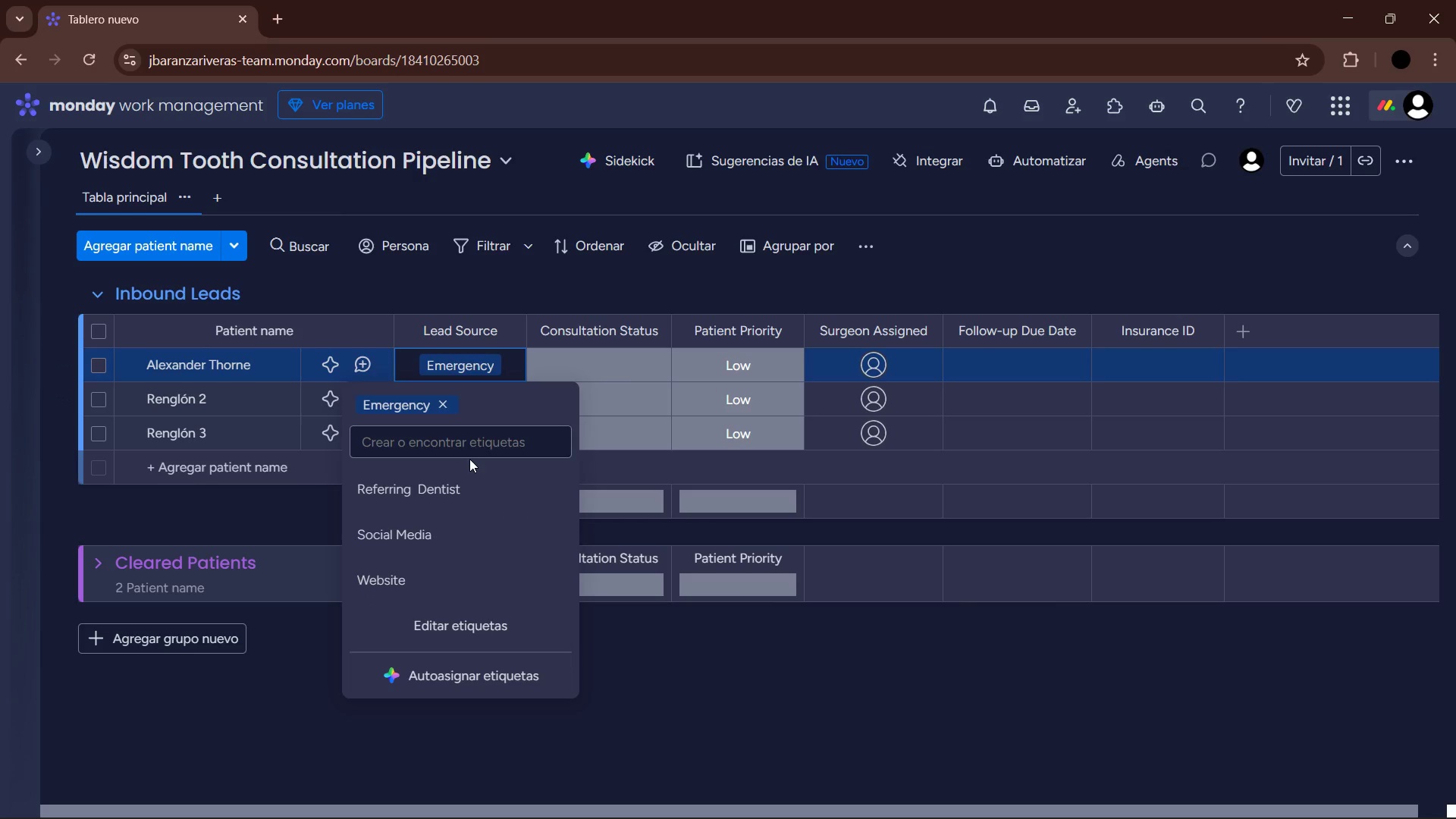 
left_click_drag(start_coordinate=[676, 325], to_coordinate=[532, 327])
 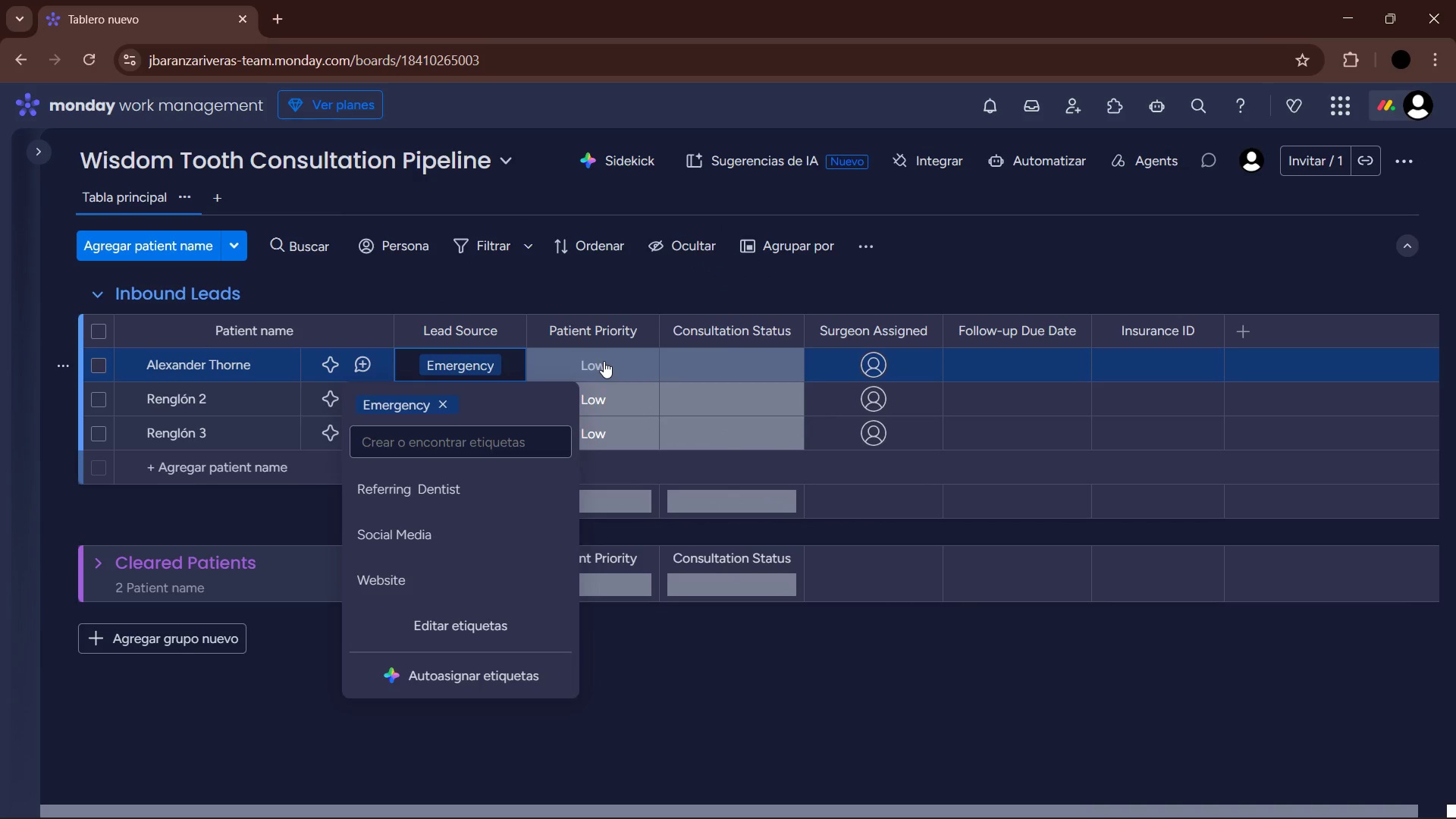 
left_click([604, 361])
 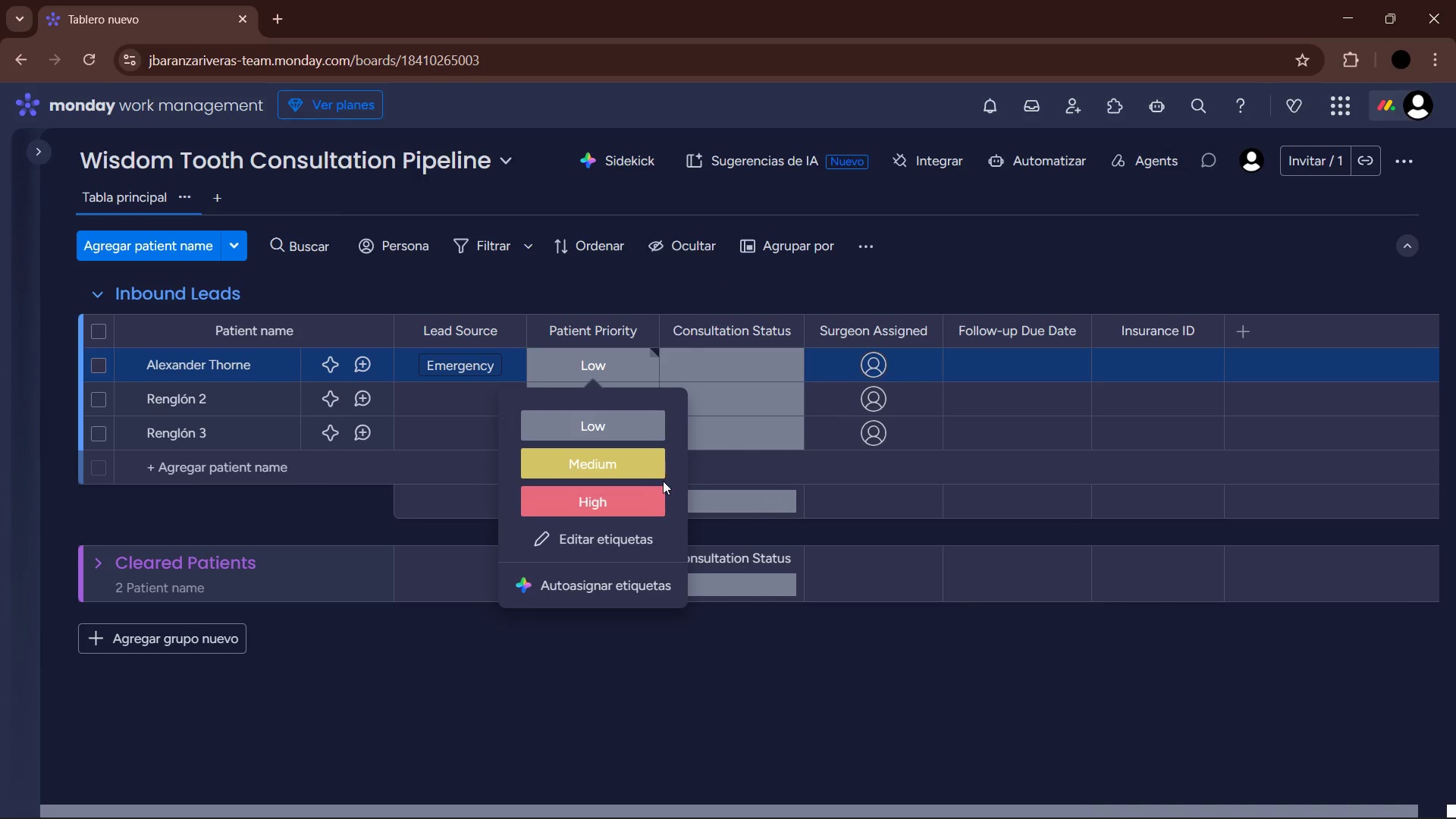 
left_click([641, 494])
 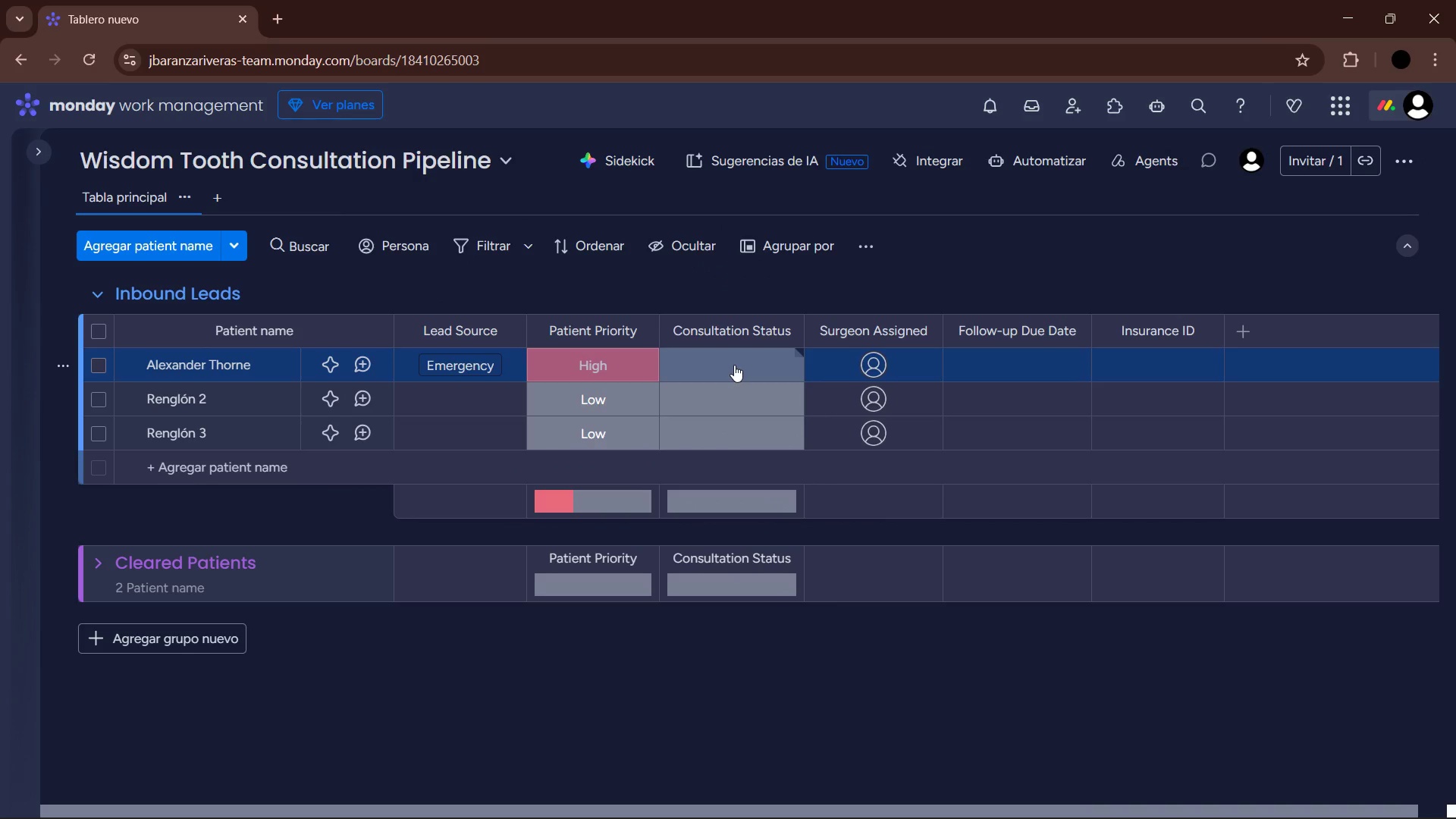 
left_click([734, 365])
 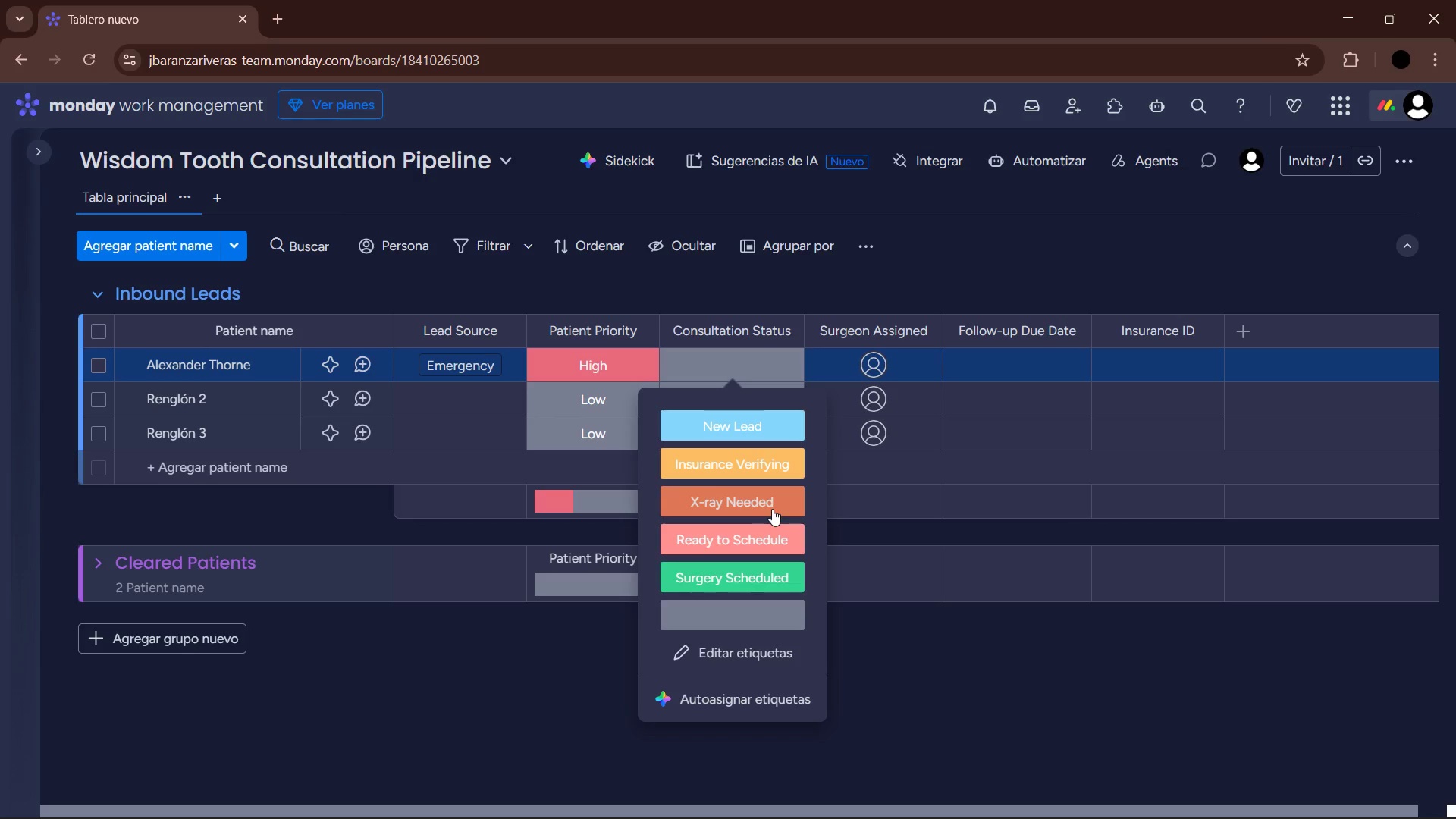 
wait(15.72)
 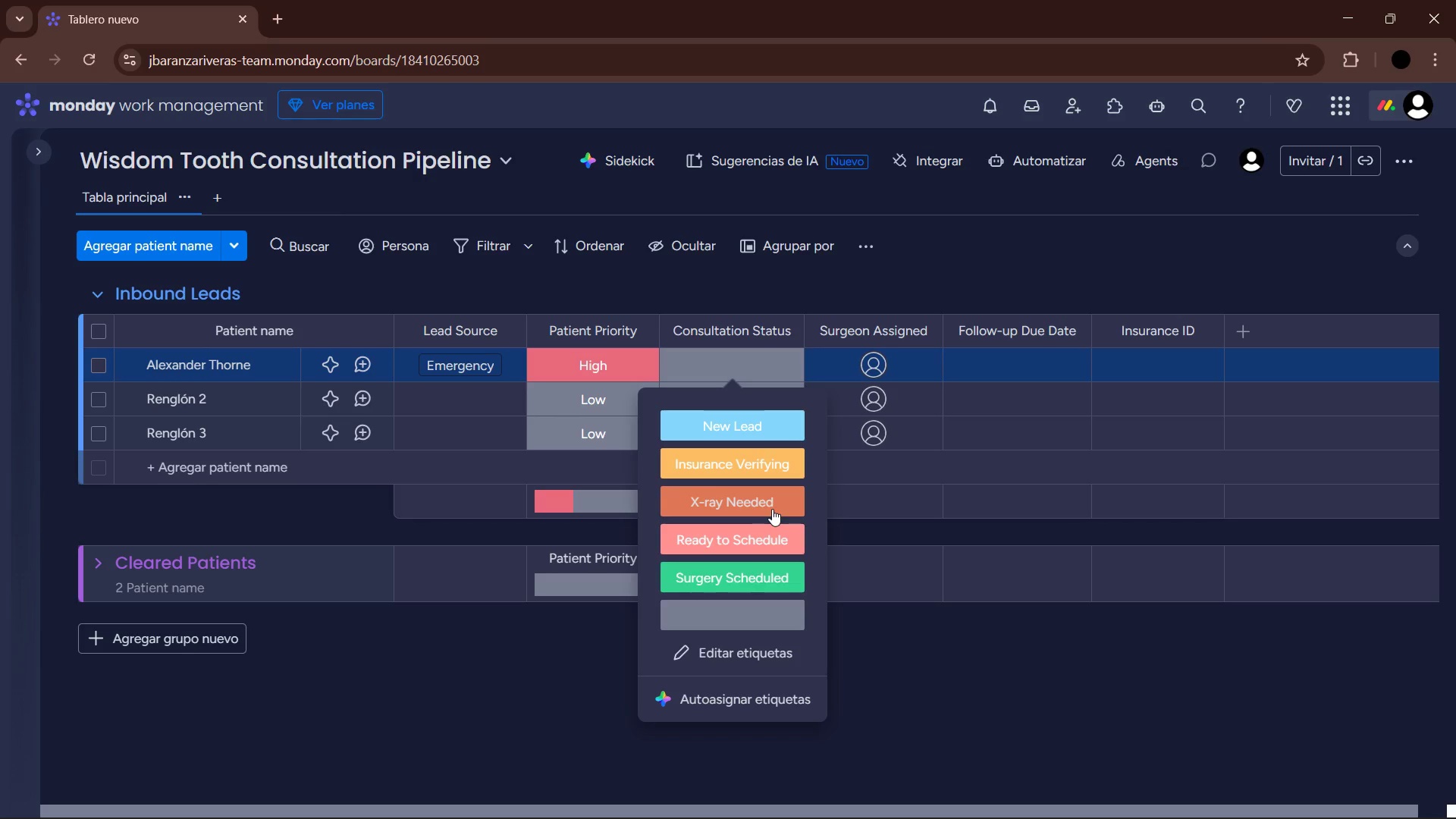 
left_click([678, 282])
 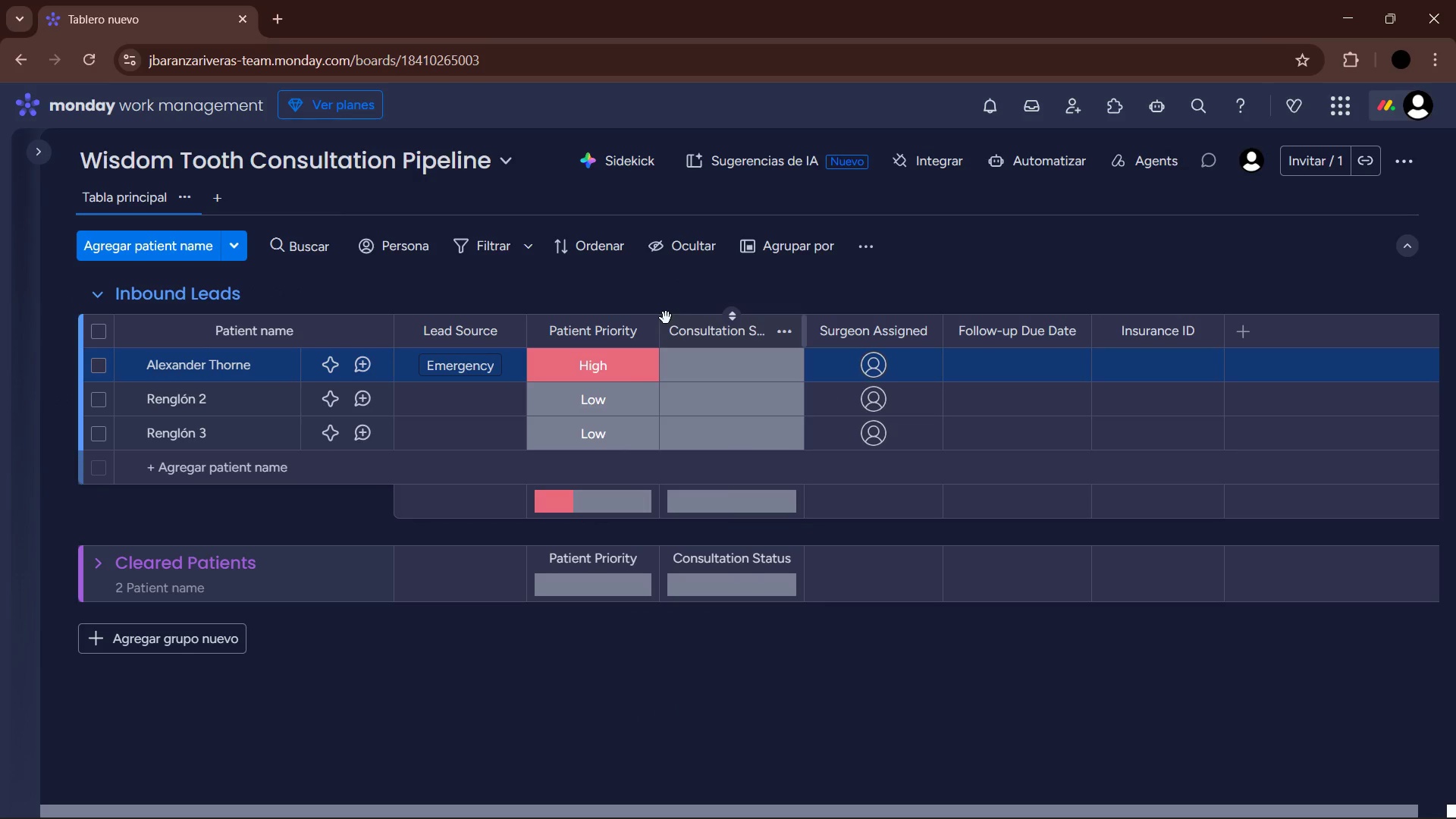 
left_click_drag(start_coordinate=[666, 318], to_coordinate=[408, 322])
 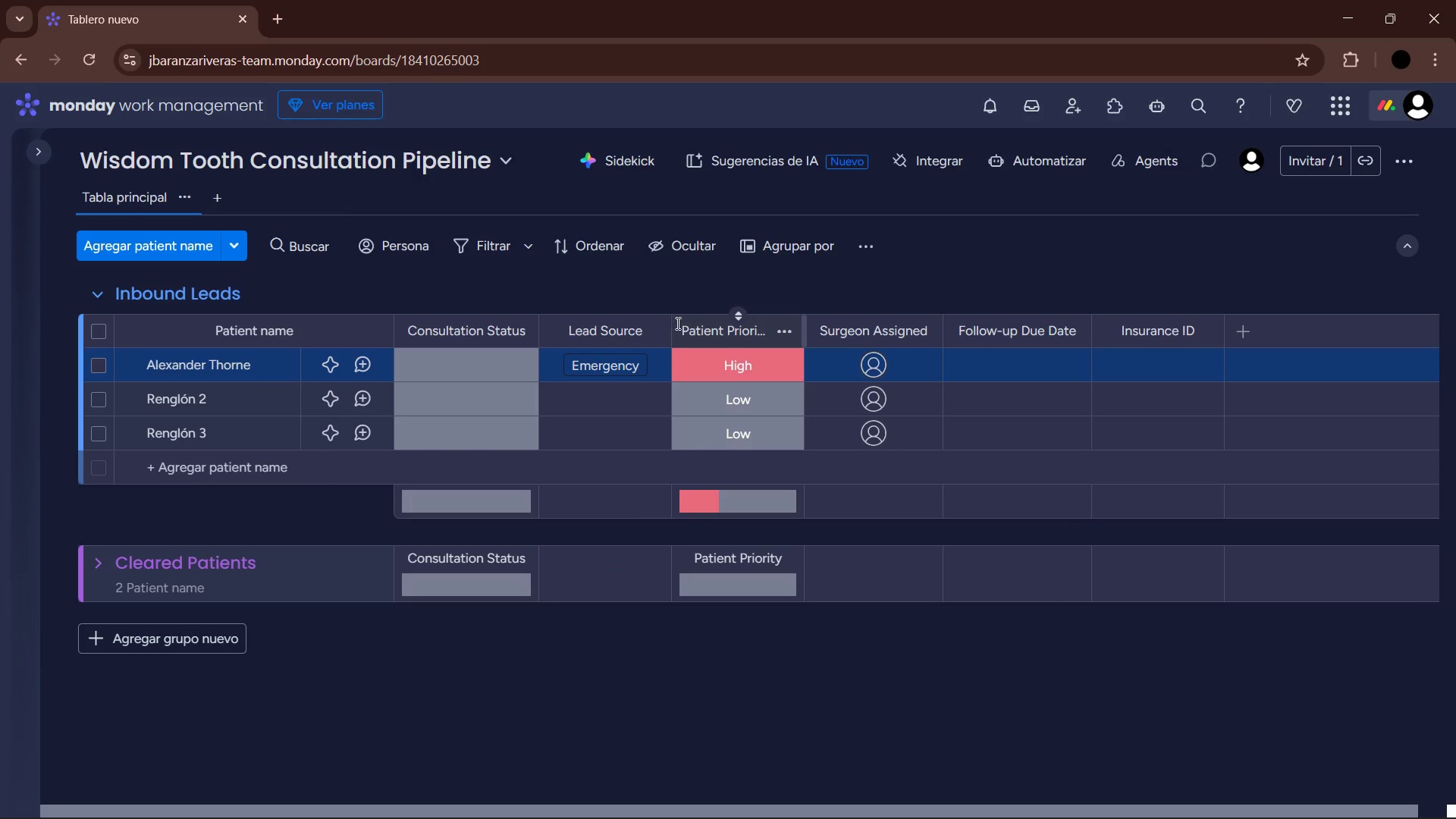 
left_click_drag(start_coordinate=[673, 321], to_coordinate=[547, 322])
 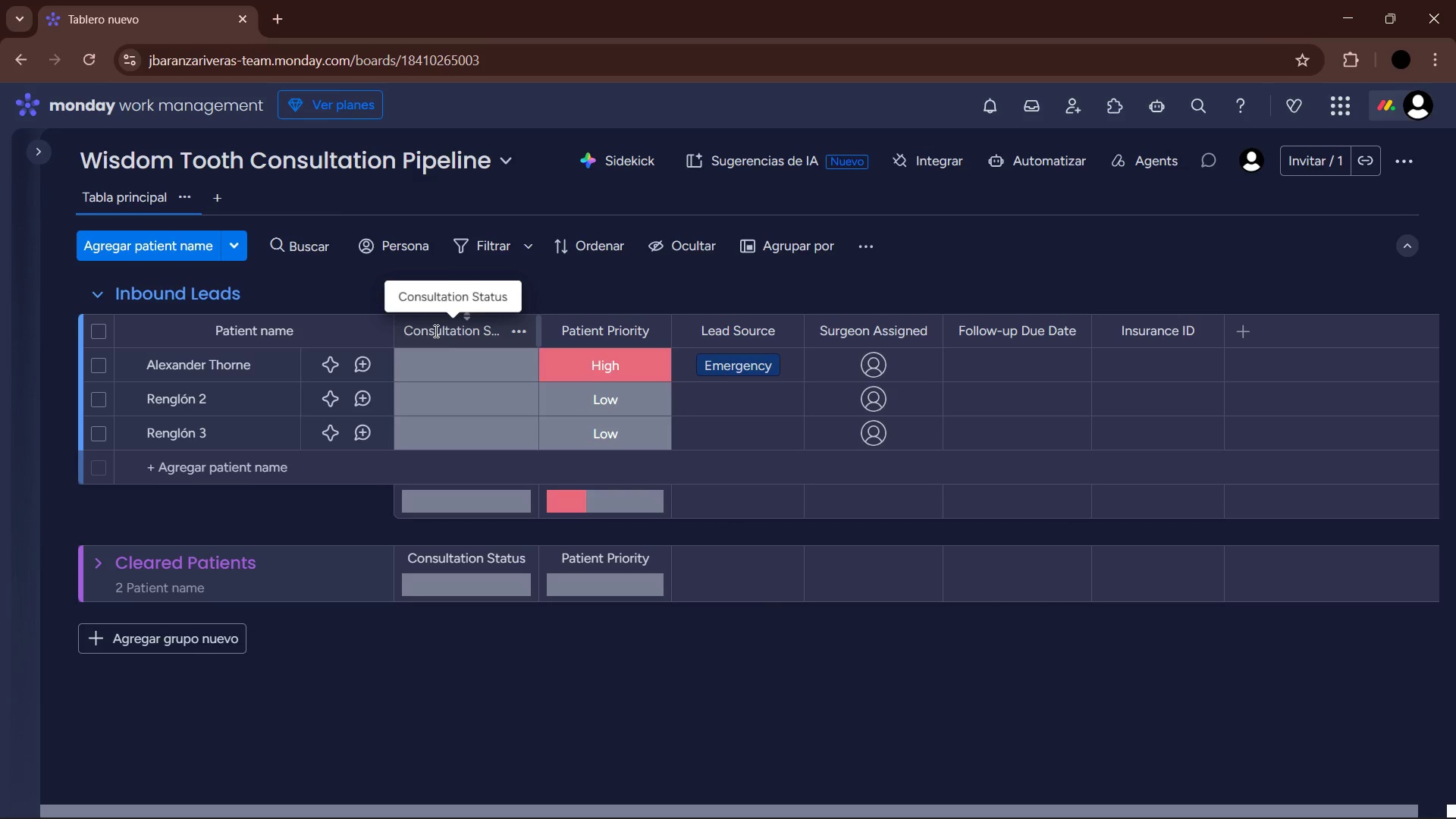 
wait(7.22)
 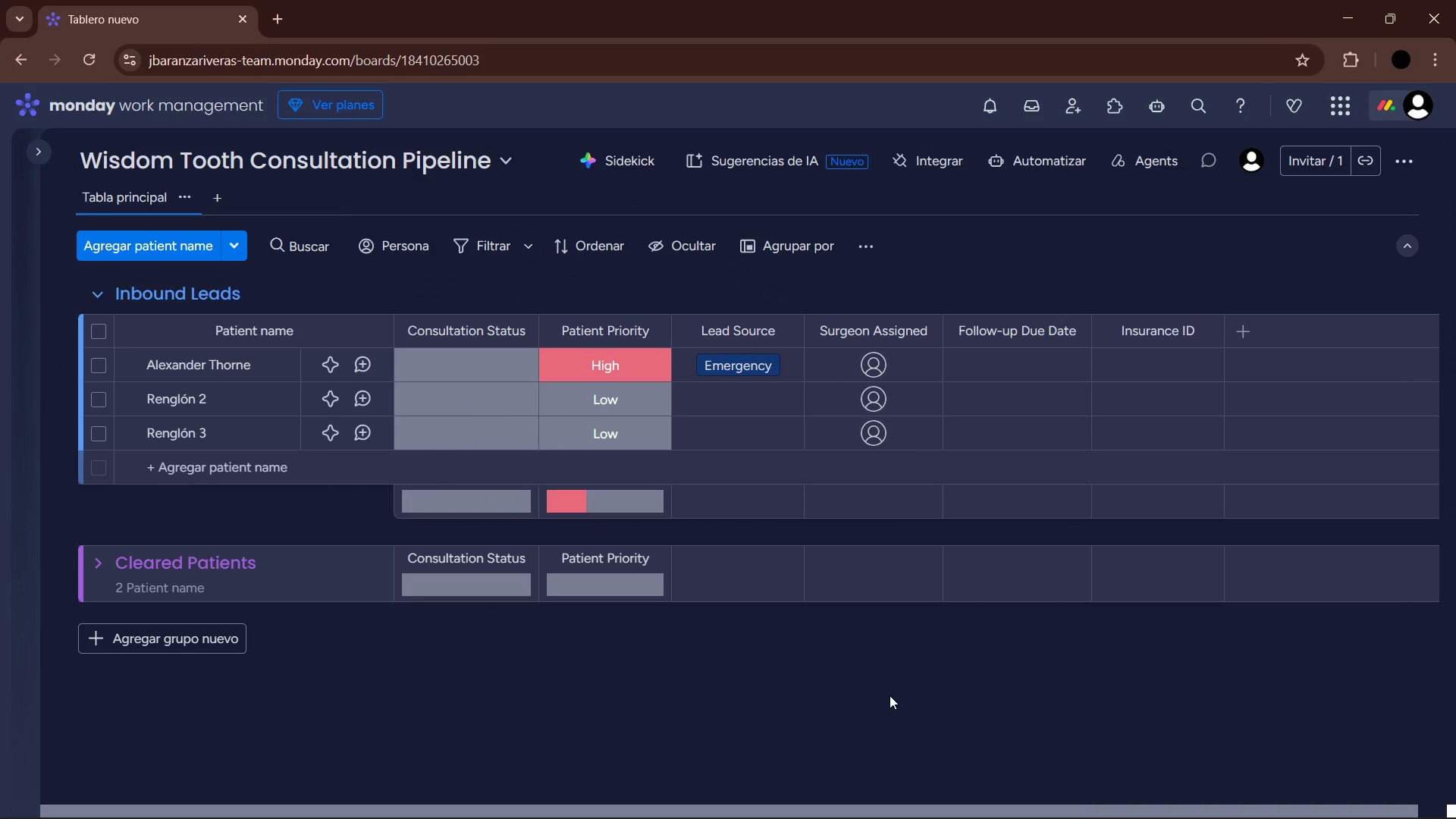 
left_click([425, 368])
 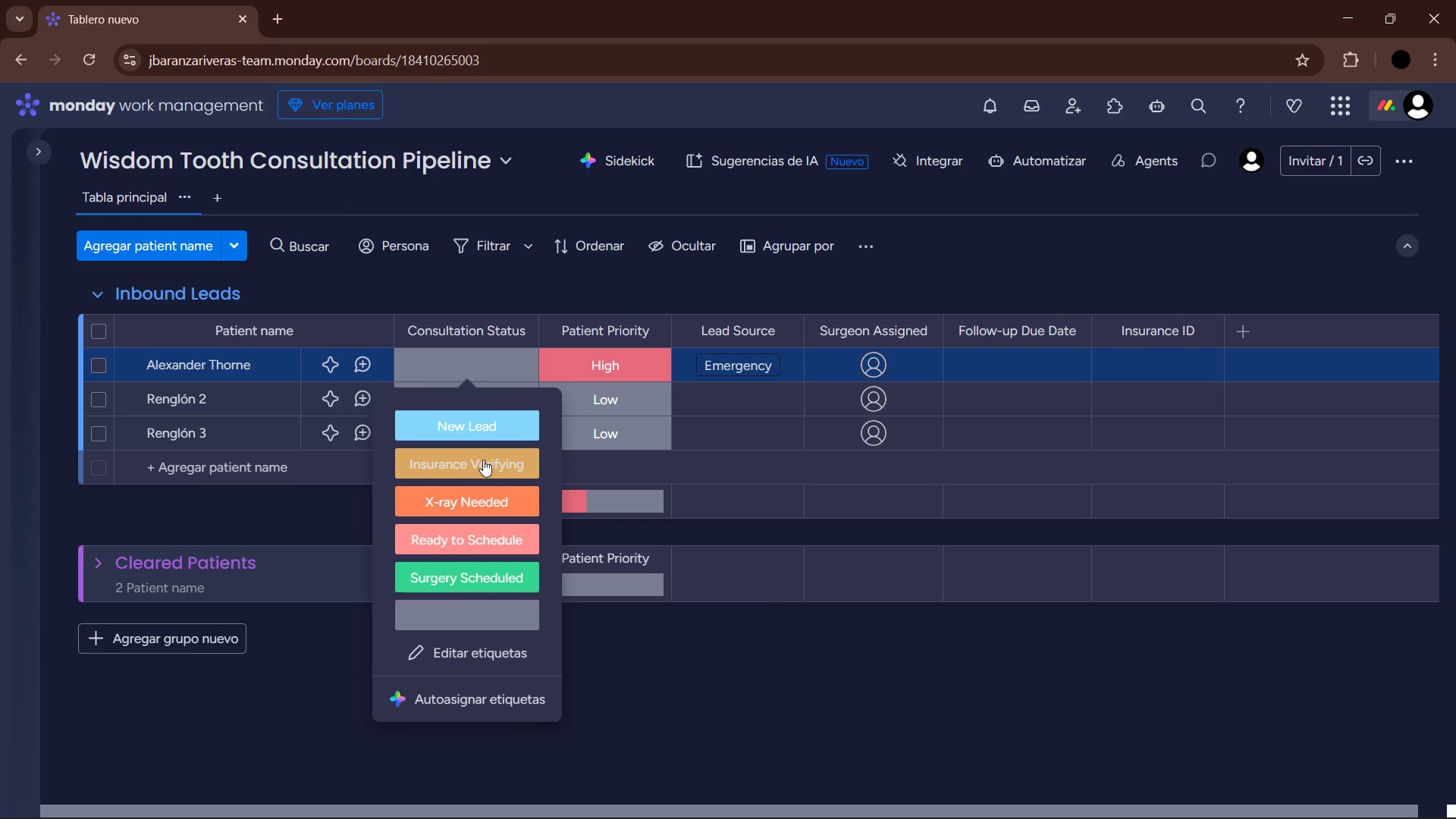 
wait(9.39)
 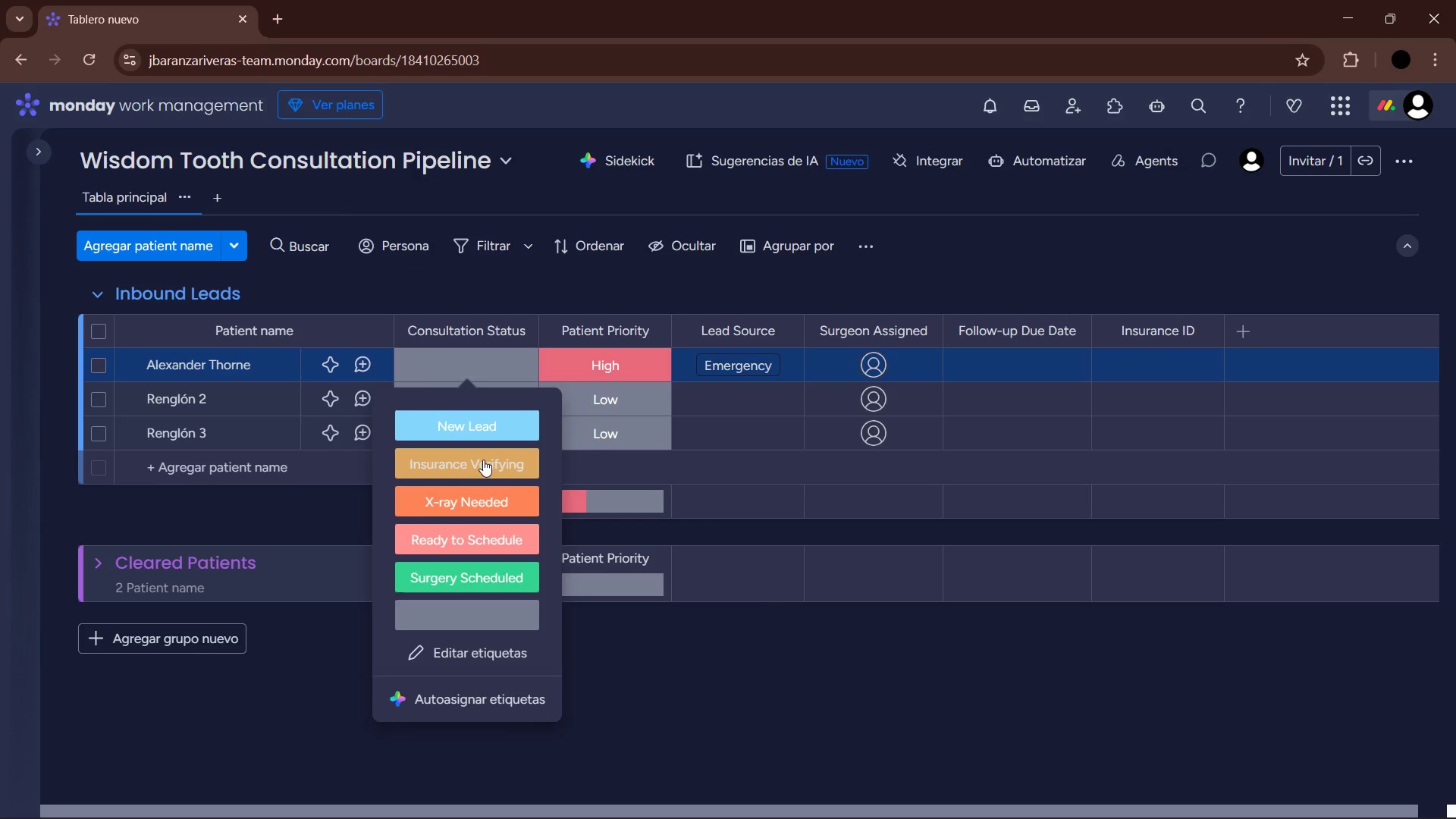 
left_click([482, 651])
 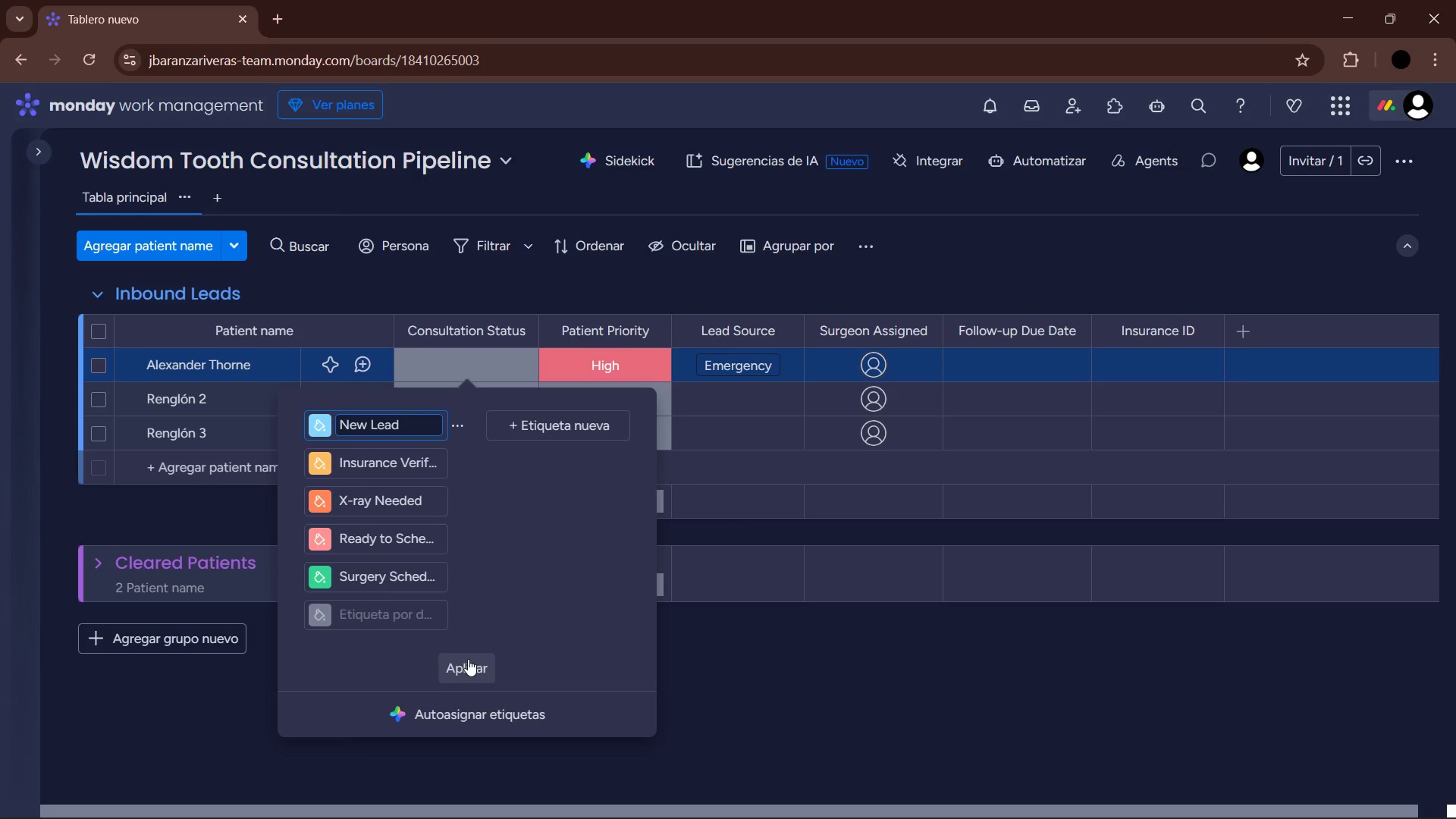 
left_click([570, 428])
 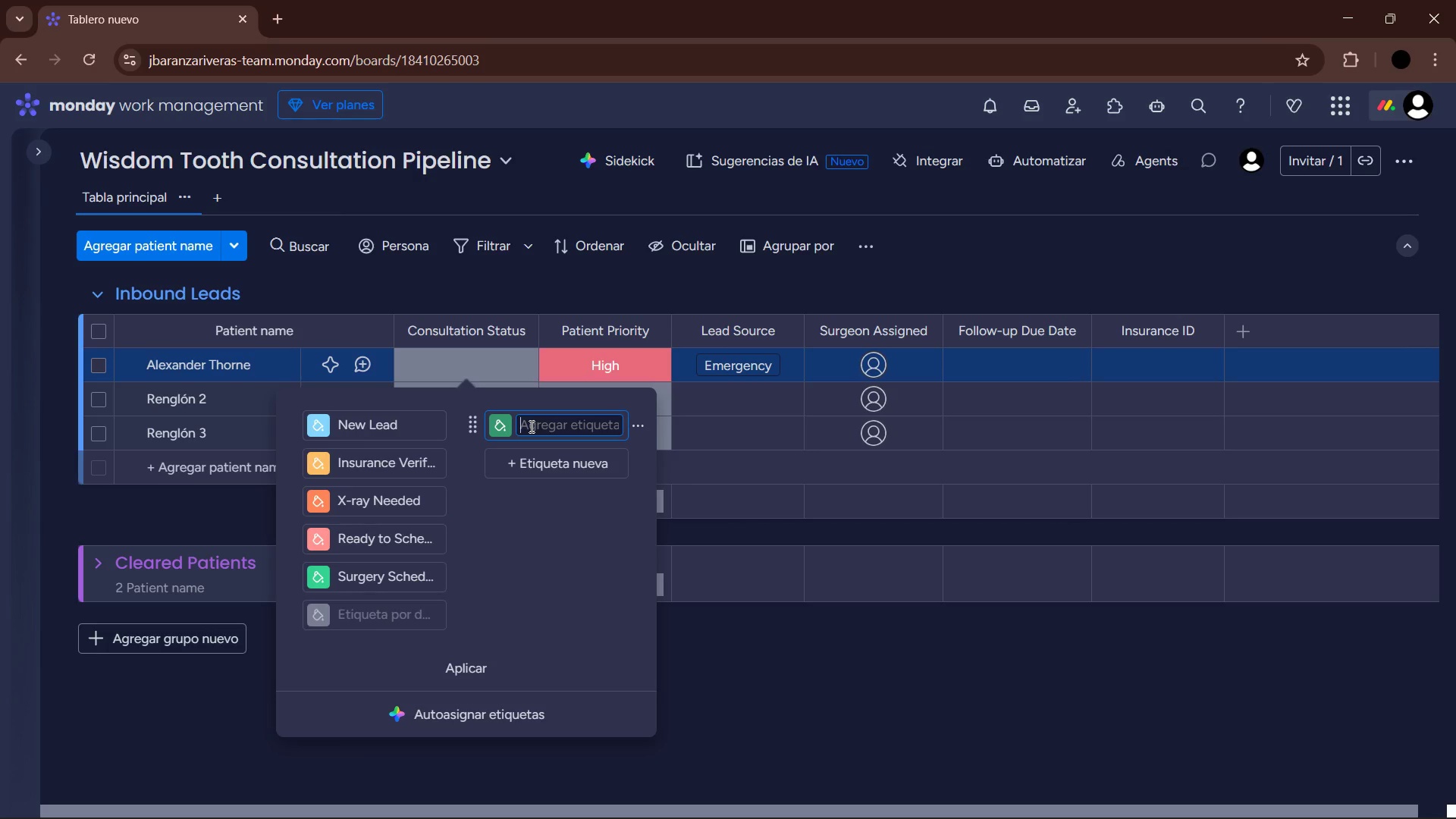 
type(Emergency)
 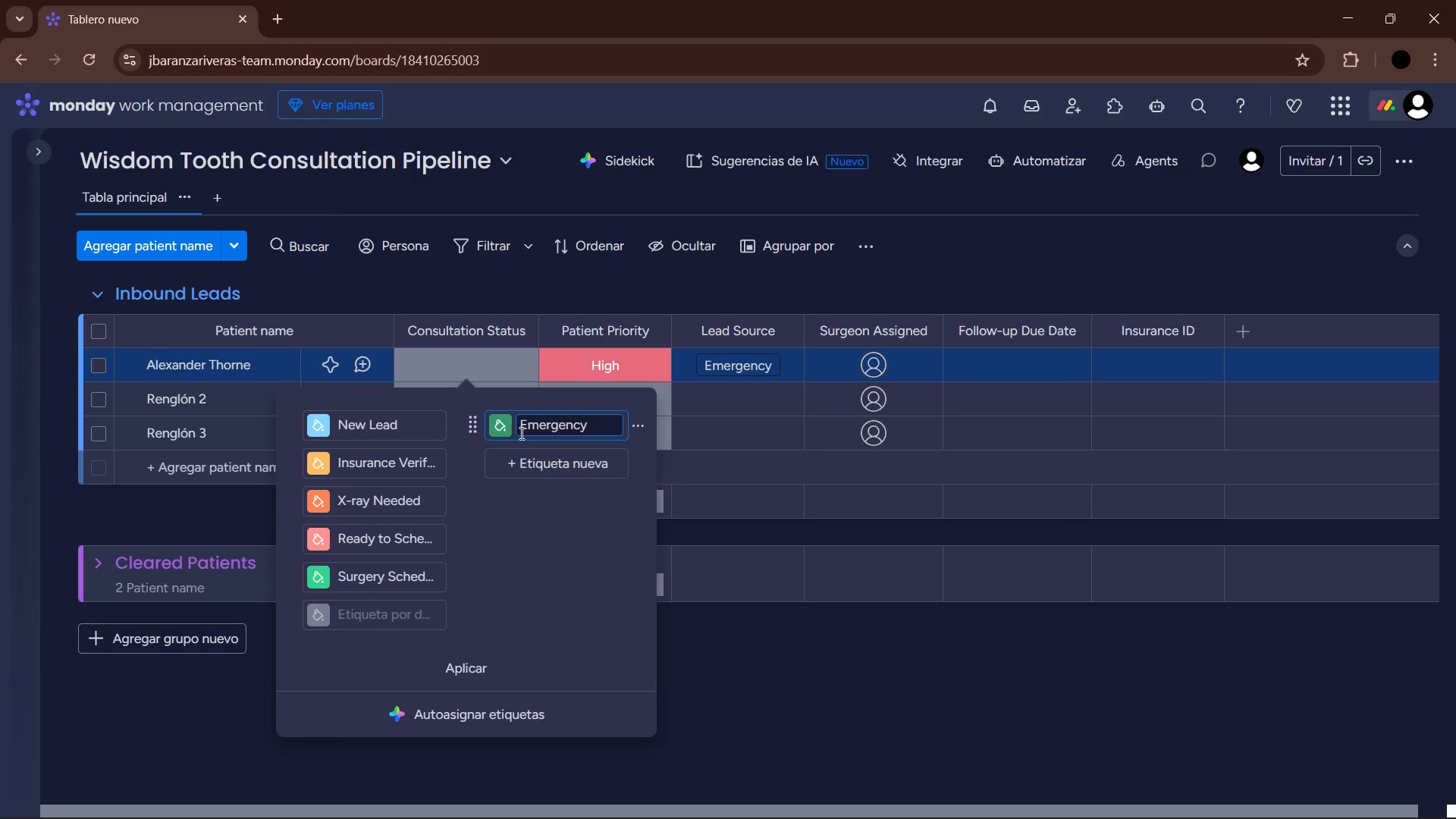 
left_click([493, 427])
 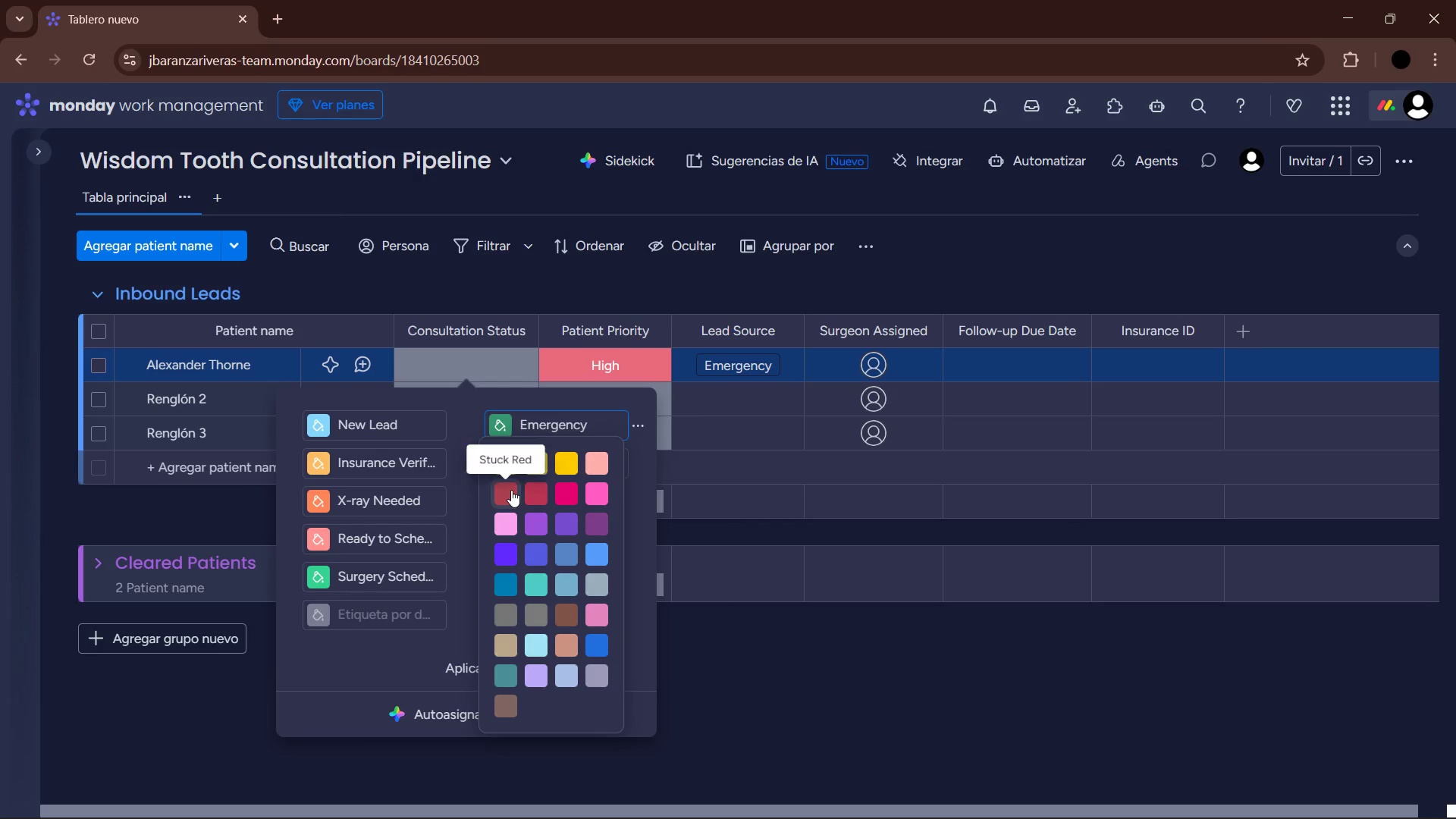 
left_click([538, 491])
 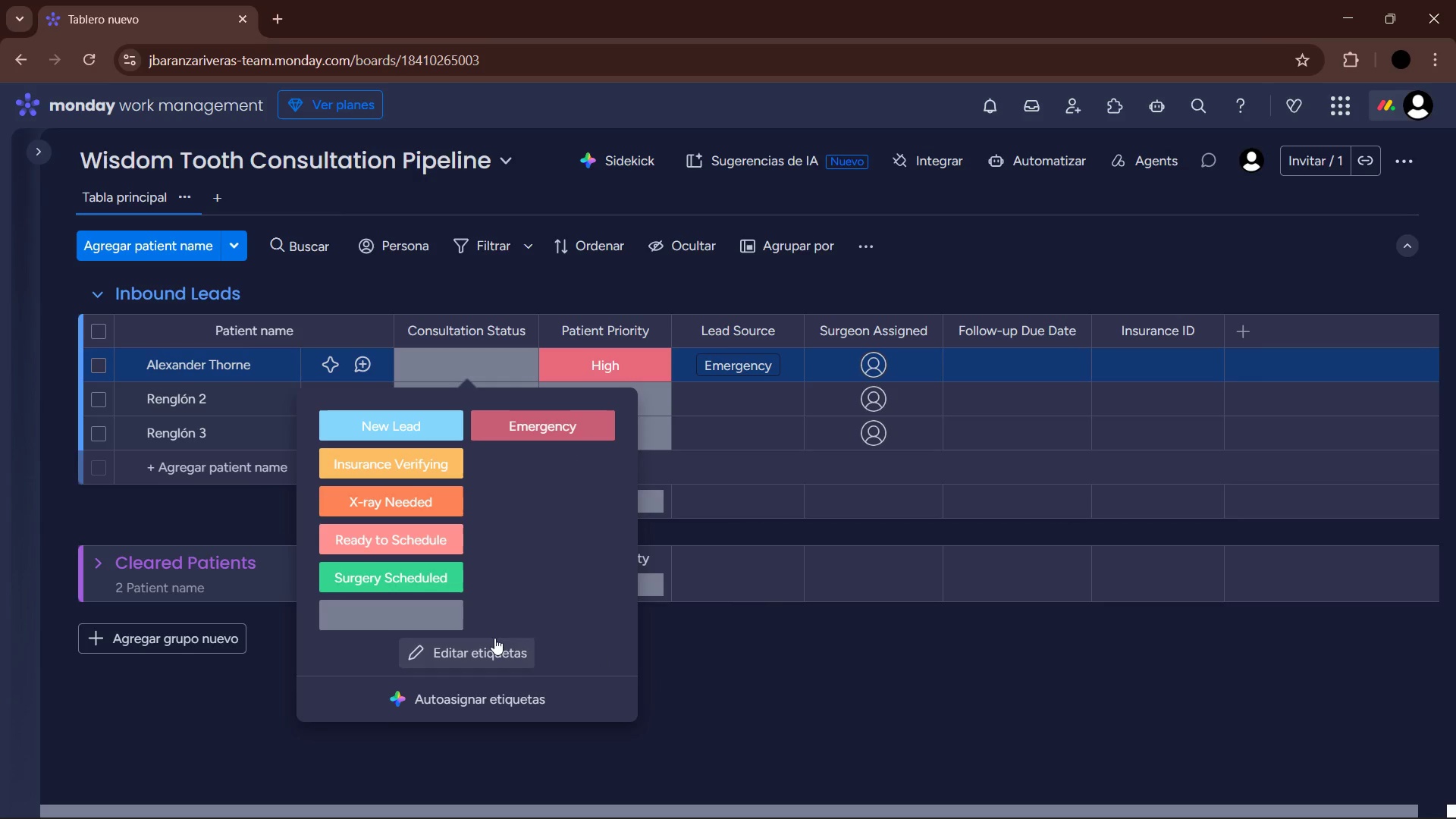 
left_click([581, 420])
 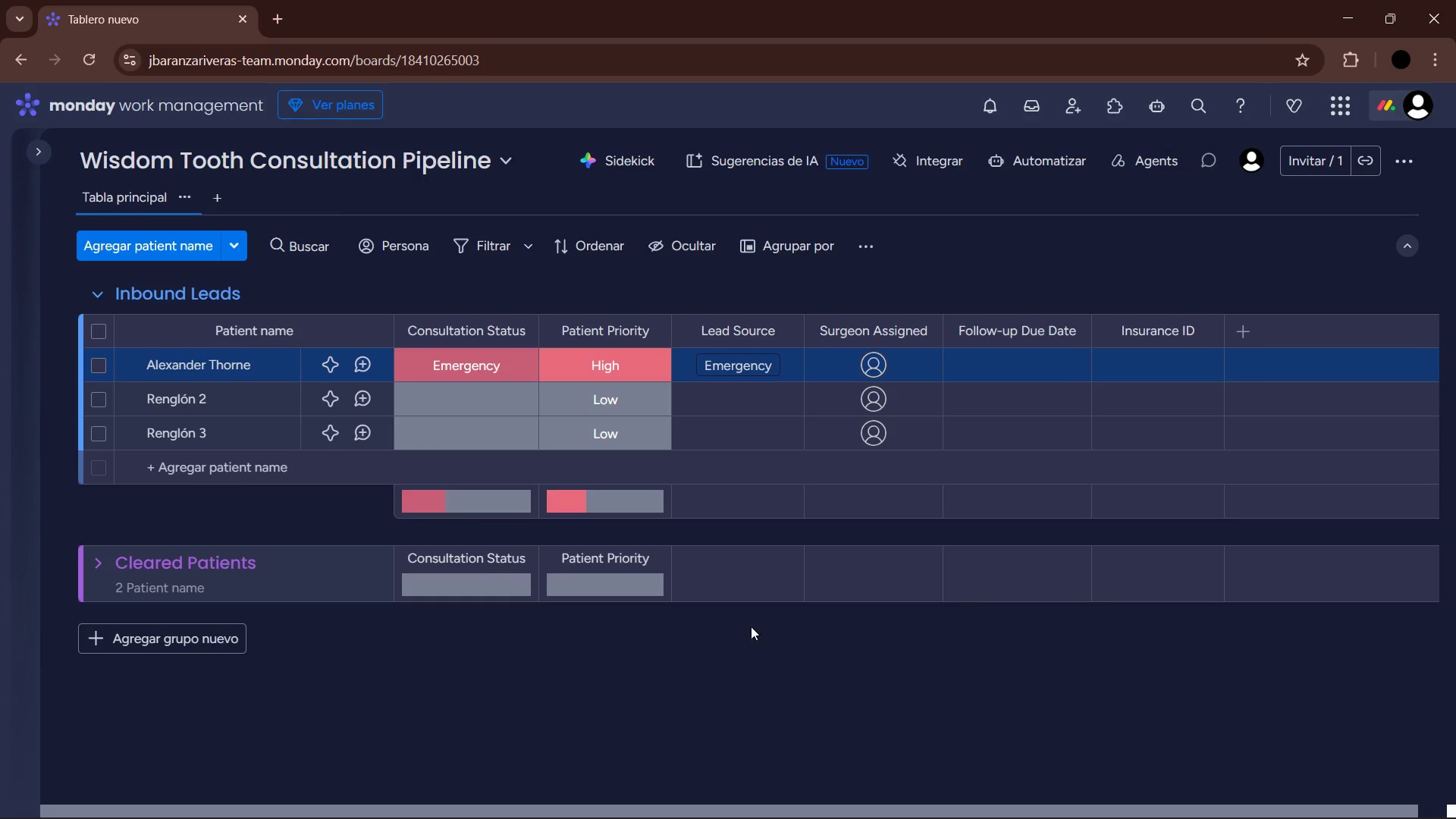 
wait(8.27)
 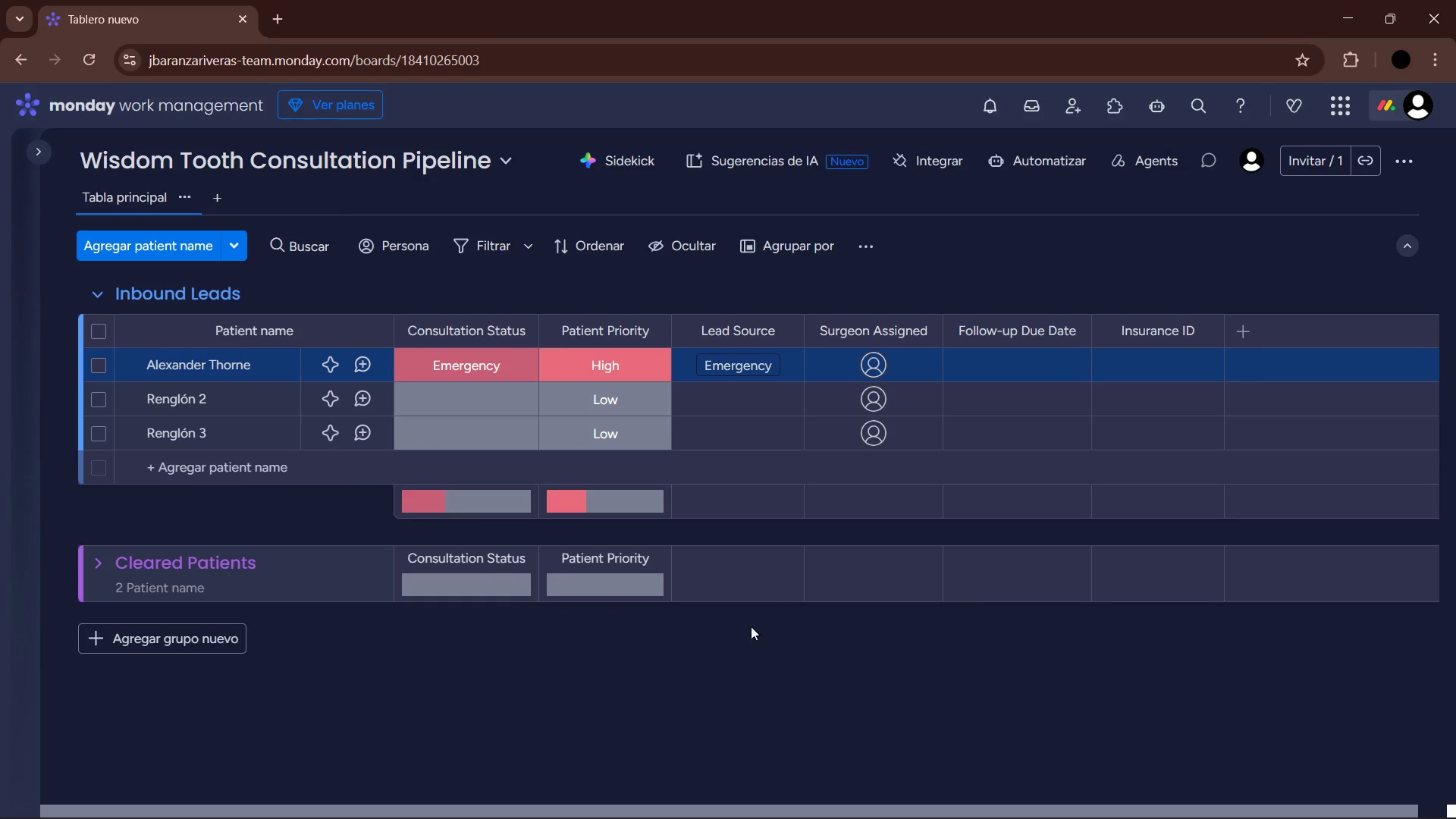 
left_click([874, 359])
 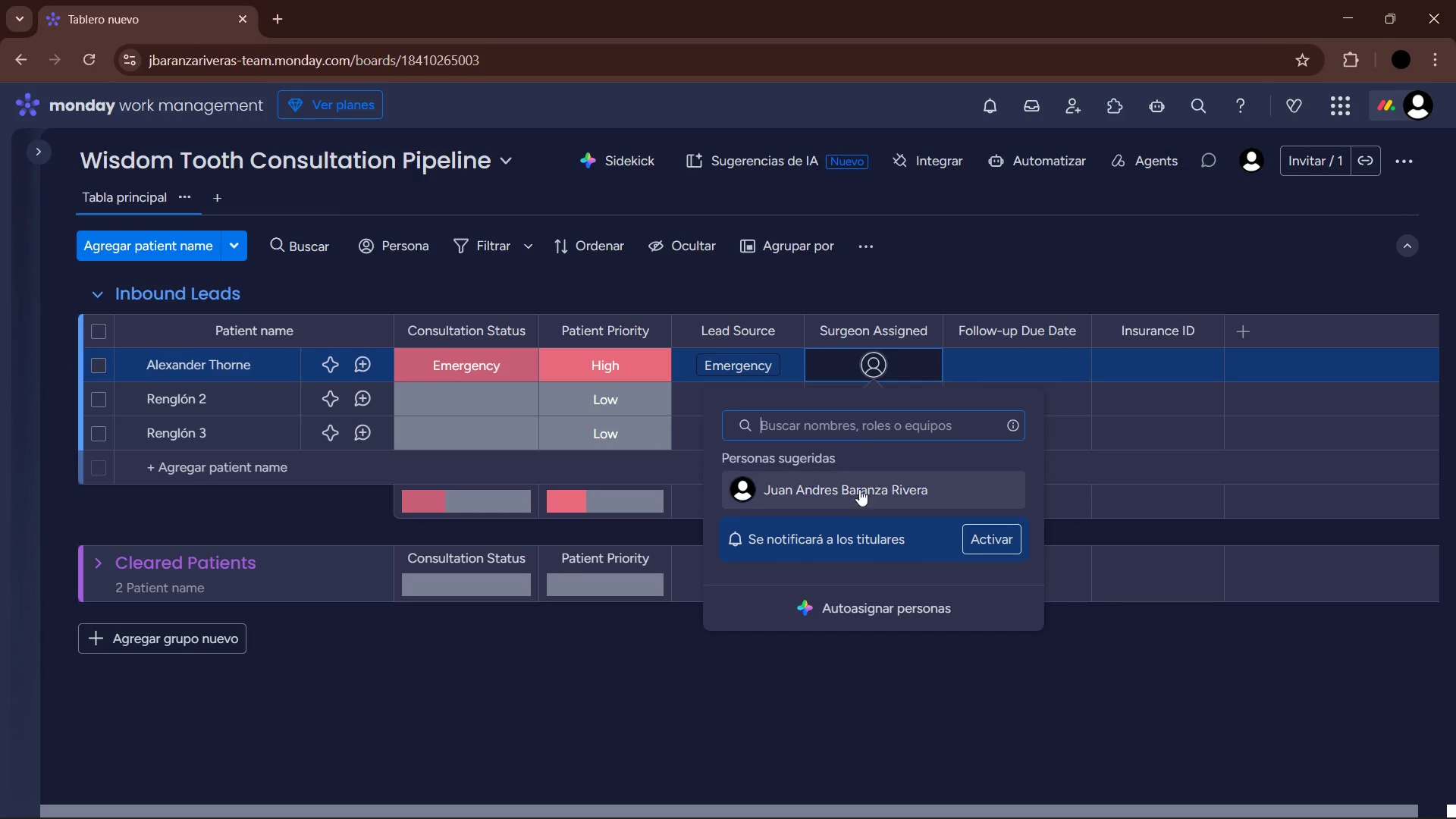 
left_click([852, 488])
 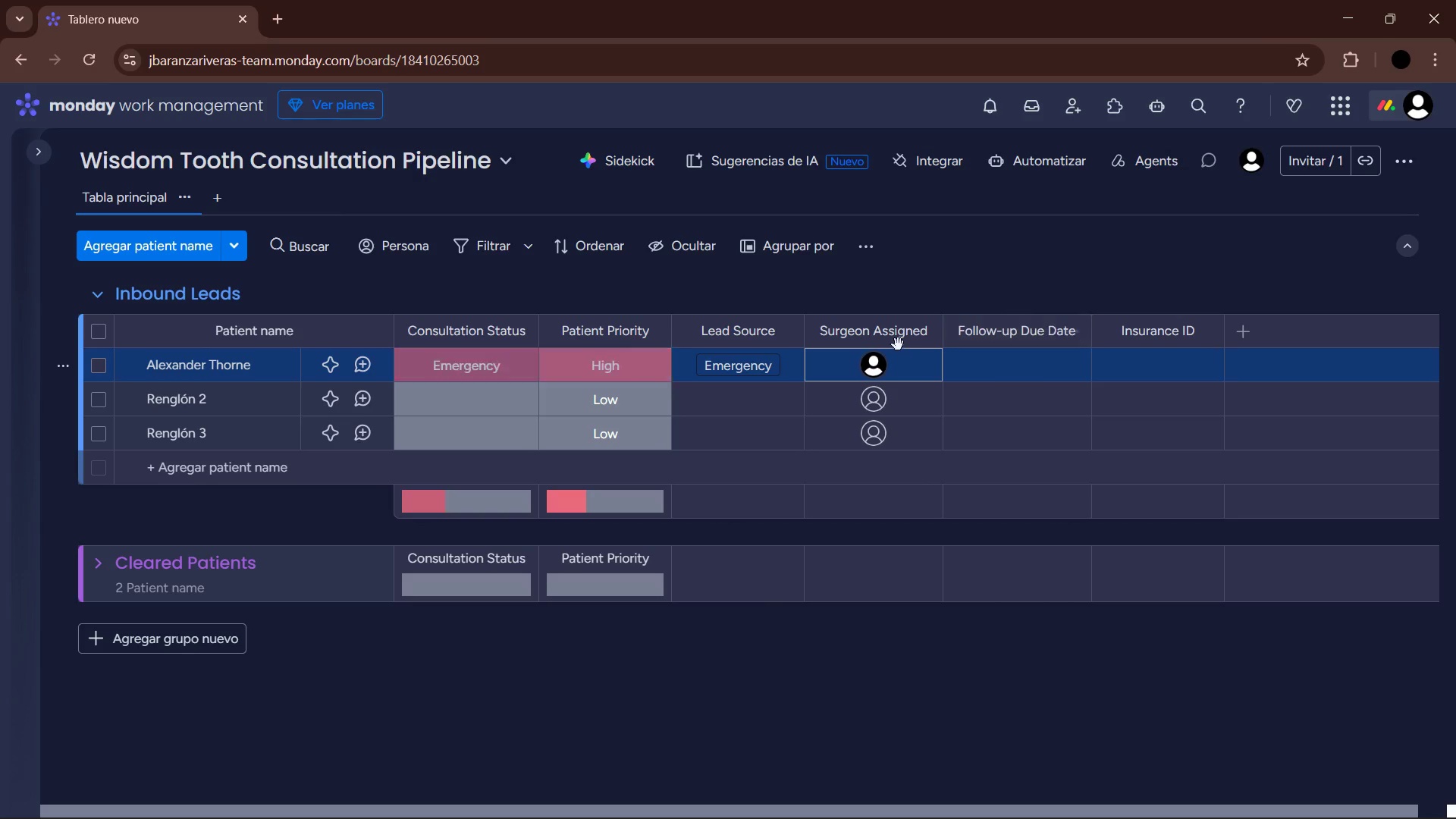 
wait(55.5)
 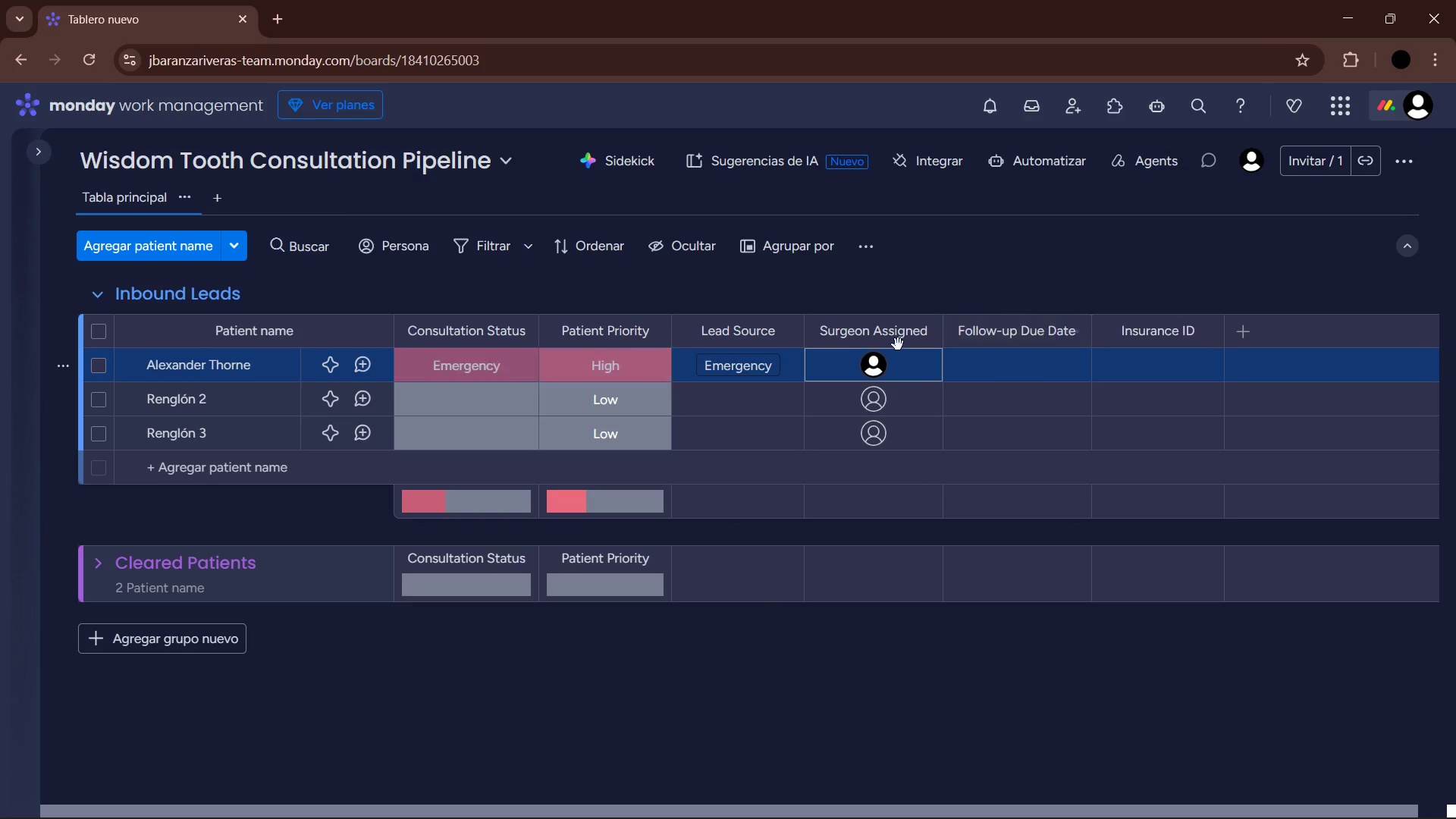 
mouse_move([935, 396])
 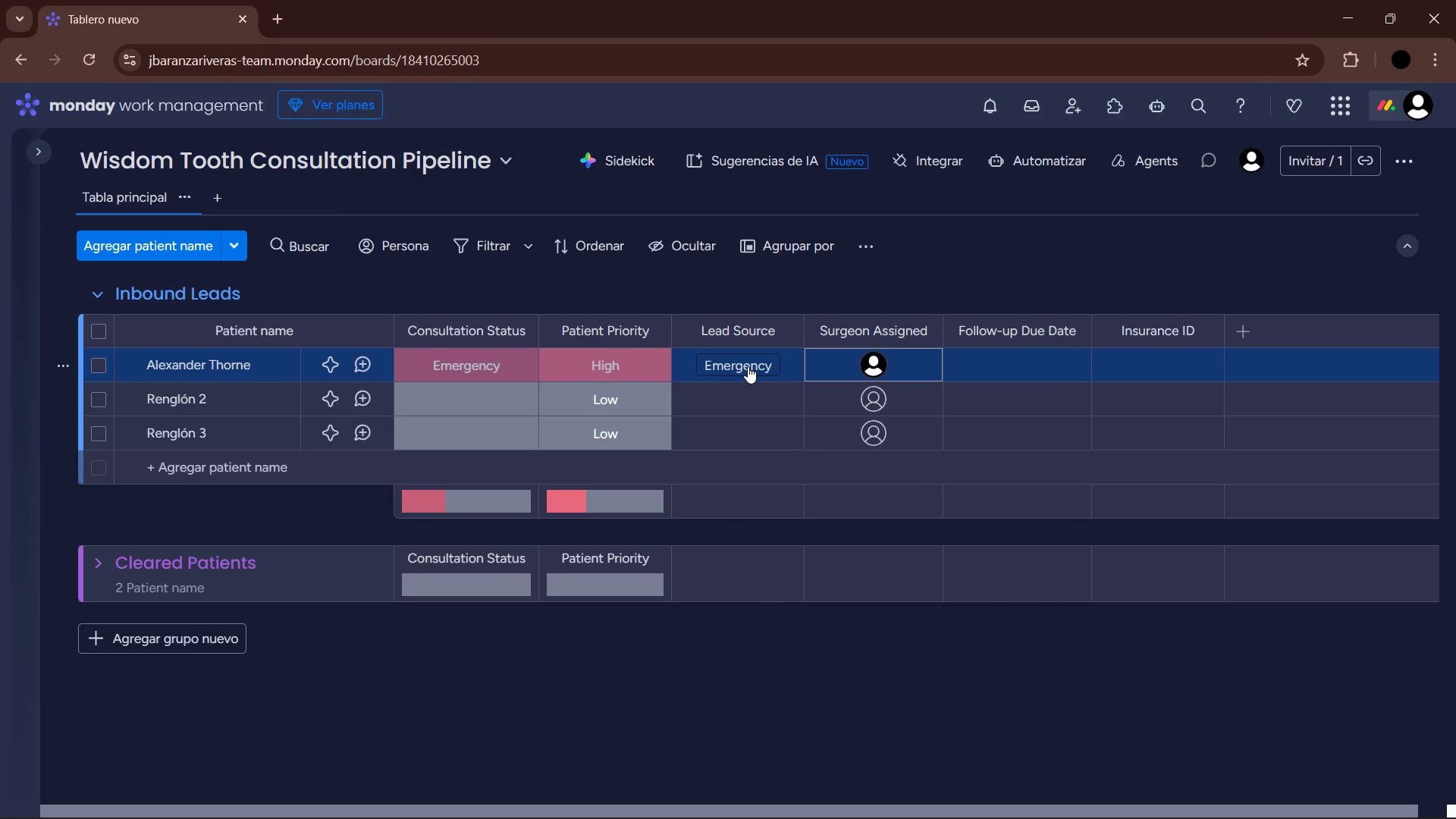 
wait(5.87)
 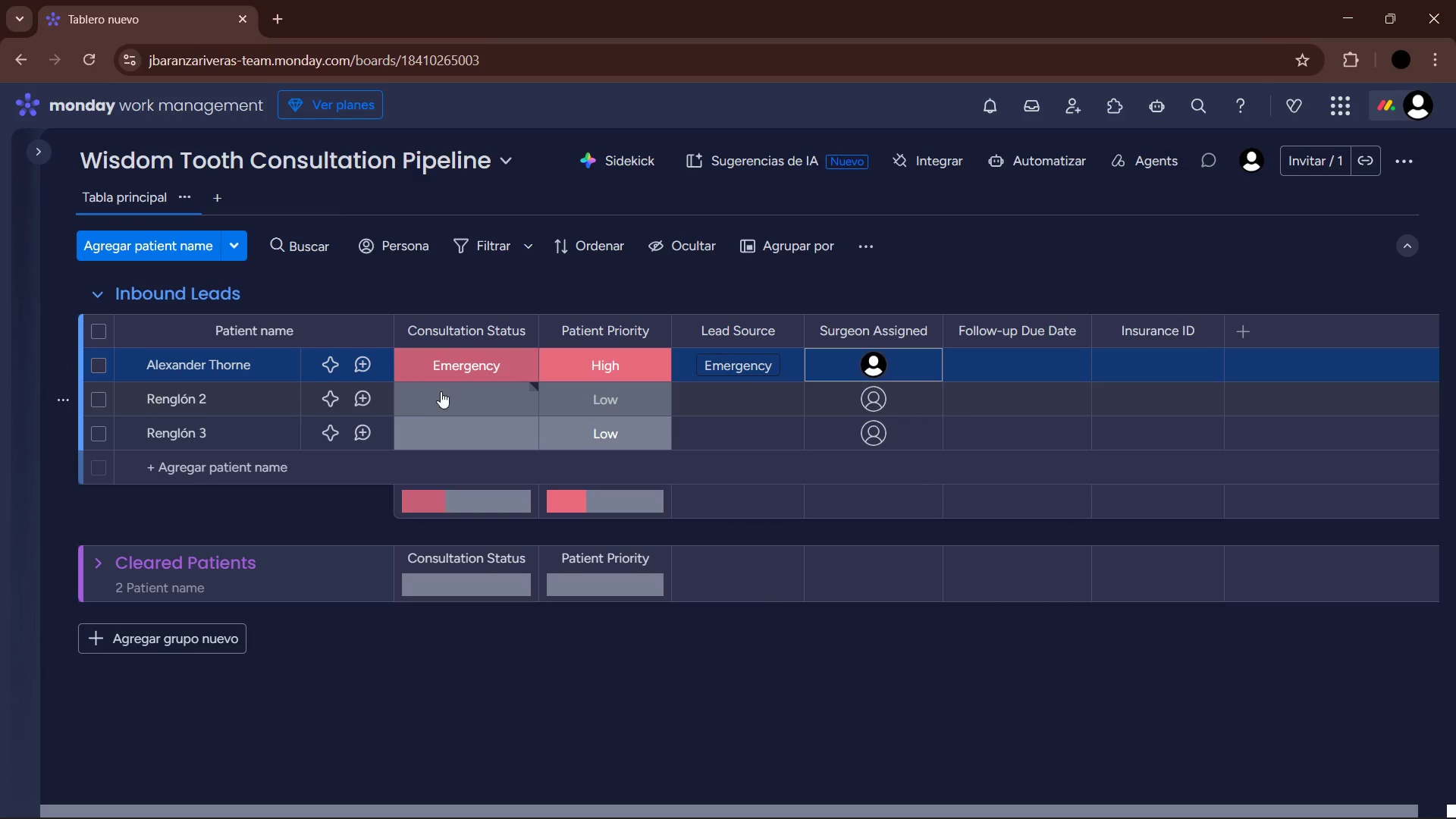 
mouse_move([893, 364])
 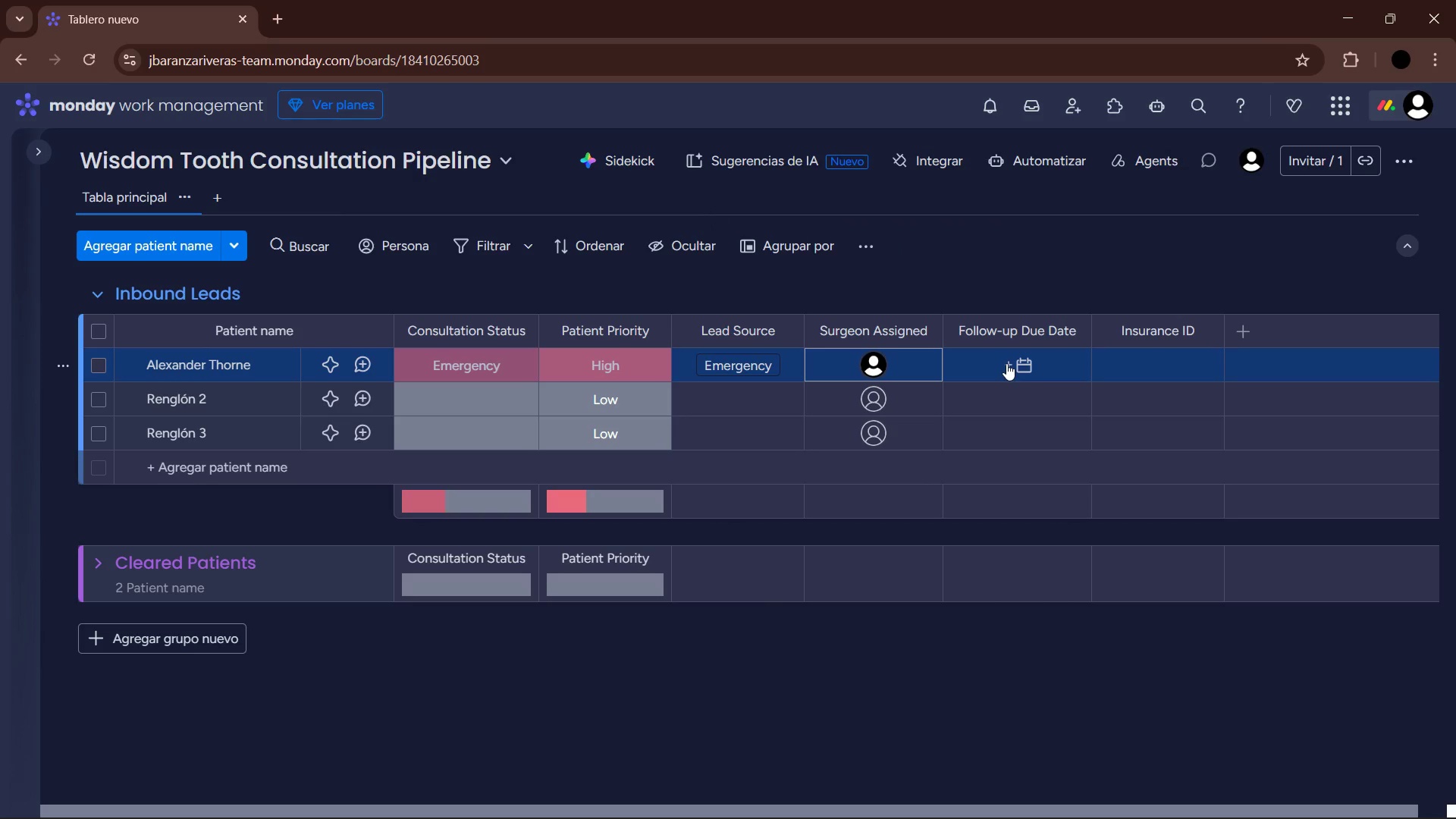 
left_click([1006, 363])
 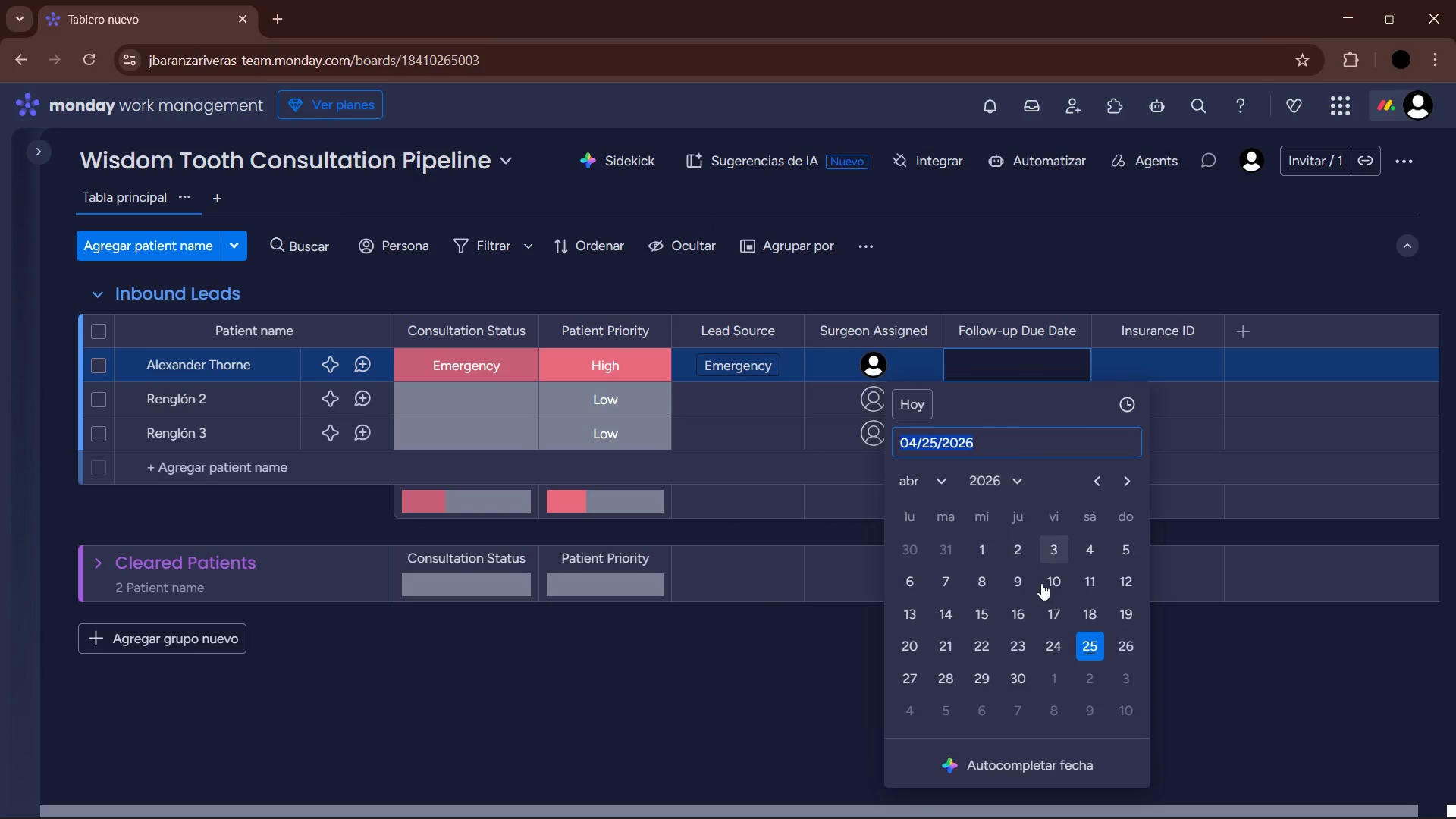 
left_click([1087, 643])
 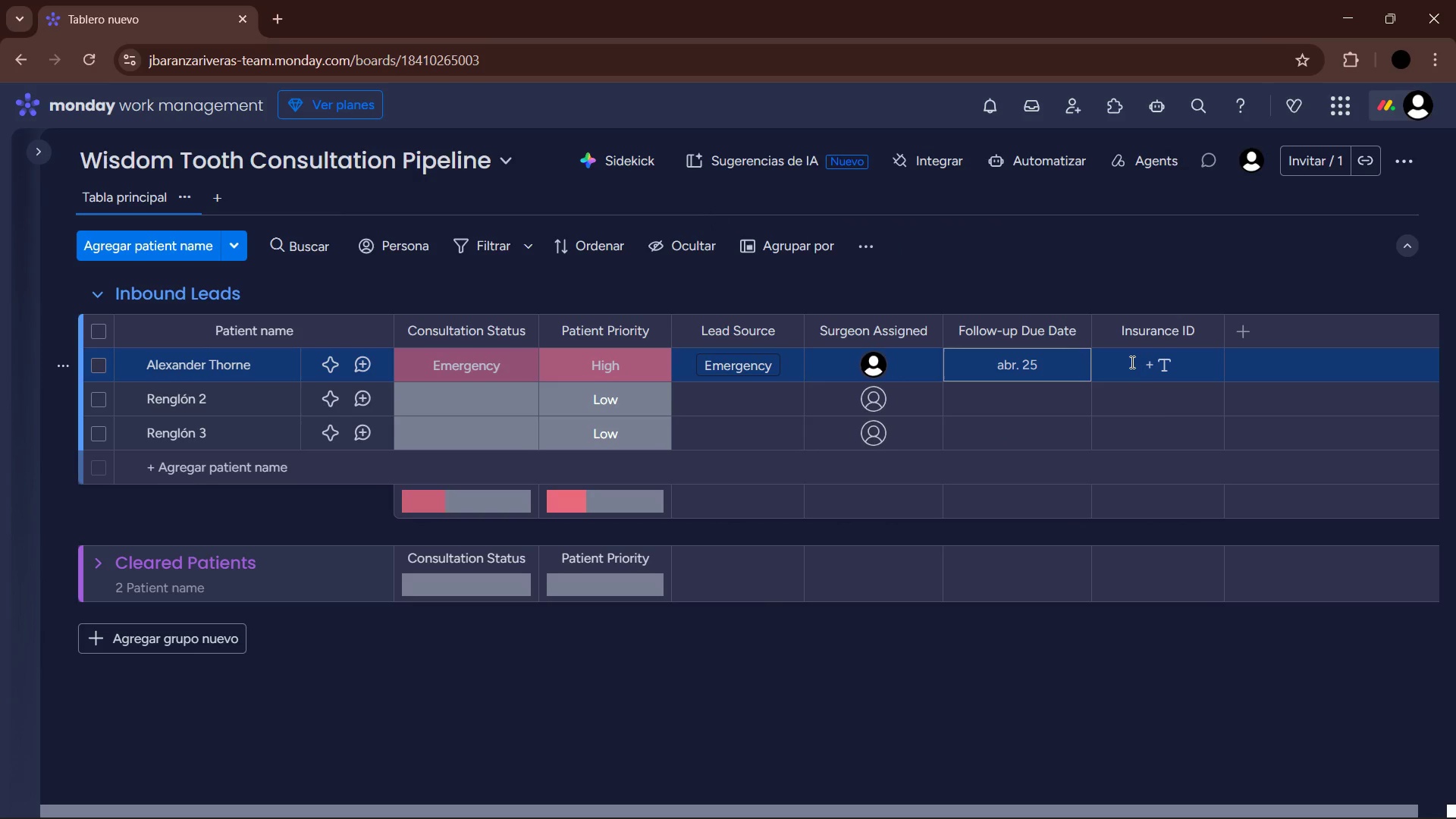 
left_click([1131, 362])
 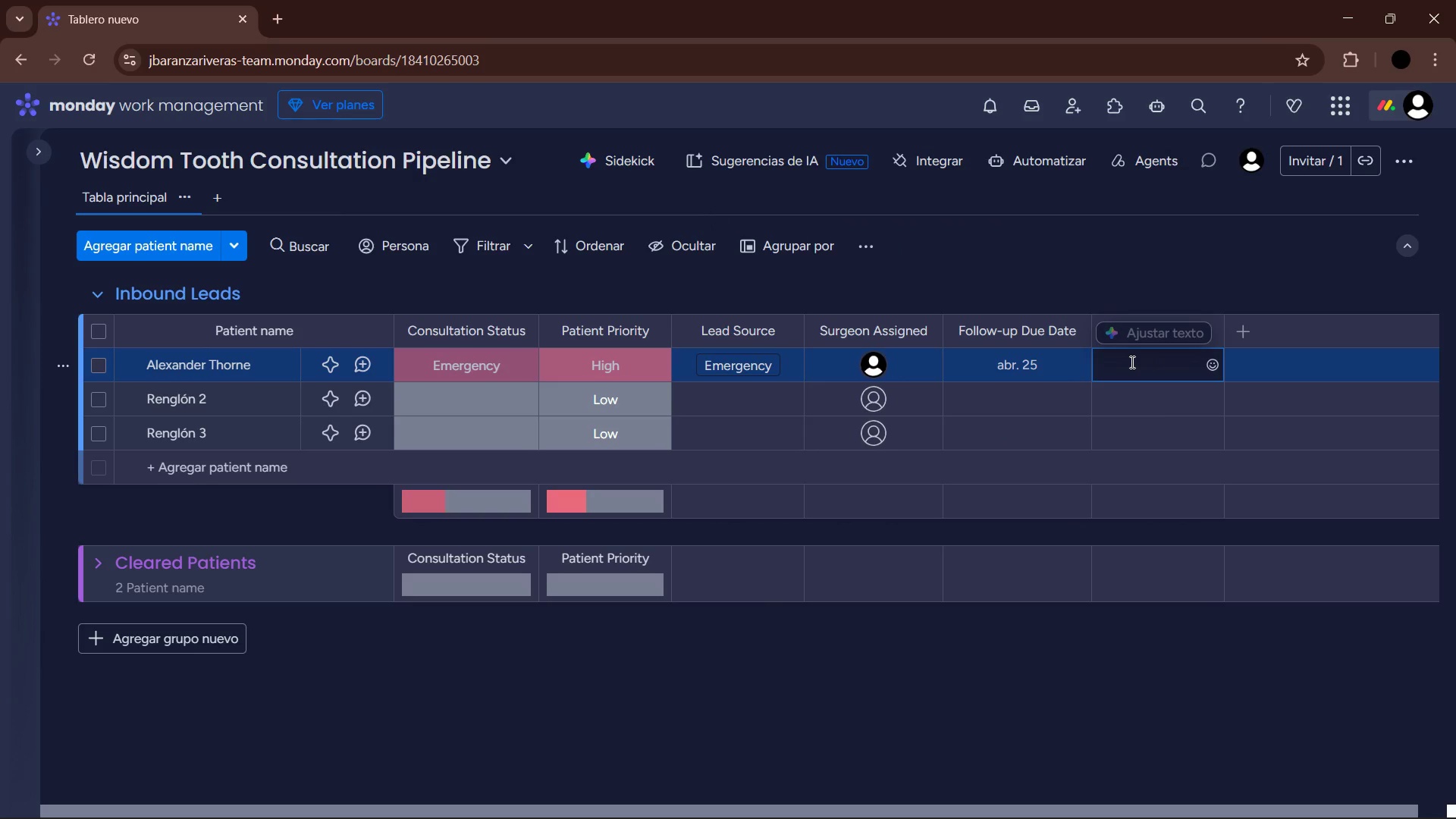 
type(BCBS-99210-TX)
 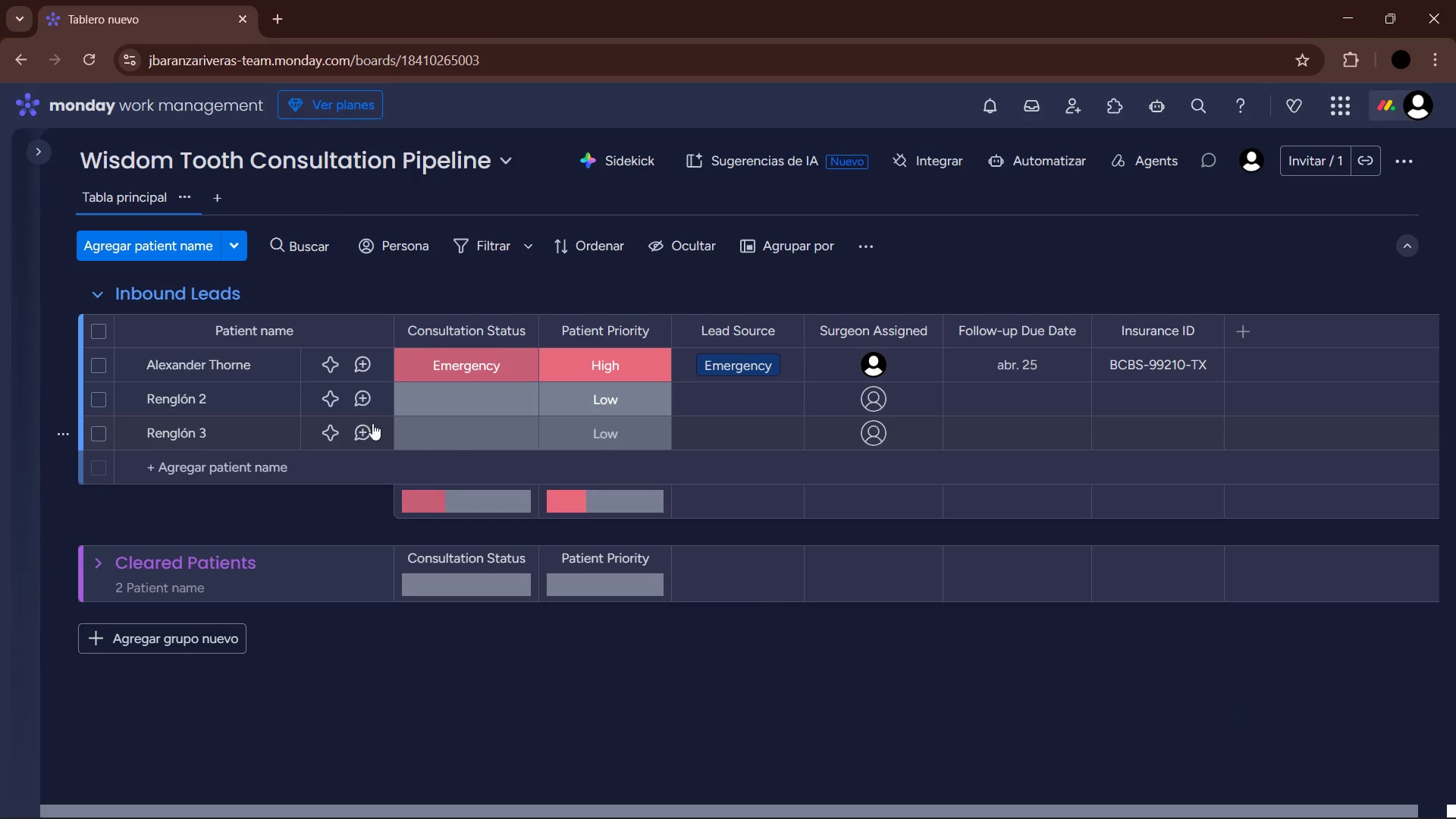 
left_click([198, 403])
 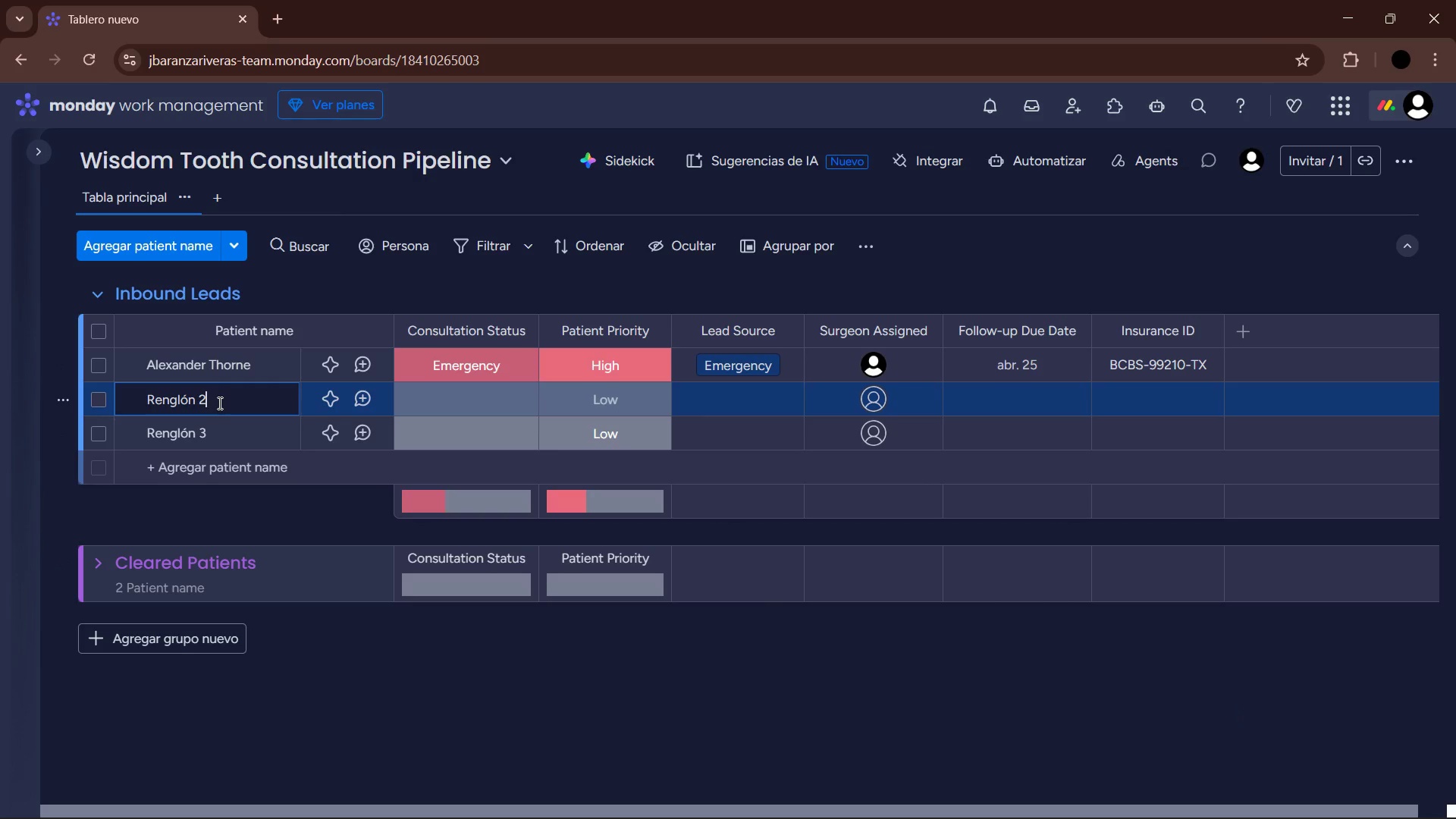 
left_click_drag(start_coordinate=[218, 401], to_coordinate=[132, 400])
 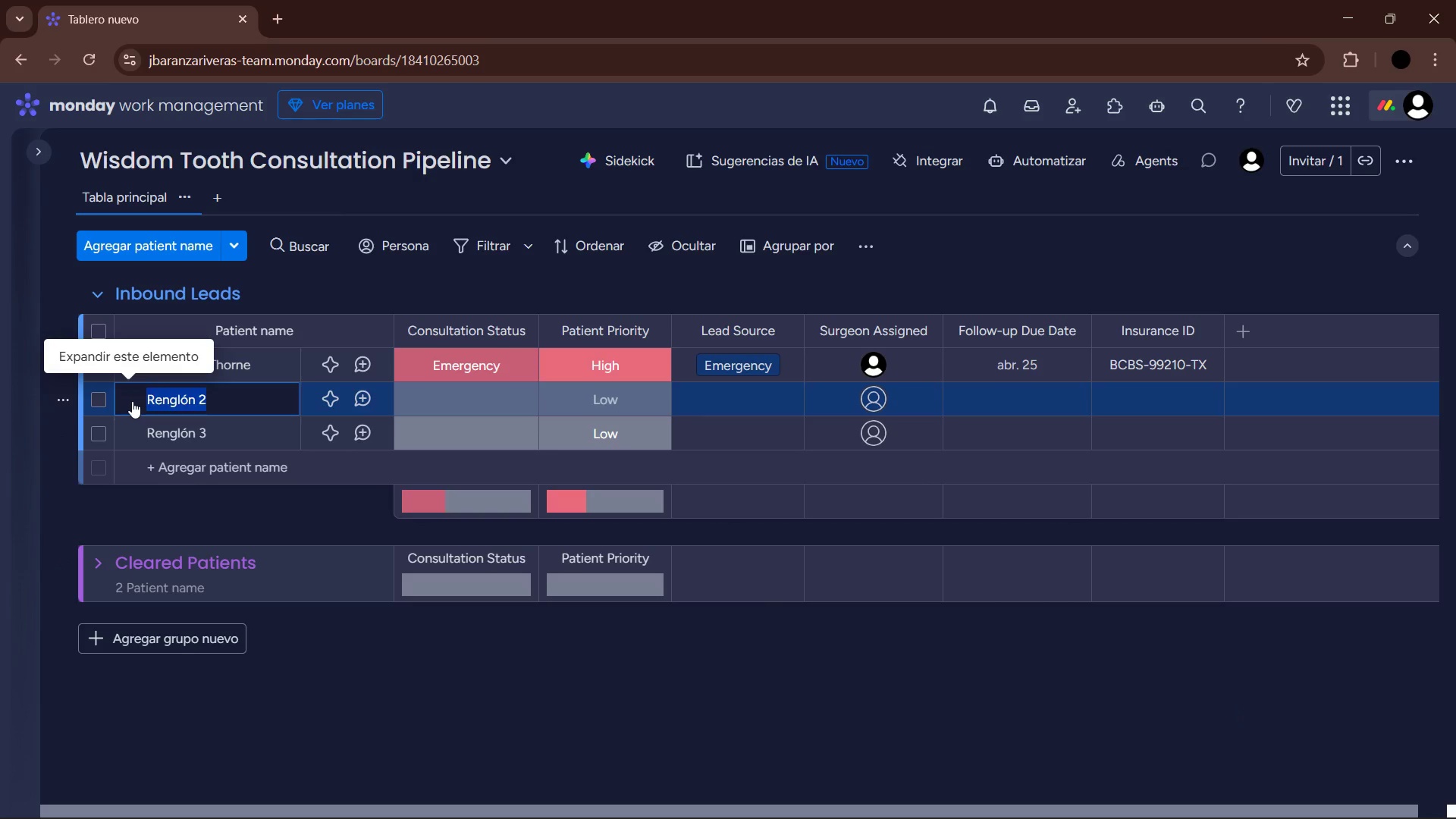 
type(Emily Richardson)
 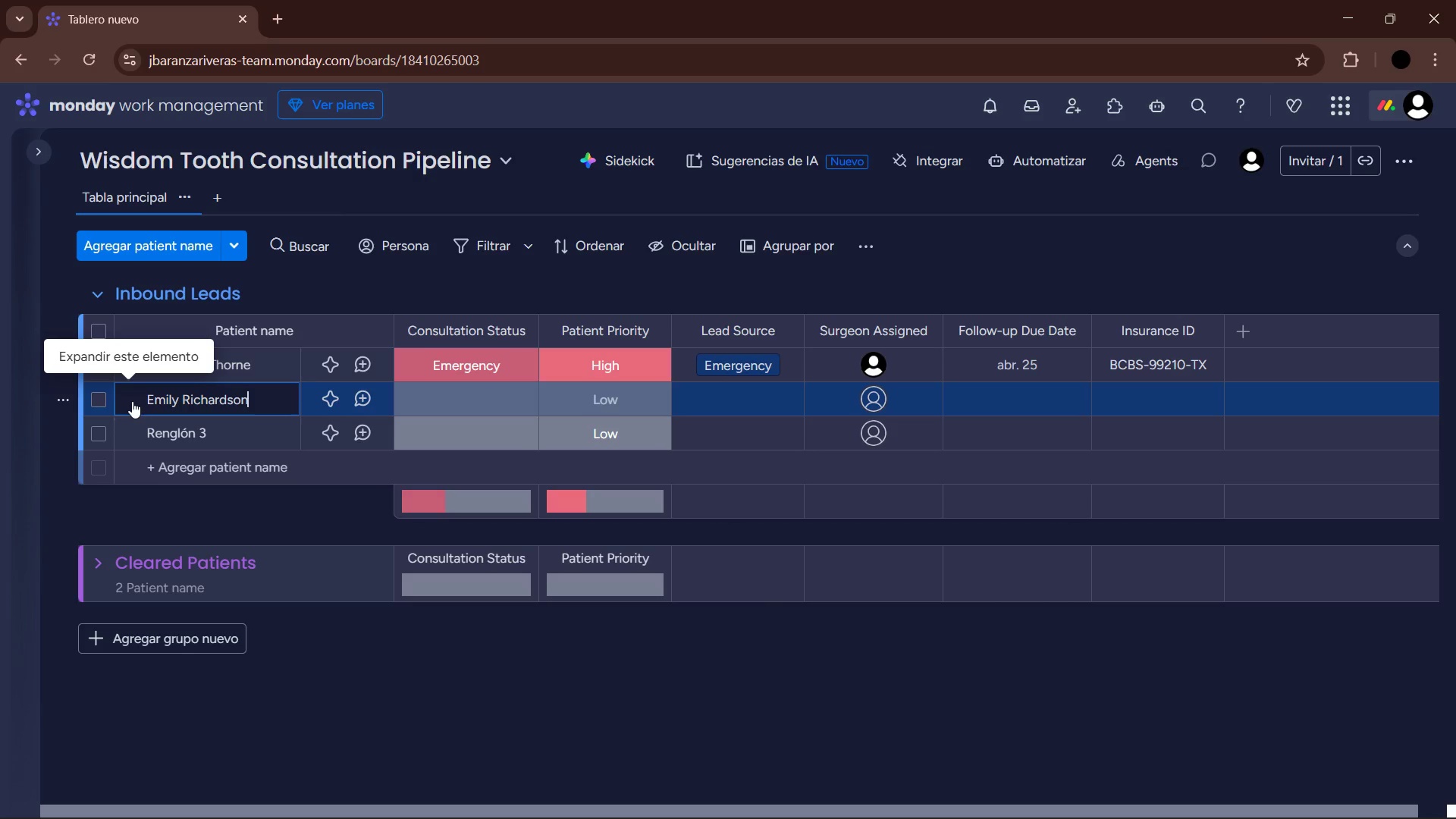 
key(Enter)
 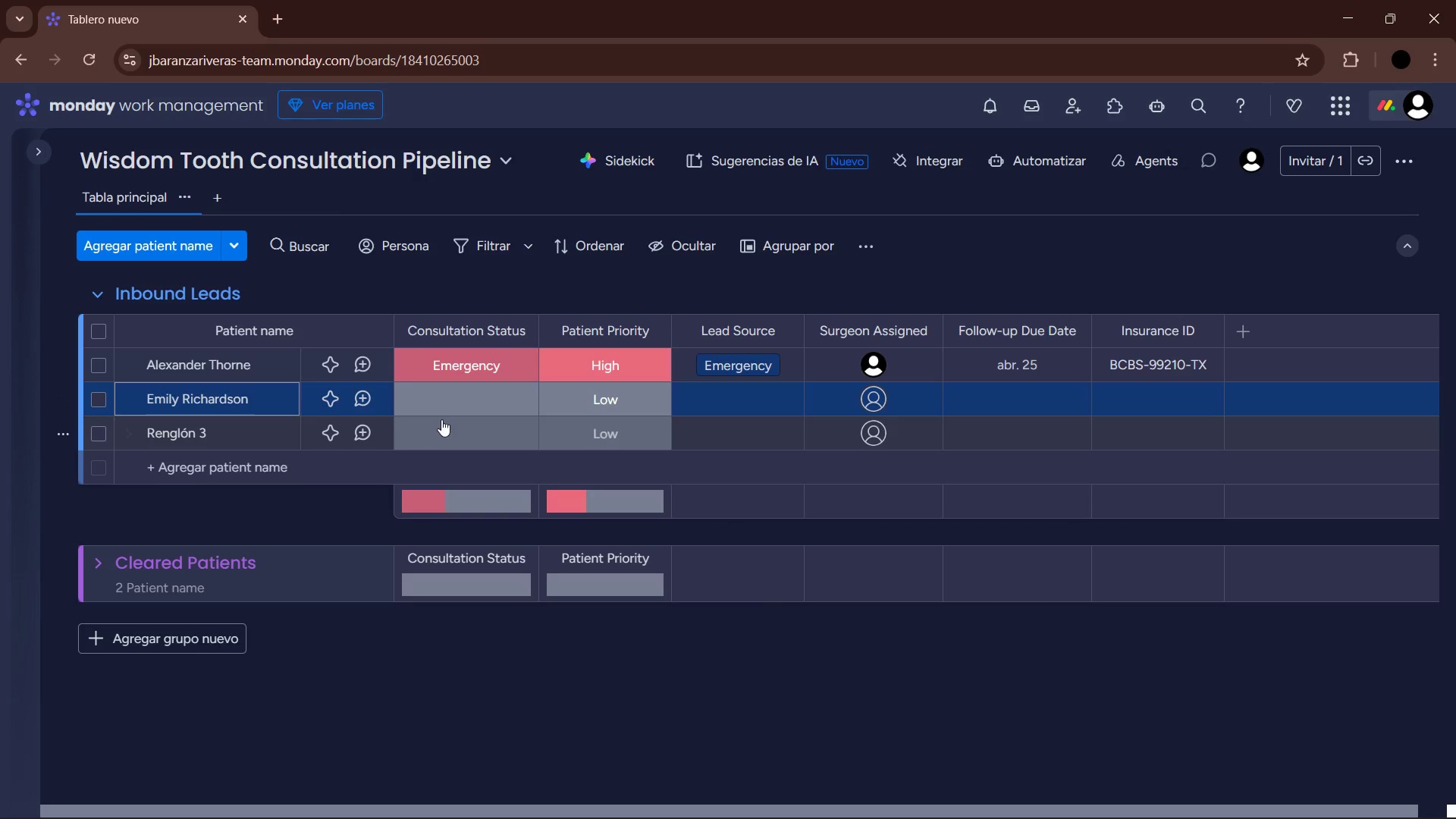 
left_click([448, 404])
 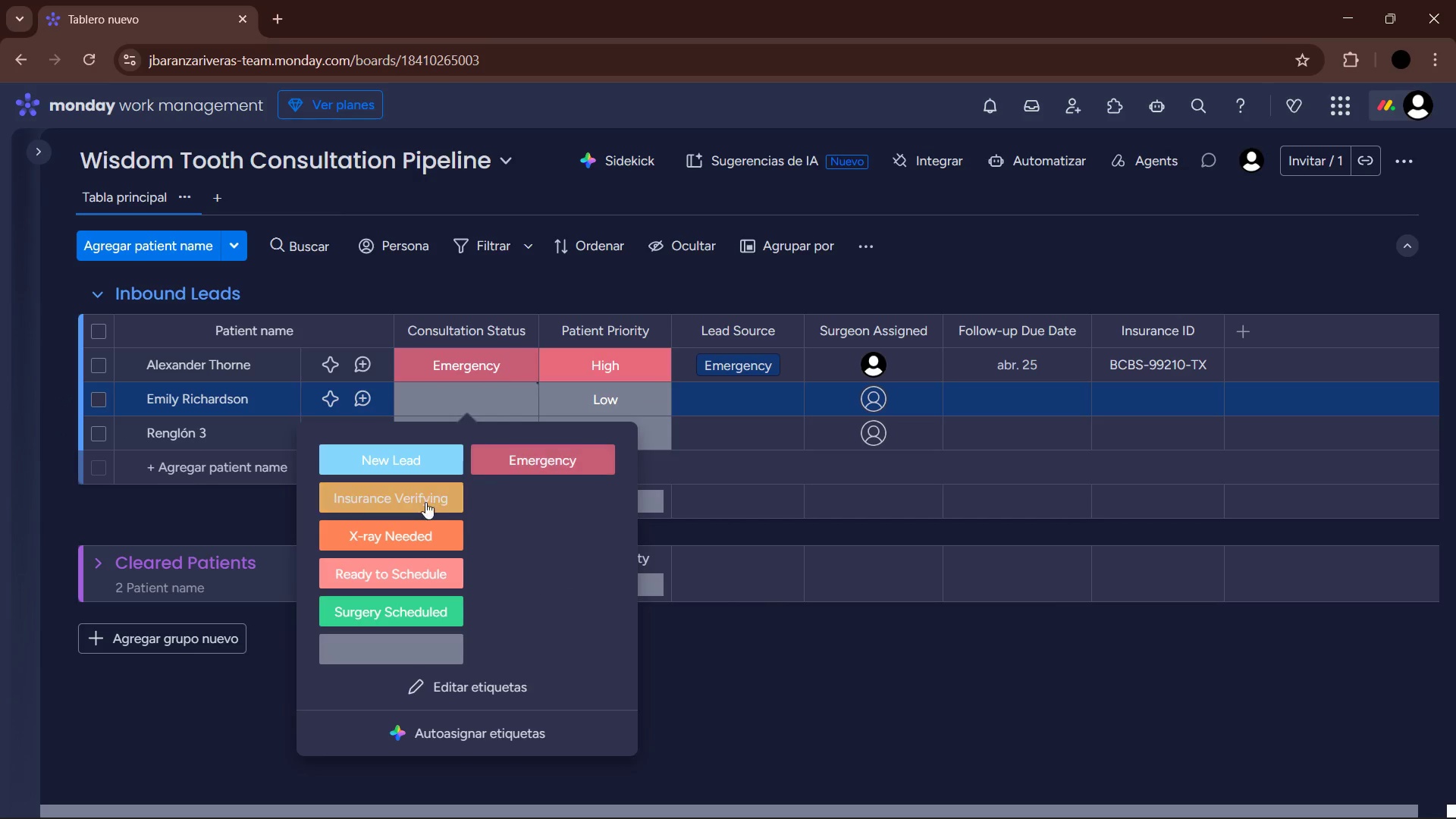 
left_click([416, 544])
 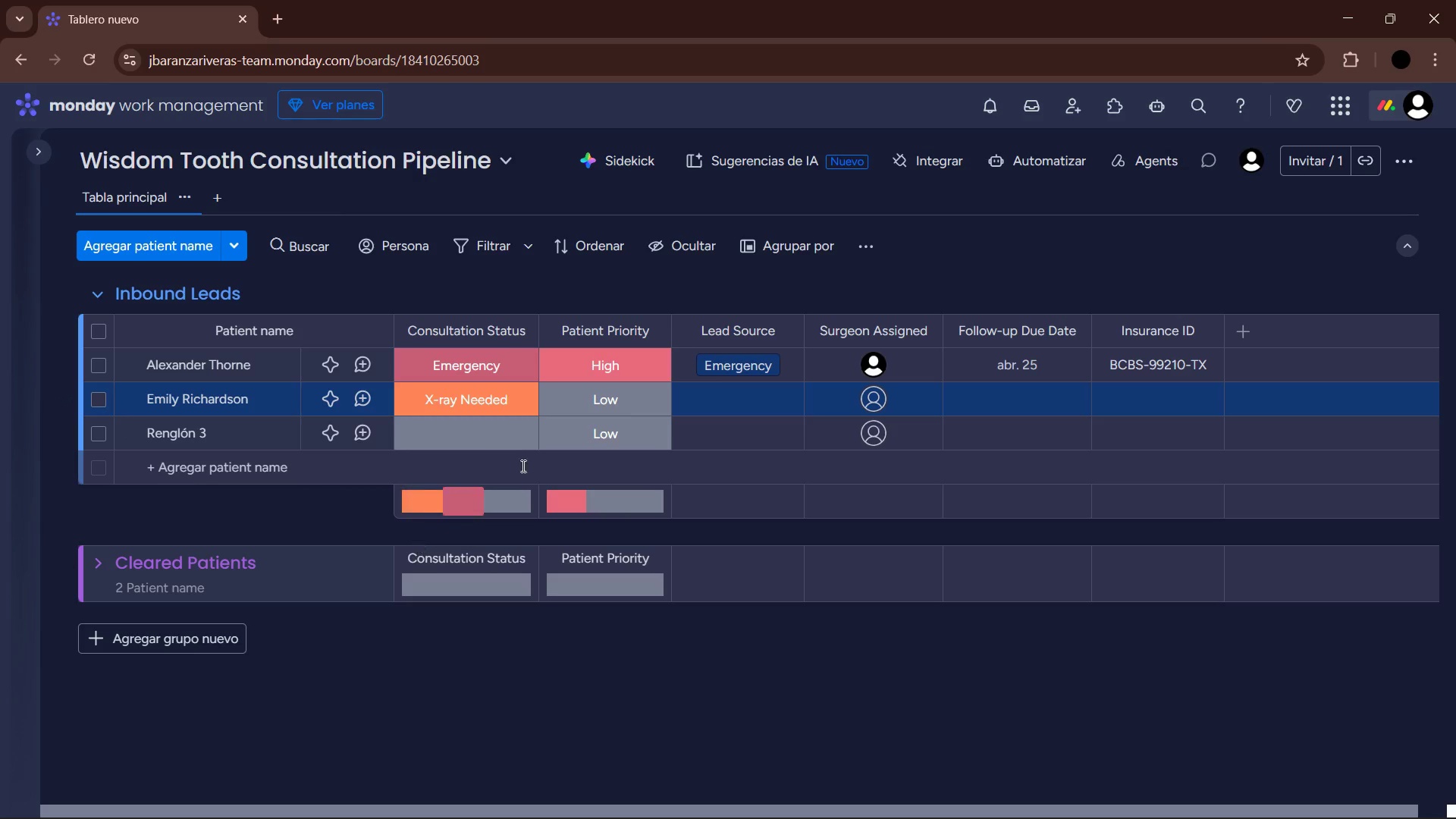 
mouse_move([632, 406])
 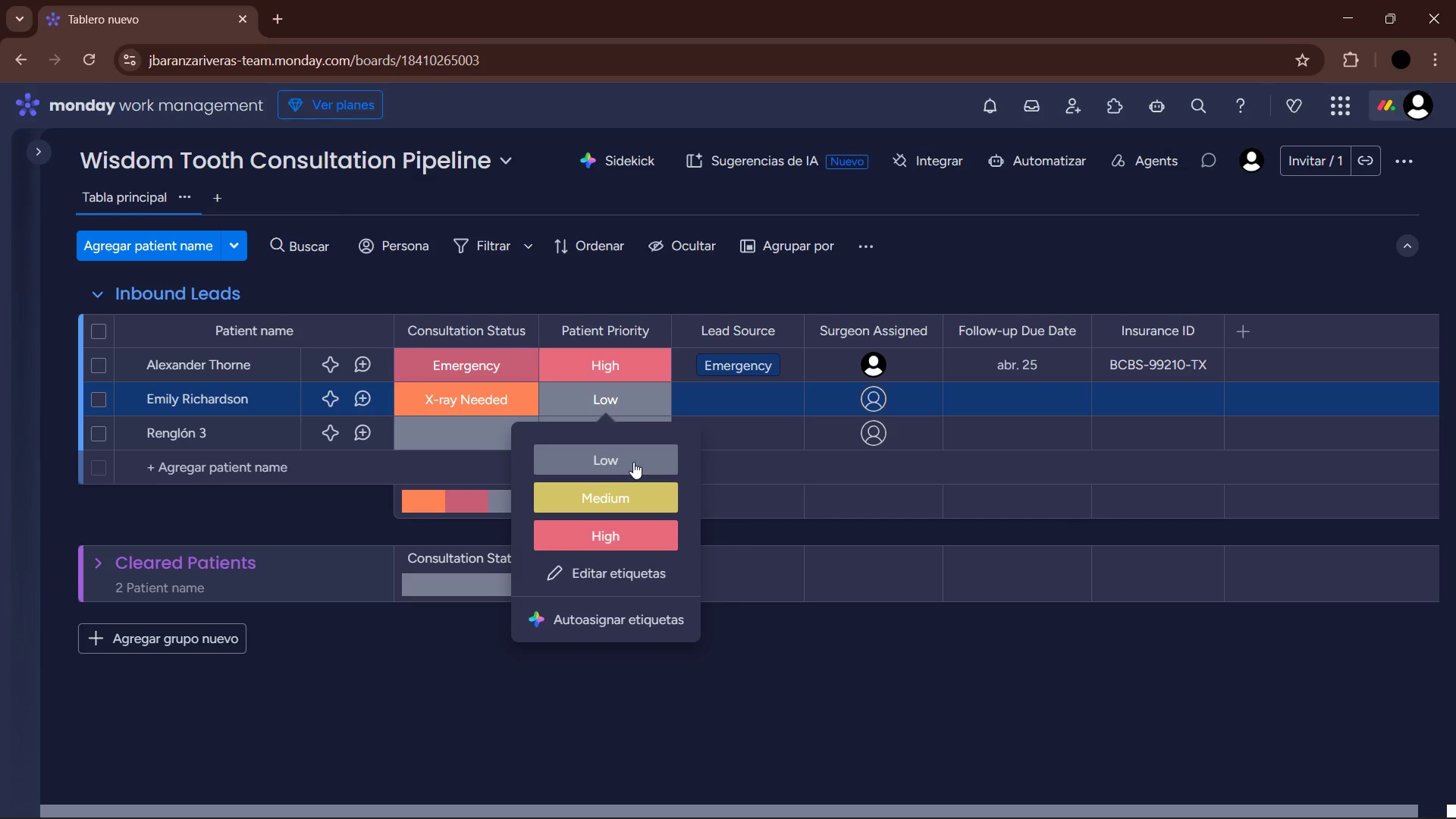 
wait(20.29)
 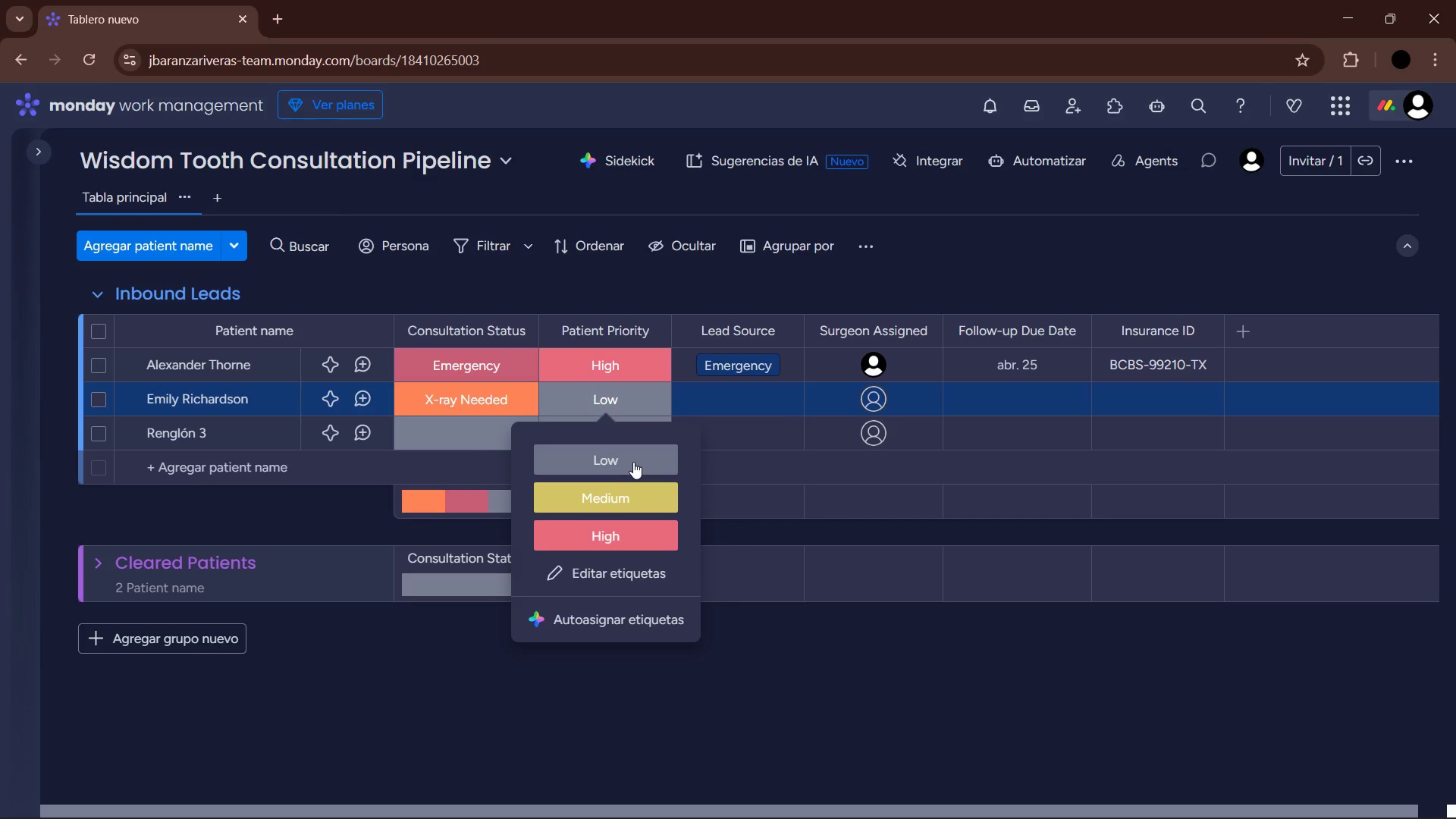 
left_click([730, 396])
 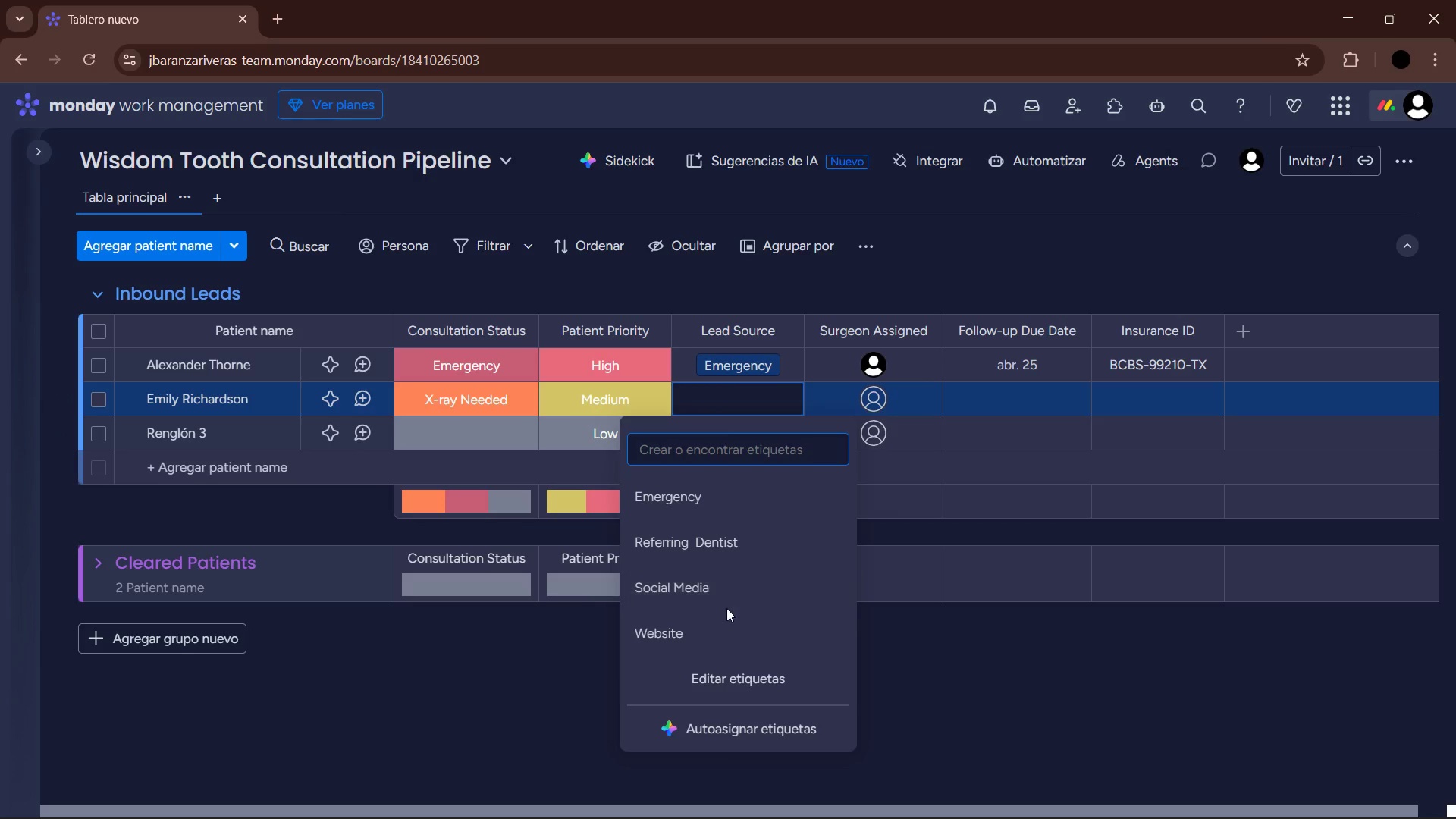 
left_click([729, 625])
 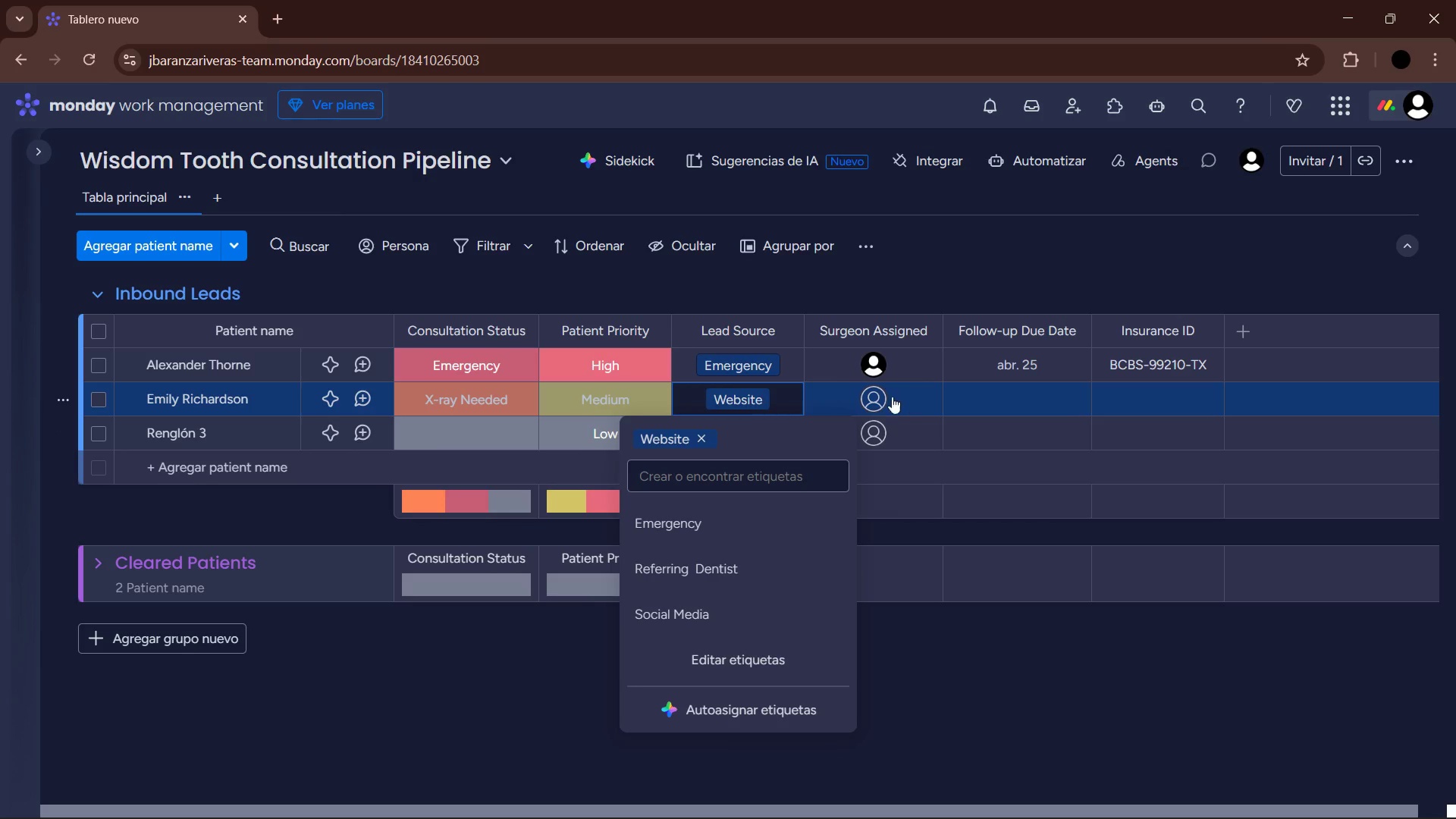 
left_click([879, 392])
 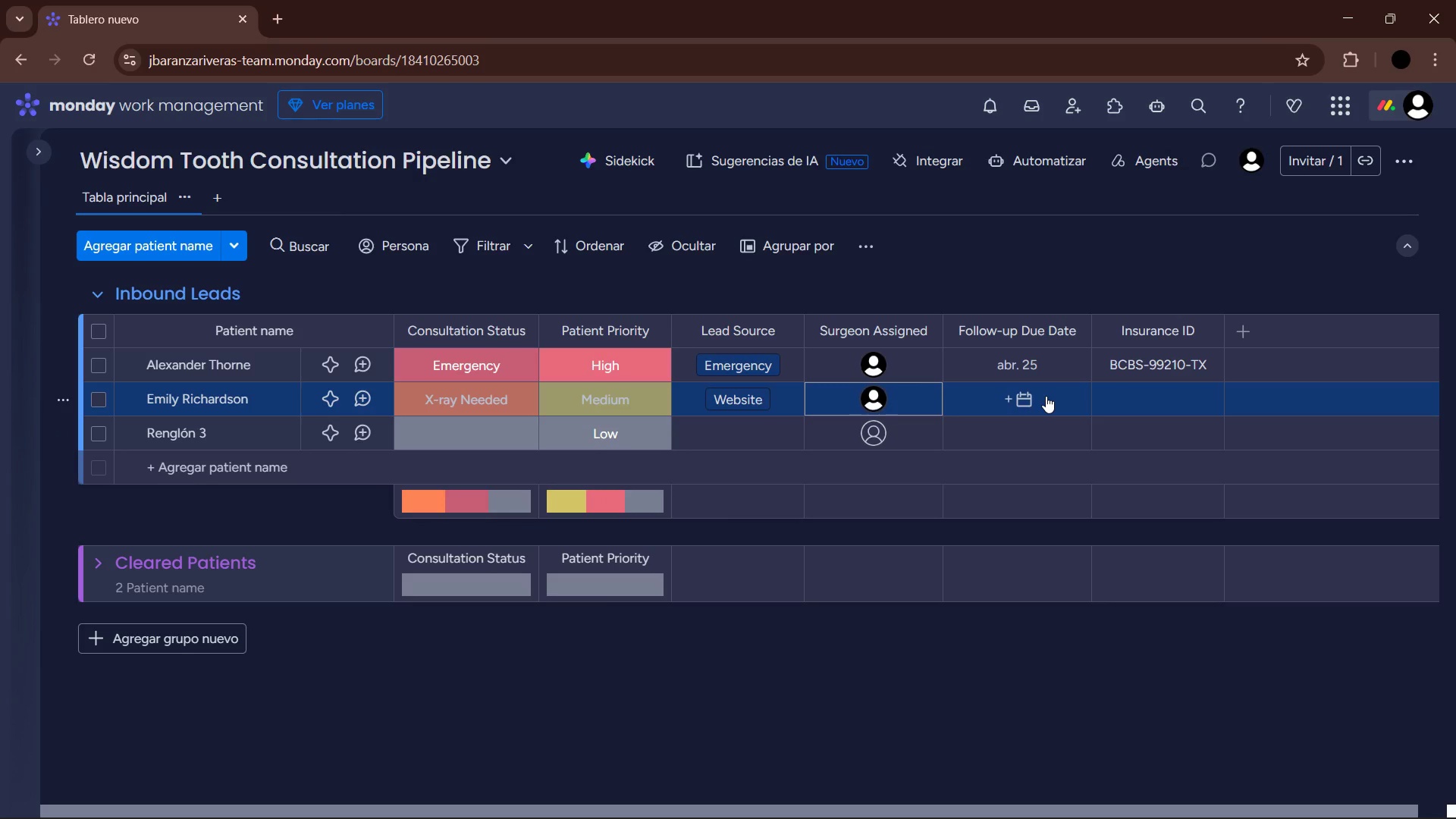 
left_click([1046, 396])
 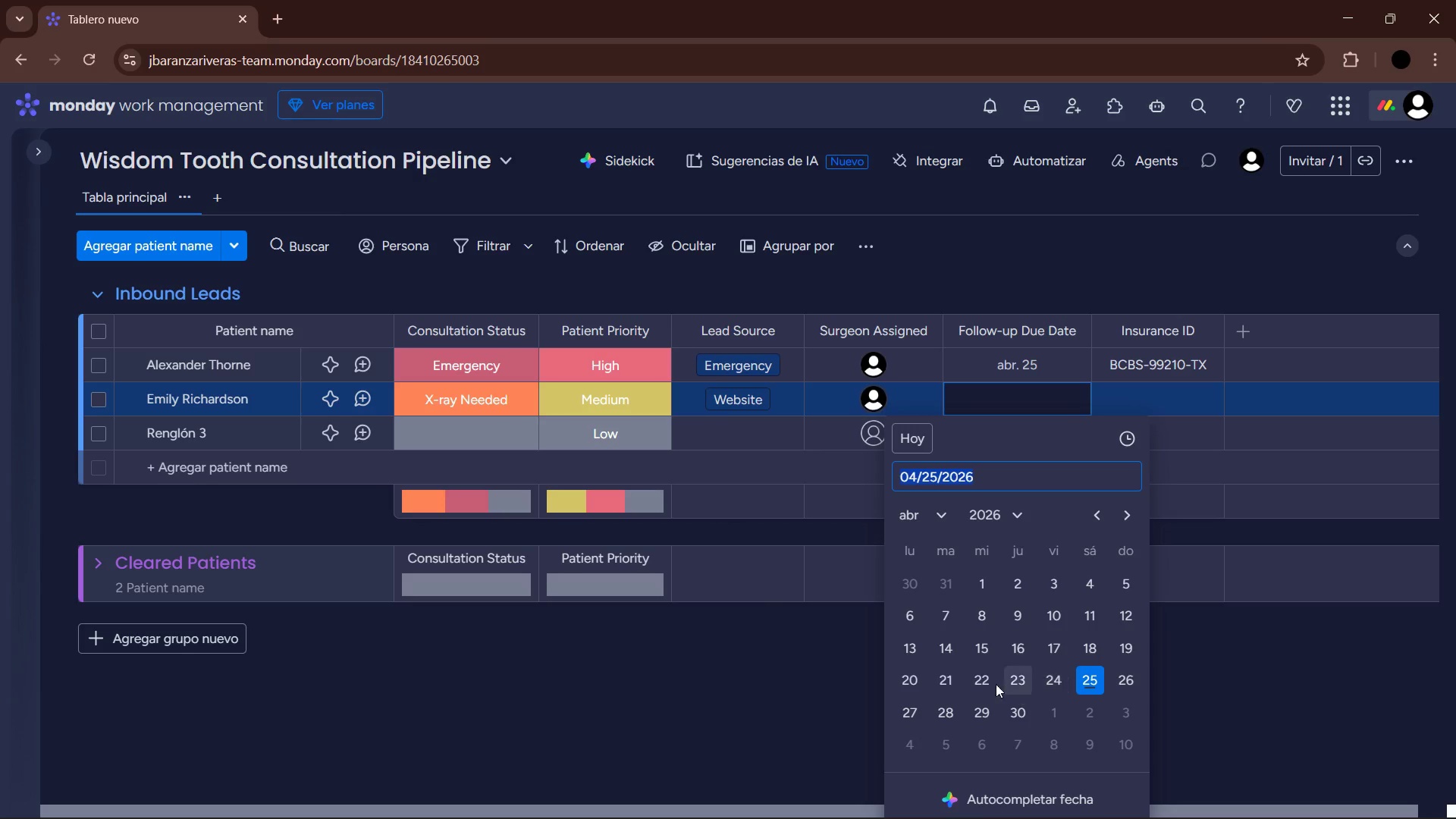 
left_click([909, 712])
 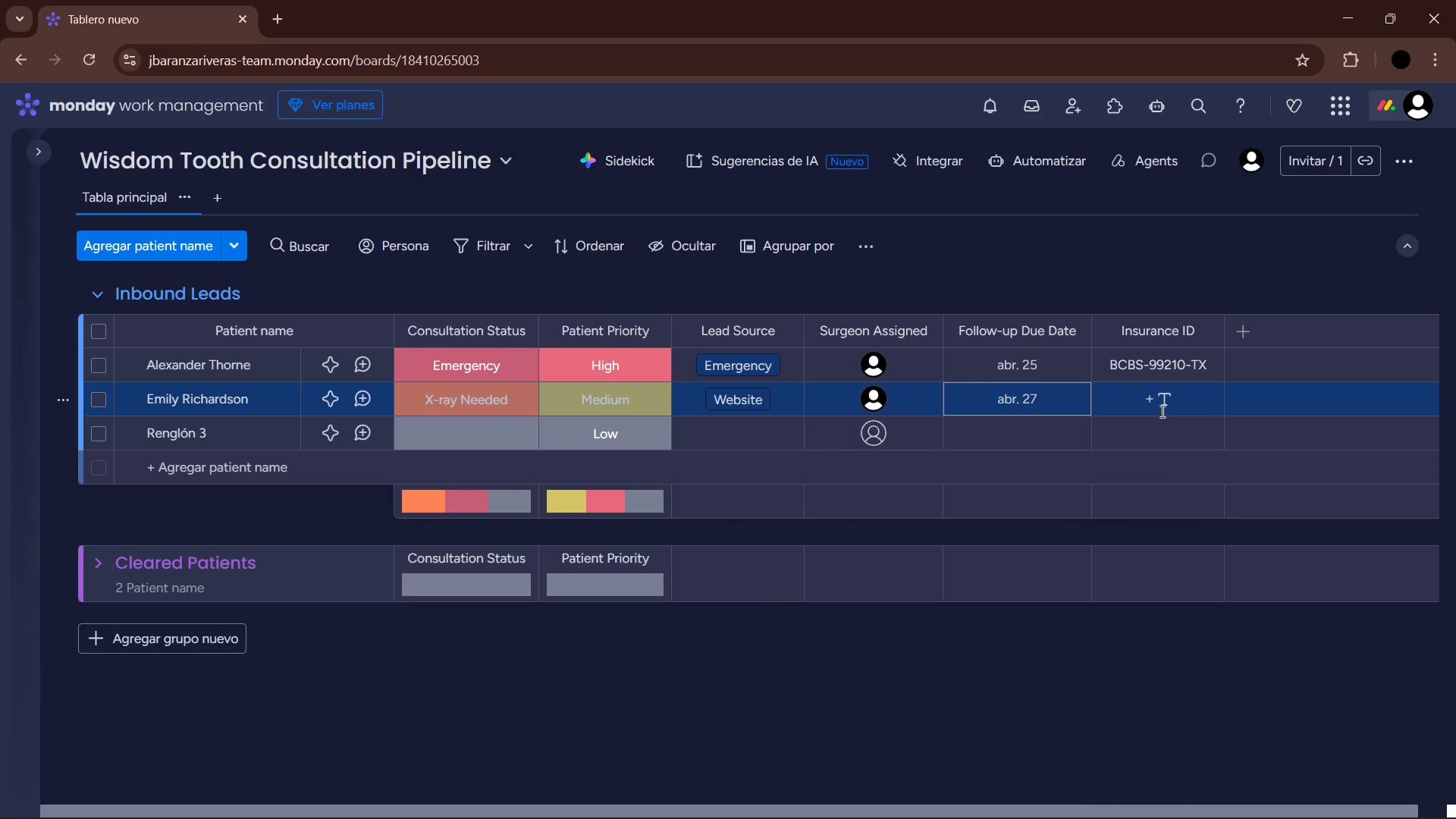 
left_click([1162, 408])
 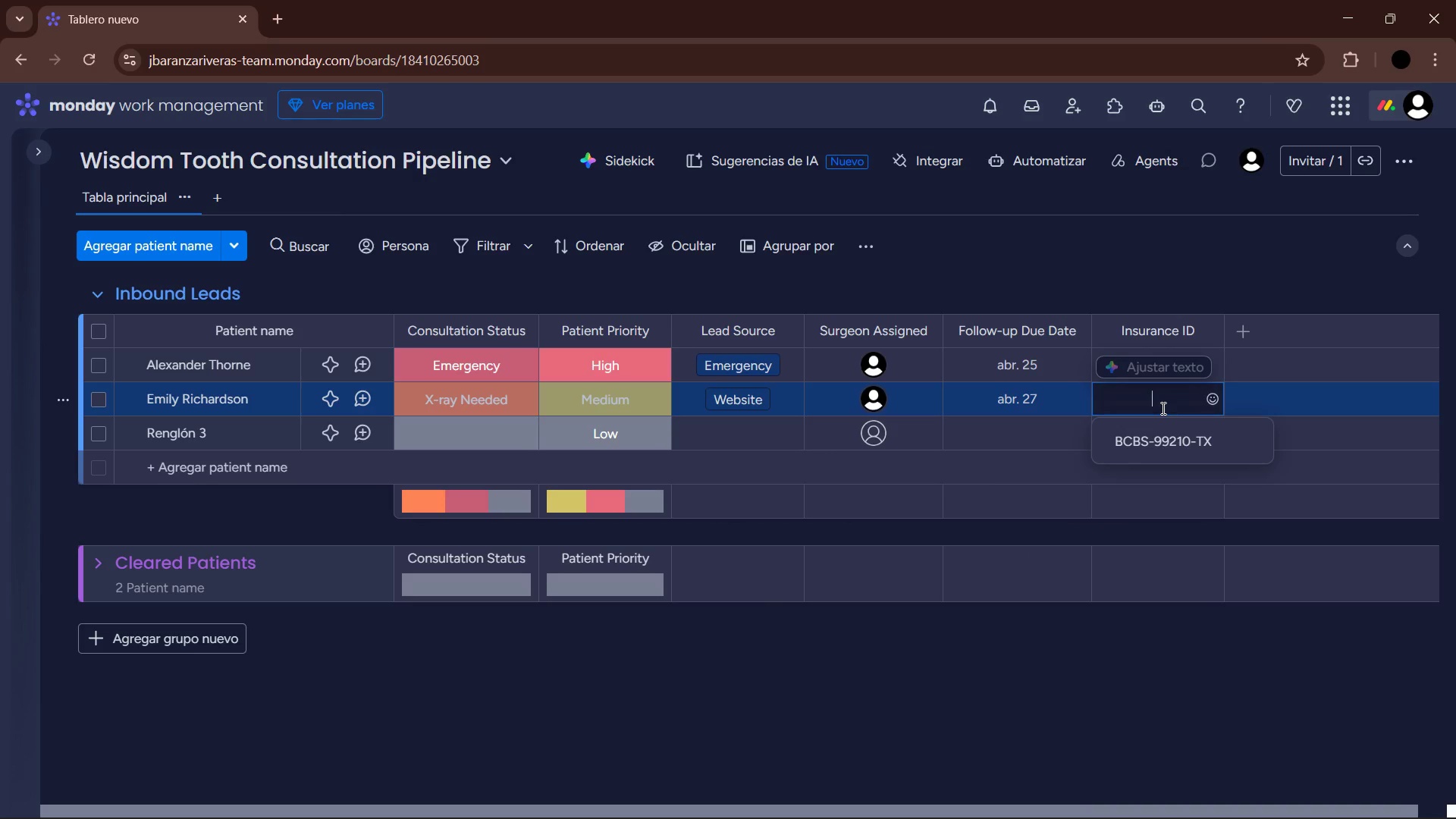 
type(ARET)
key(Backspace)
key(Backspace)
type(T-44512-NY)
 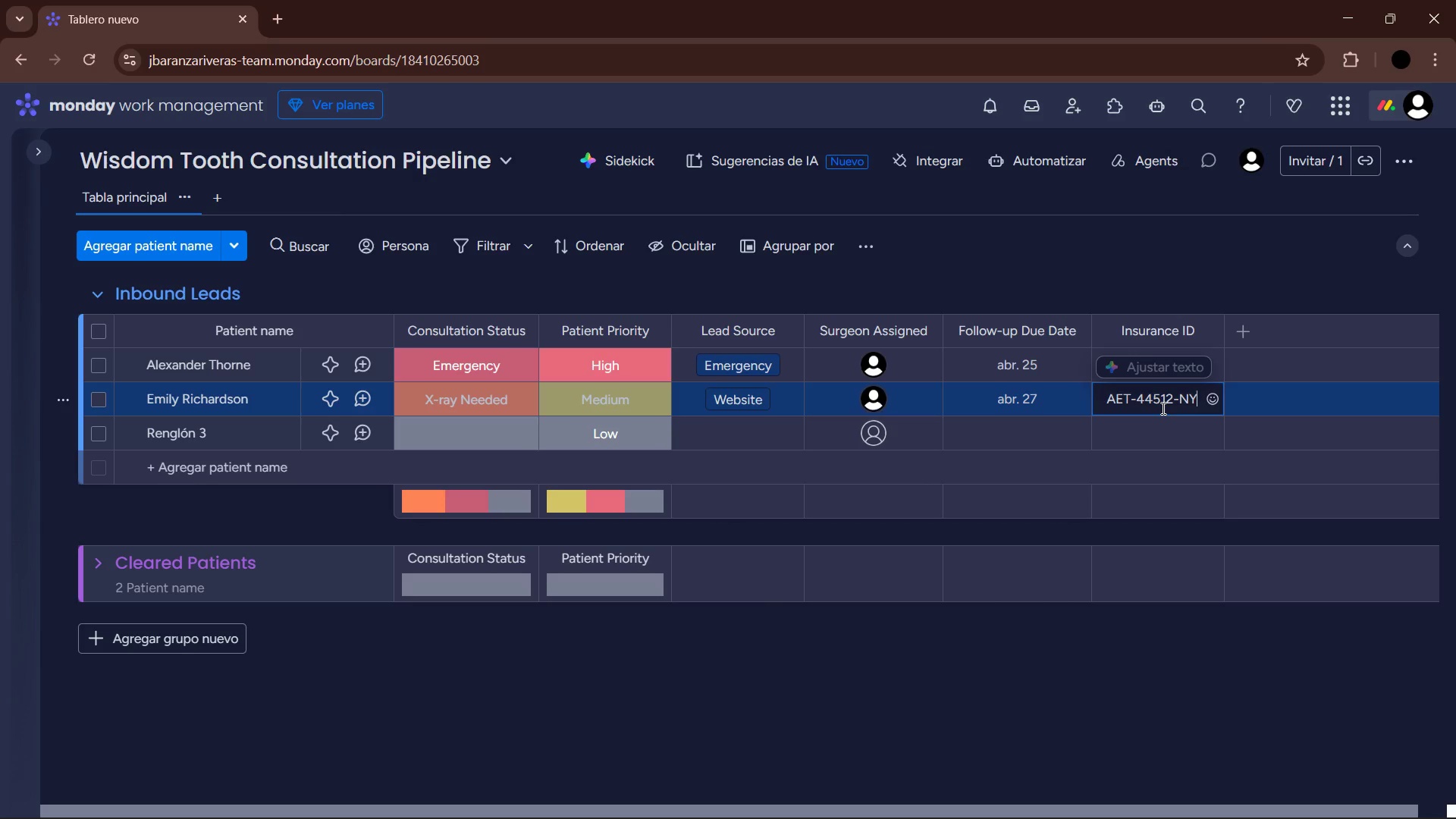 
key(Enter)
 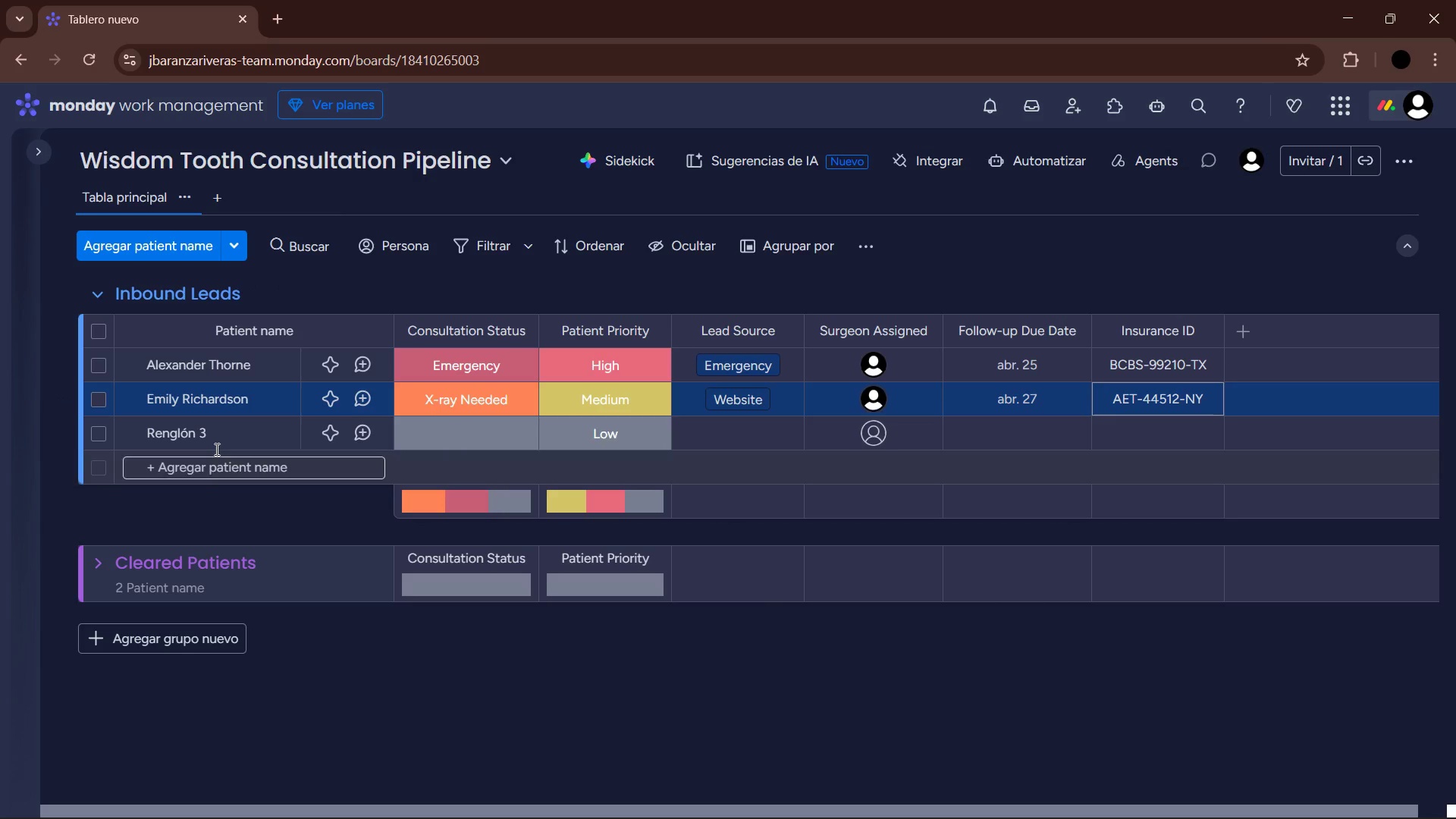 
left_click([202, 438])
 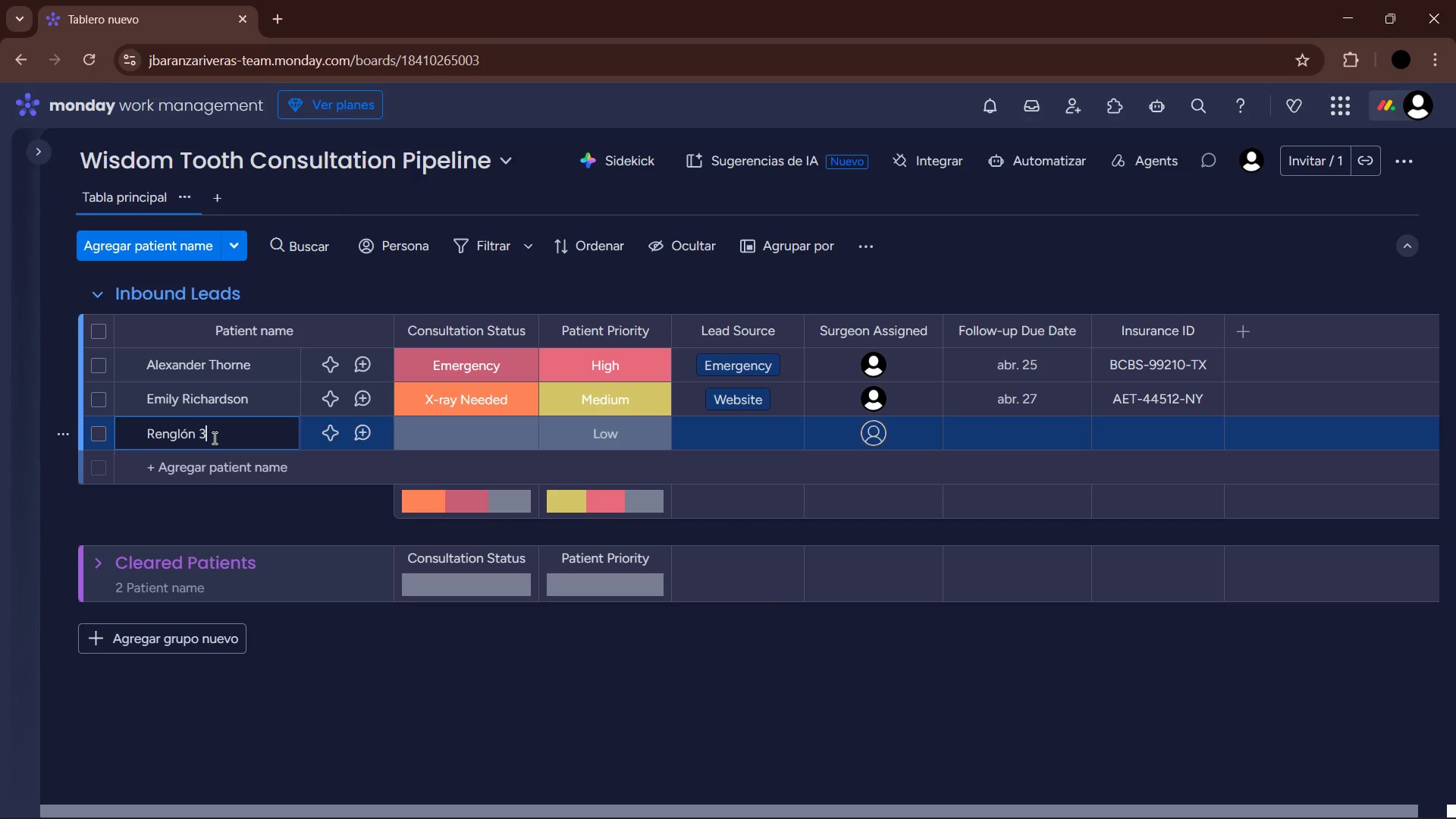 
left_click_drag(start_coordinate=[214, 438], to_coordinate=[144, 437])
 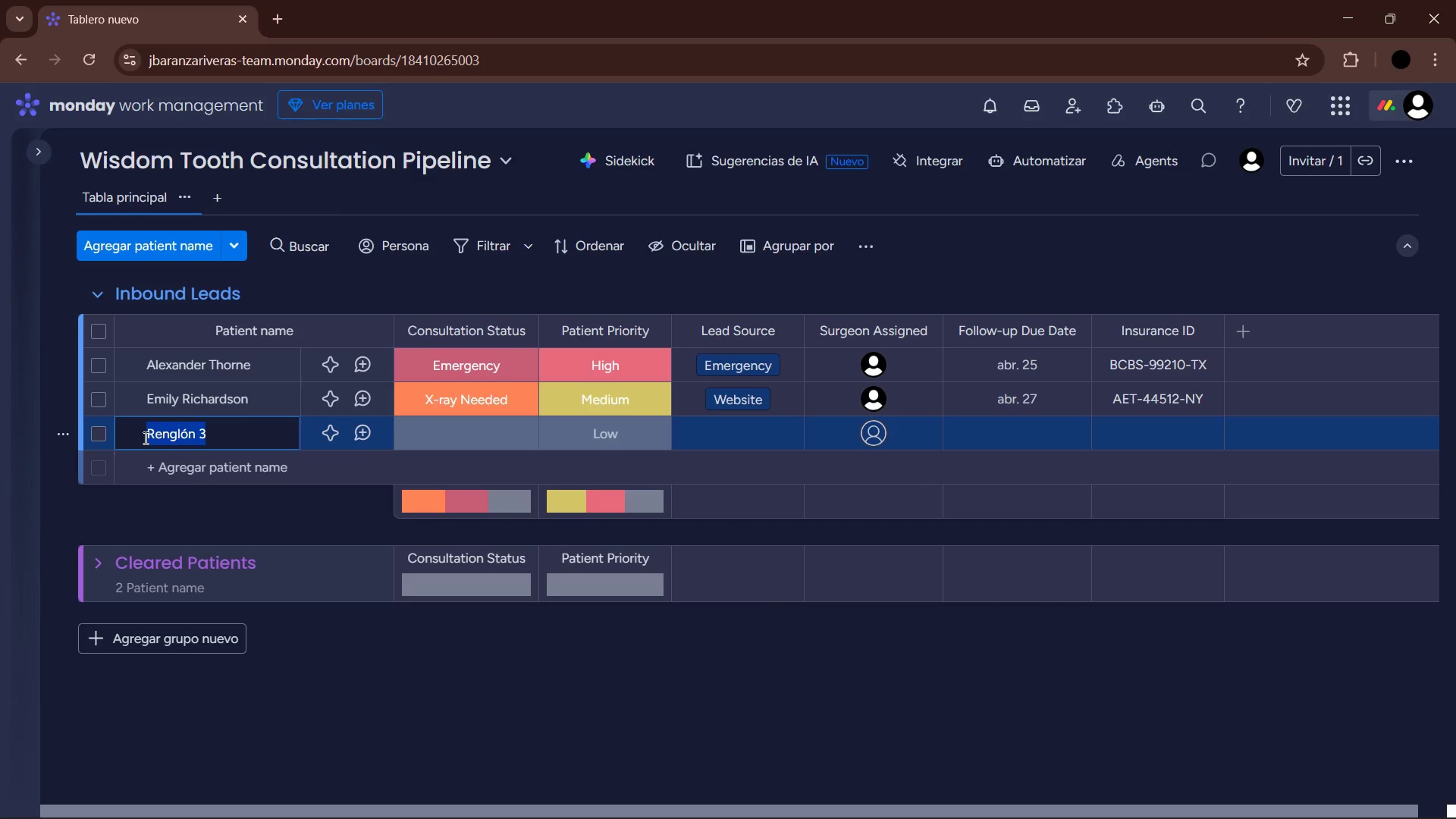 
type(Marcius )
key(Backspace)
key(Backspace)
key(Backspace)
key(Backspace)
type(us SDte)
key(Backspace)
key(Backspace)
key(Backspace)
type(terling)
 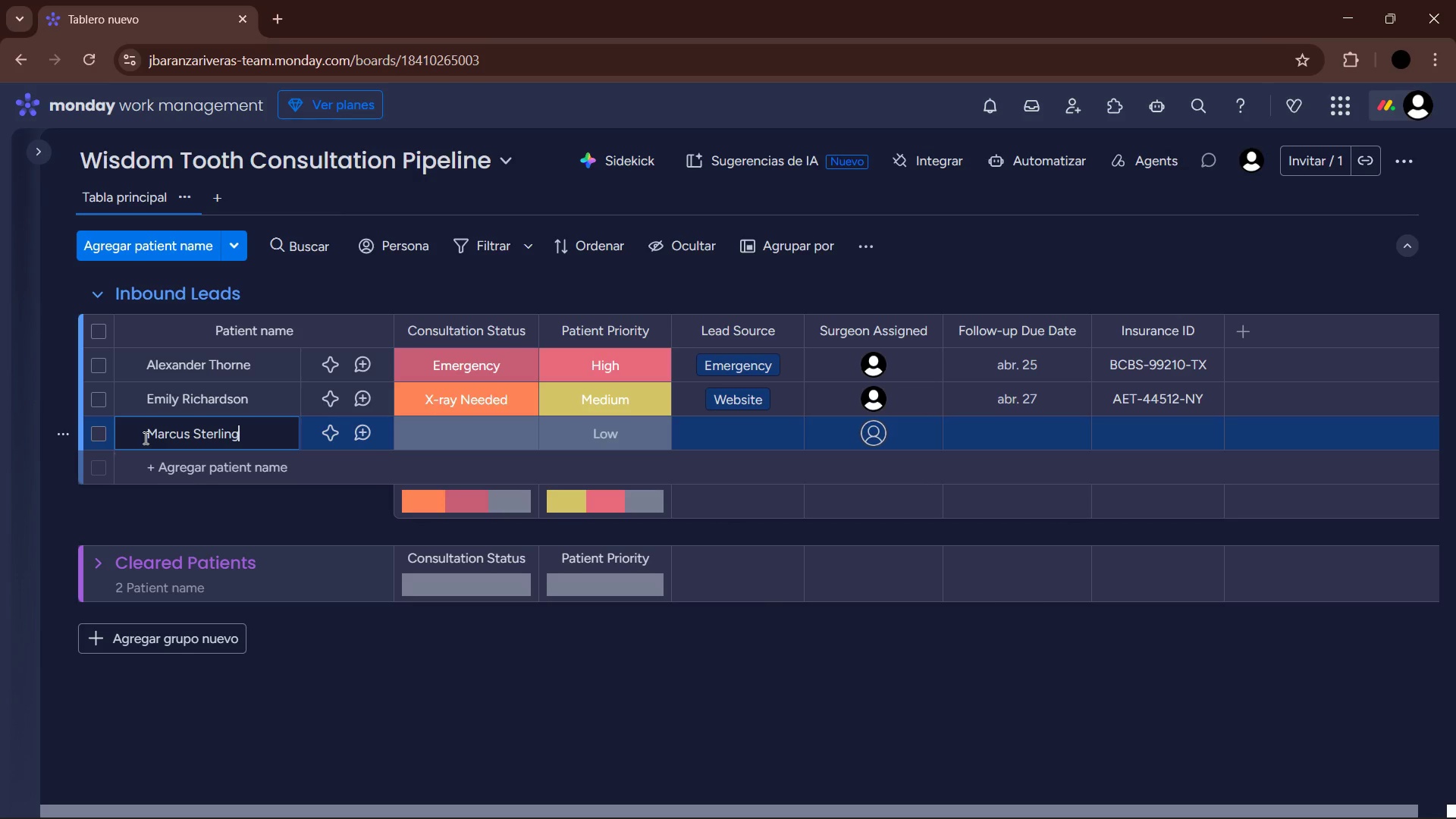 
key(Enter)
 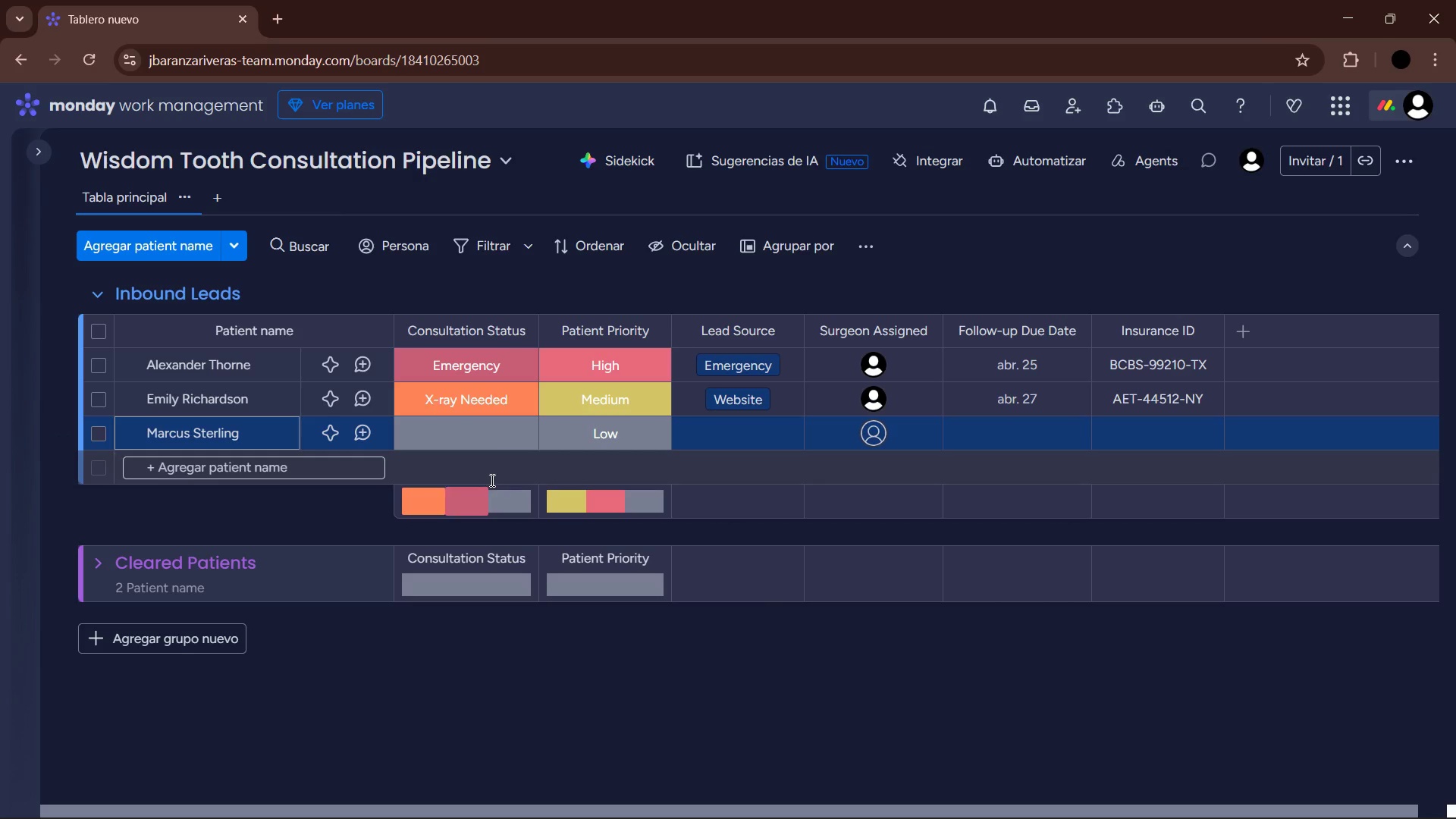 
left_click([486, 437])
 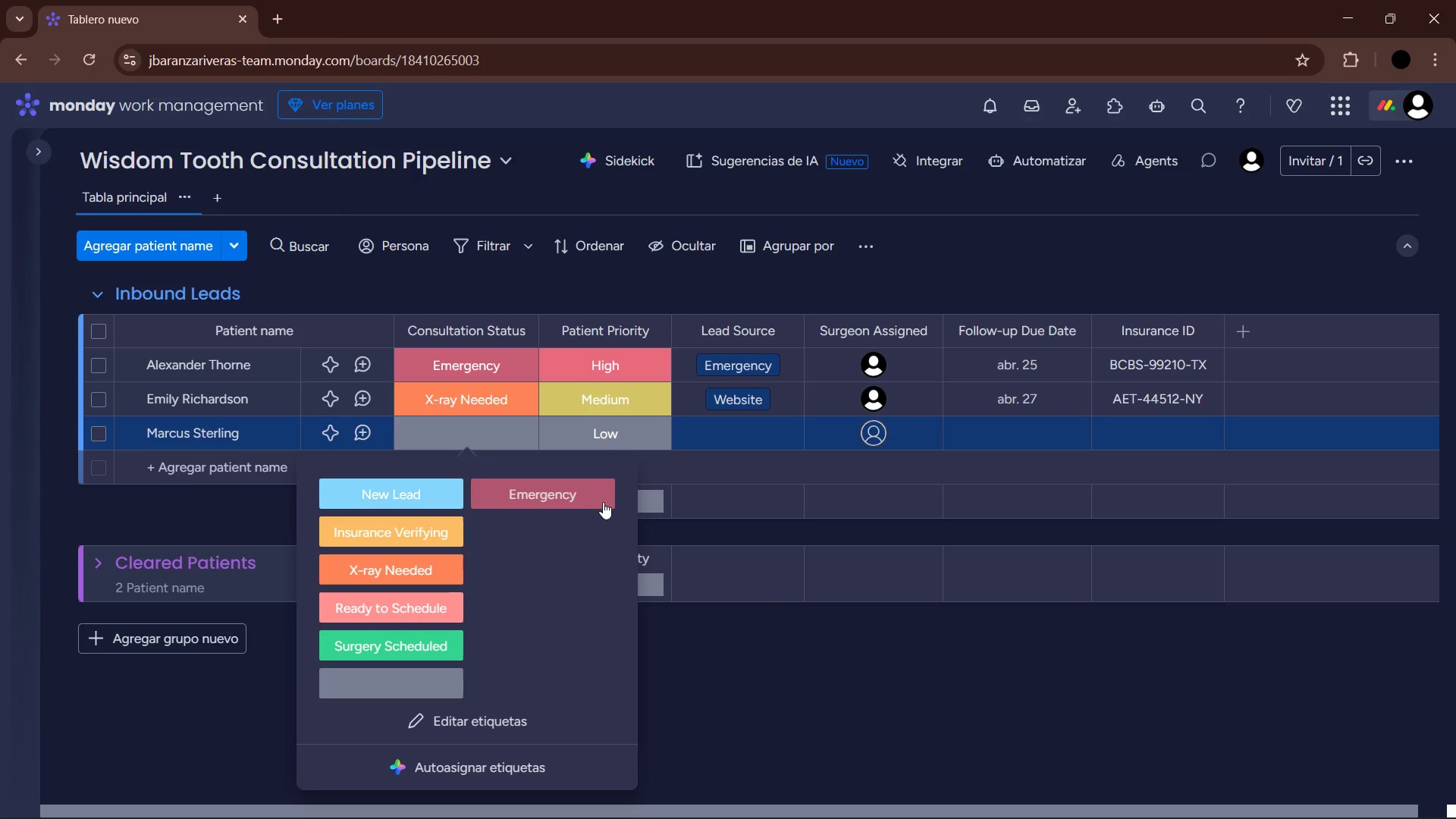 
wait(32.82)
 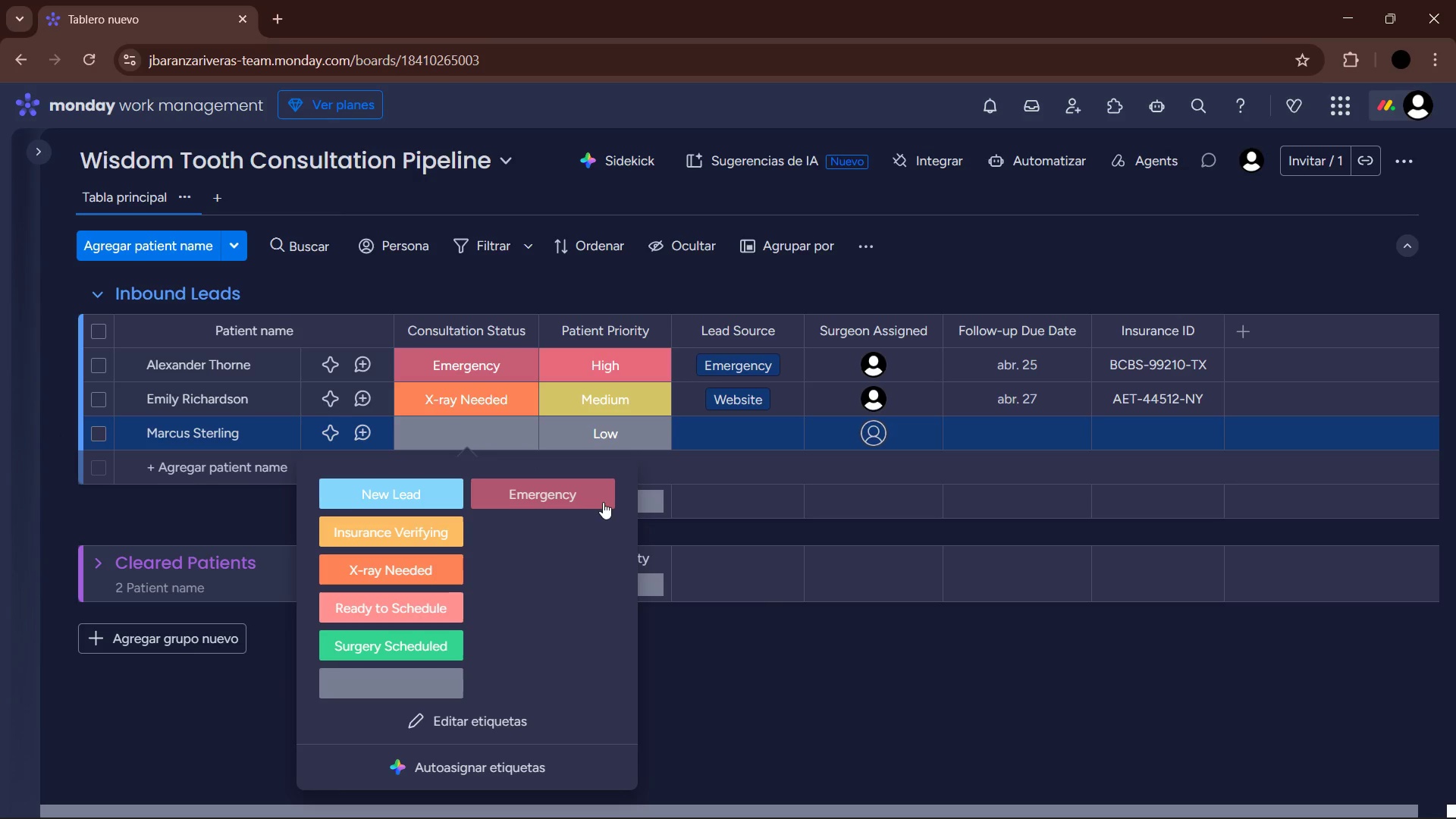 
mouse_move([346, 445])
 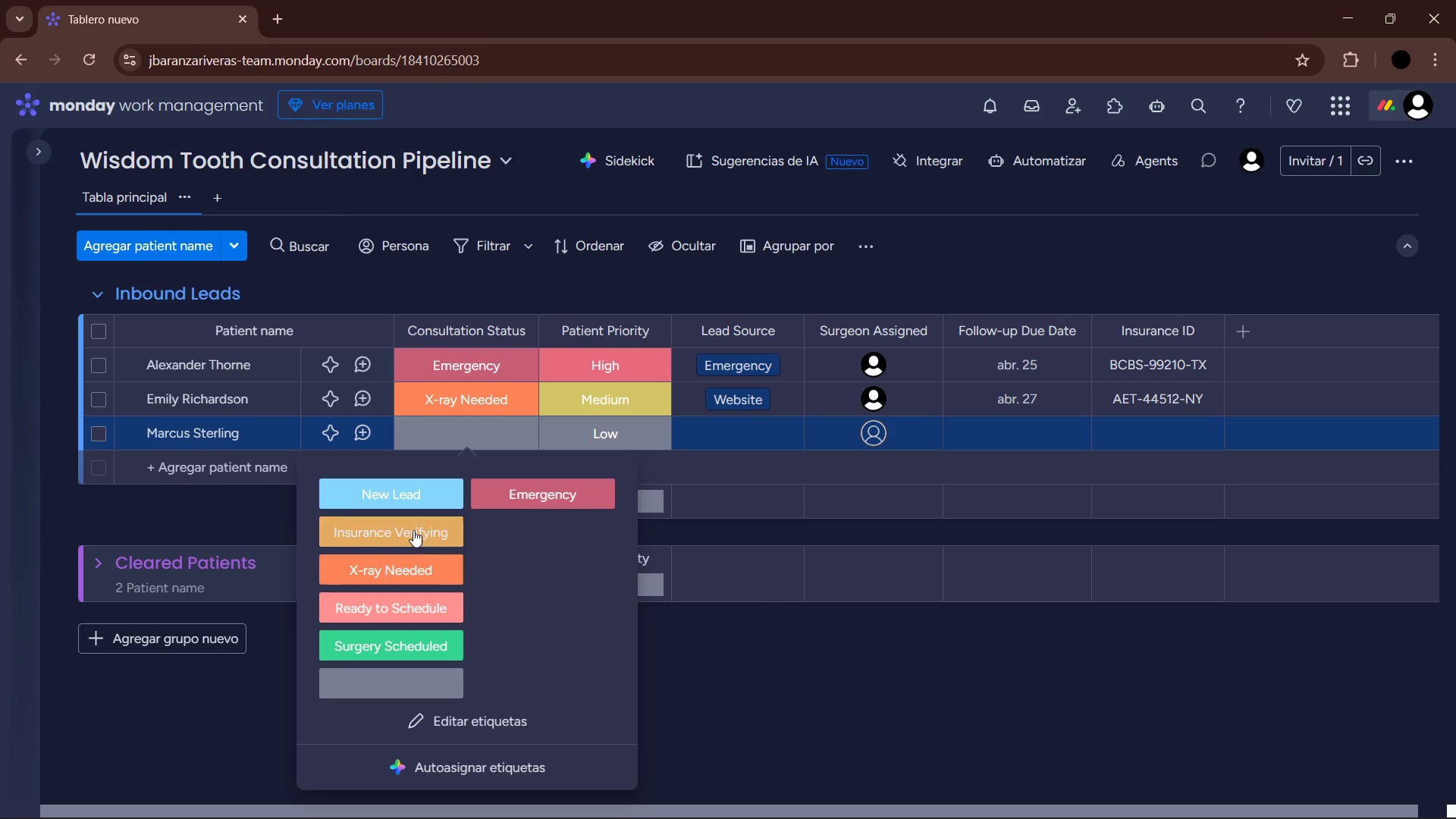 
left_click([413, 531])
 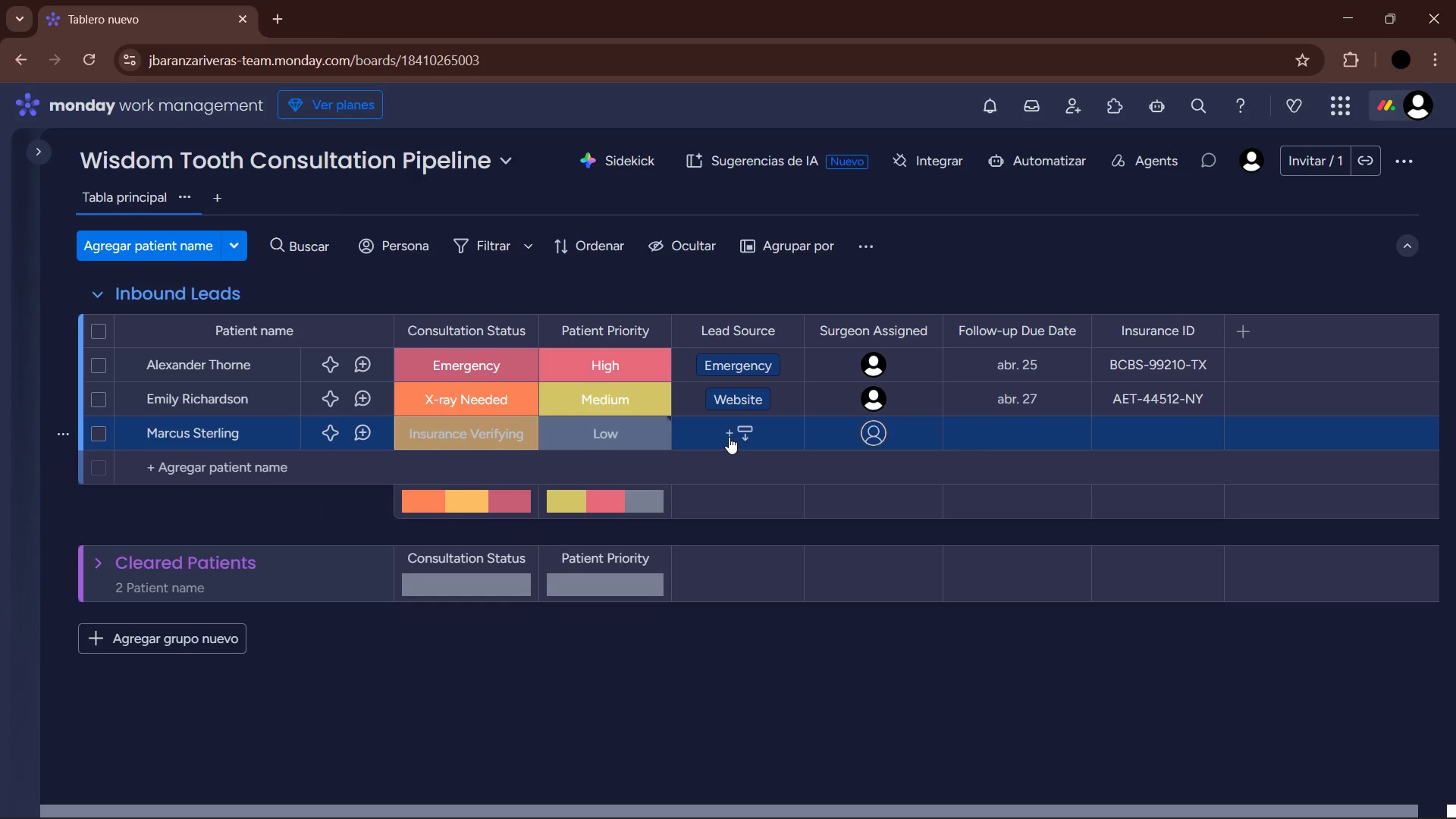 
left_click([729, 437])
 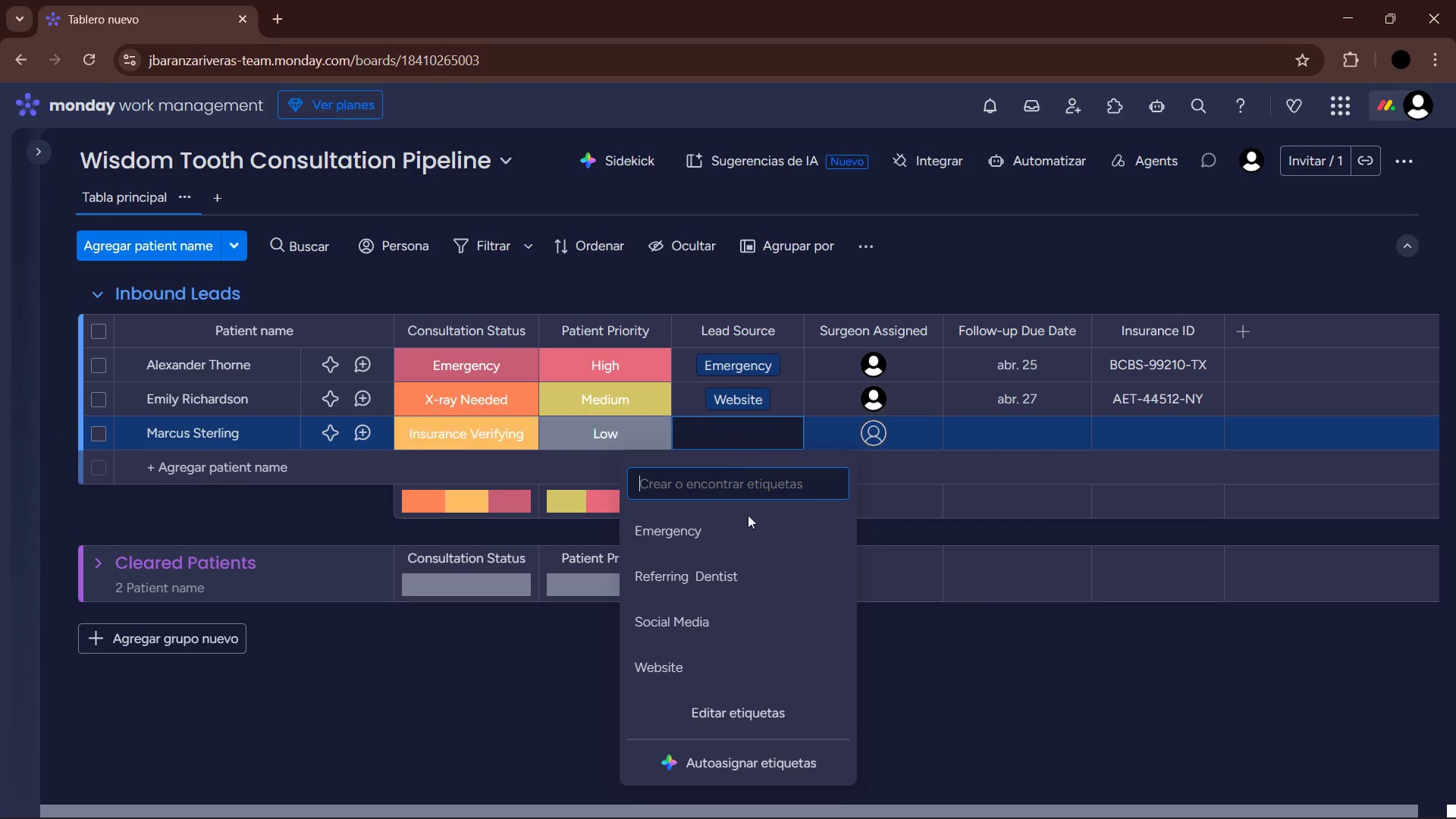 
left_click([765, 576])
 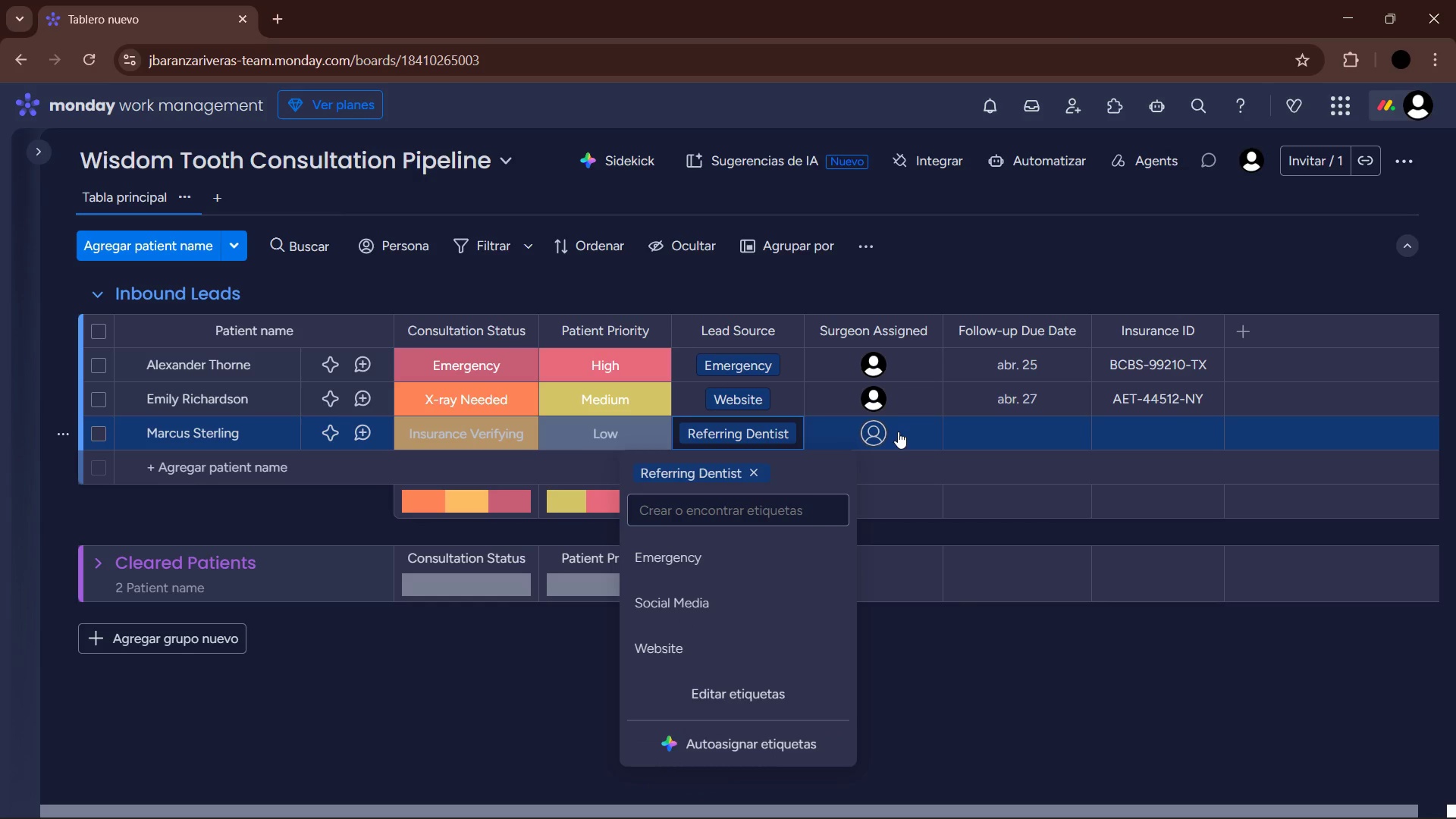 
left_click([886, 435])
 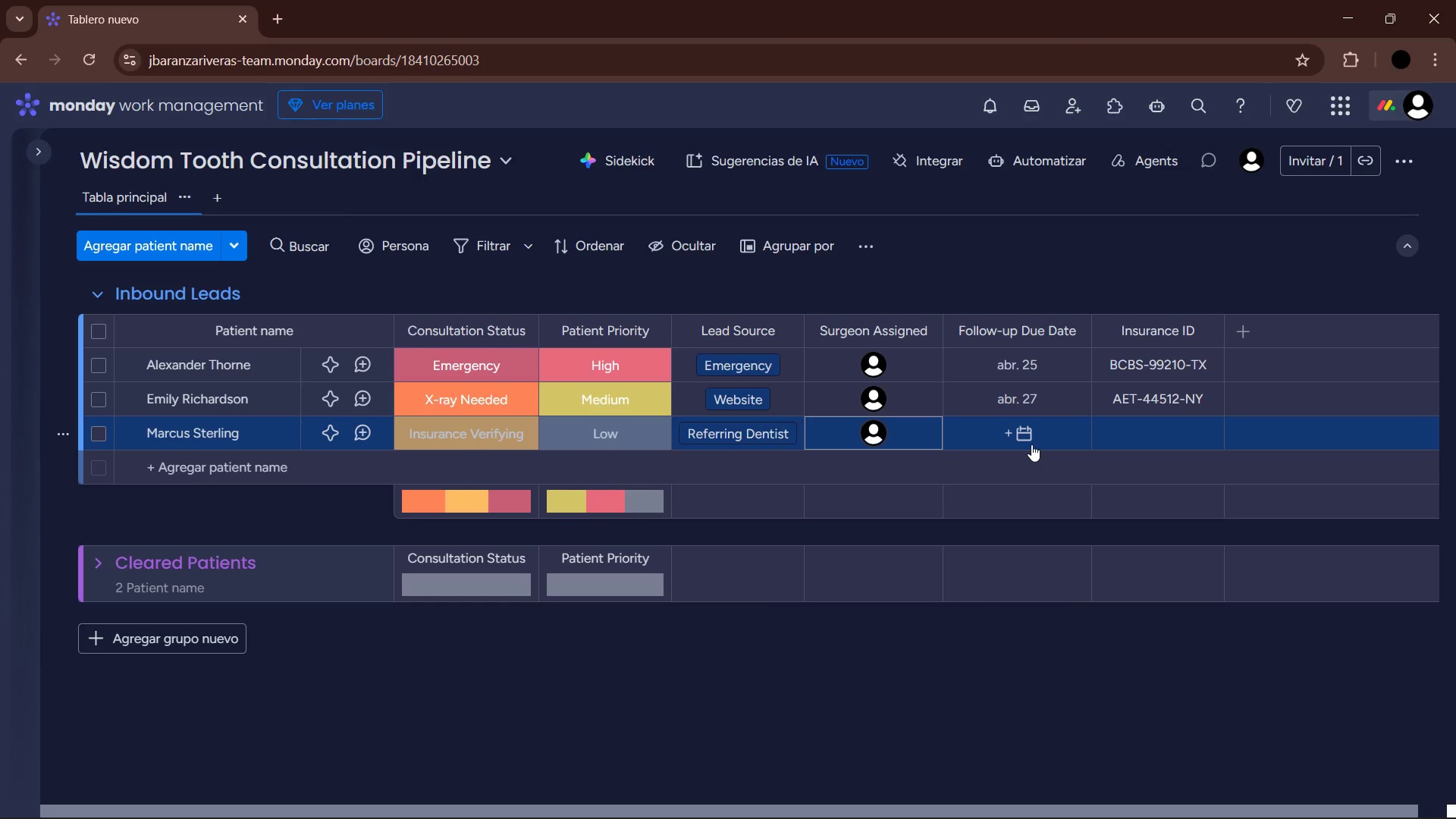 
left_click([1031, 444])
 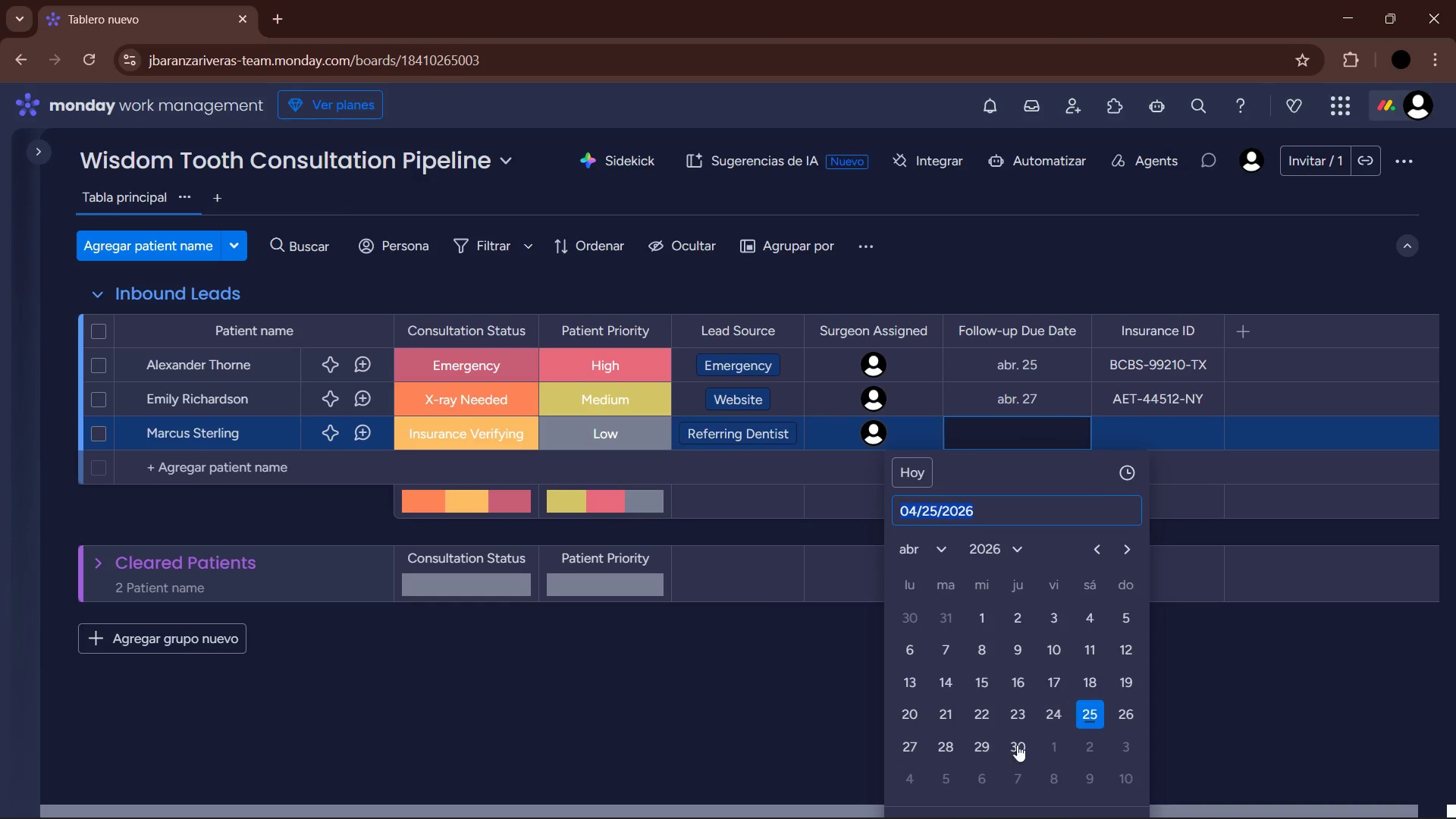 
left_click([950, 754])
 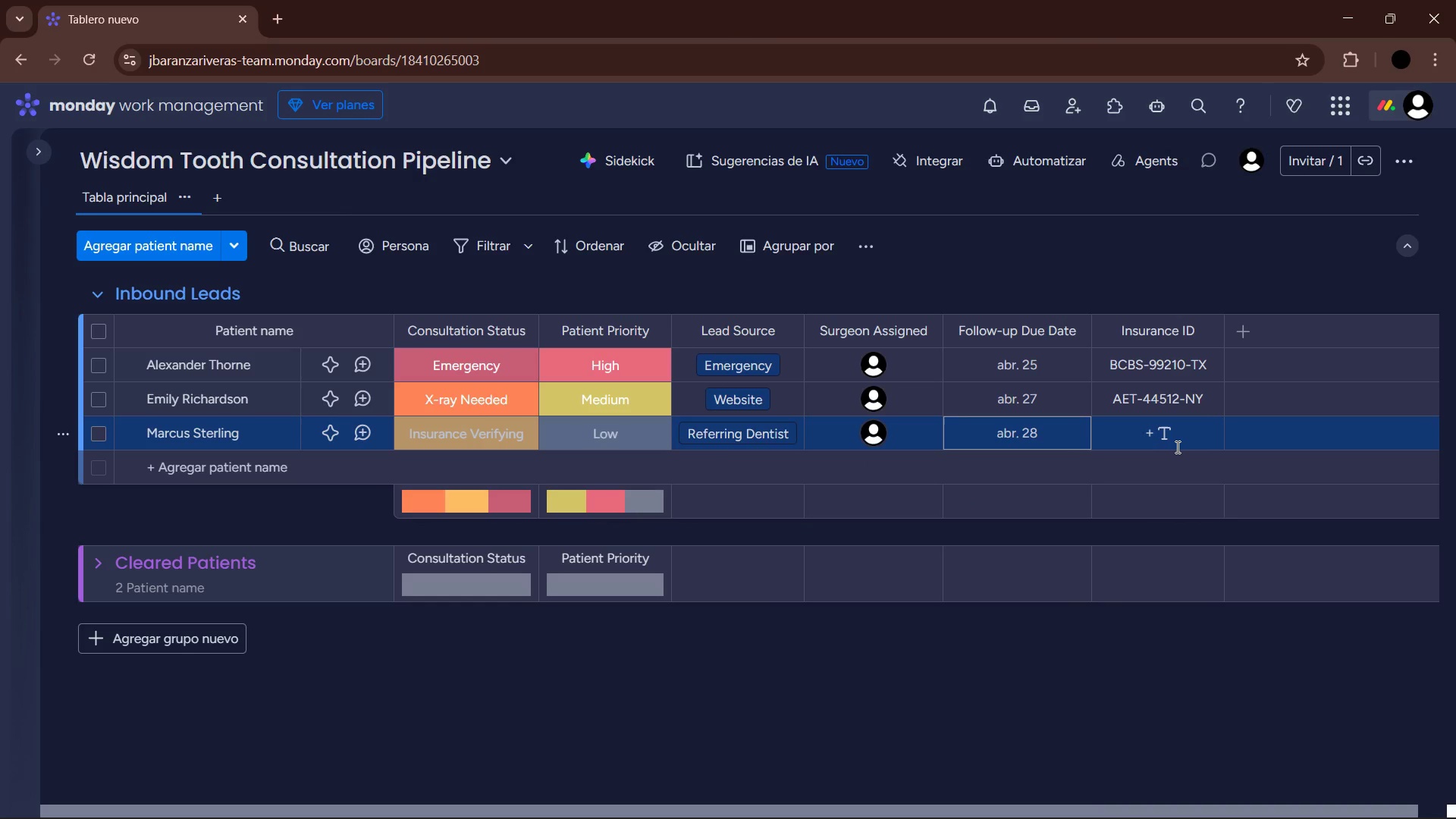 
left_click([1176, 447])
 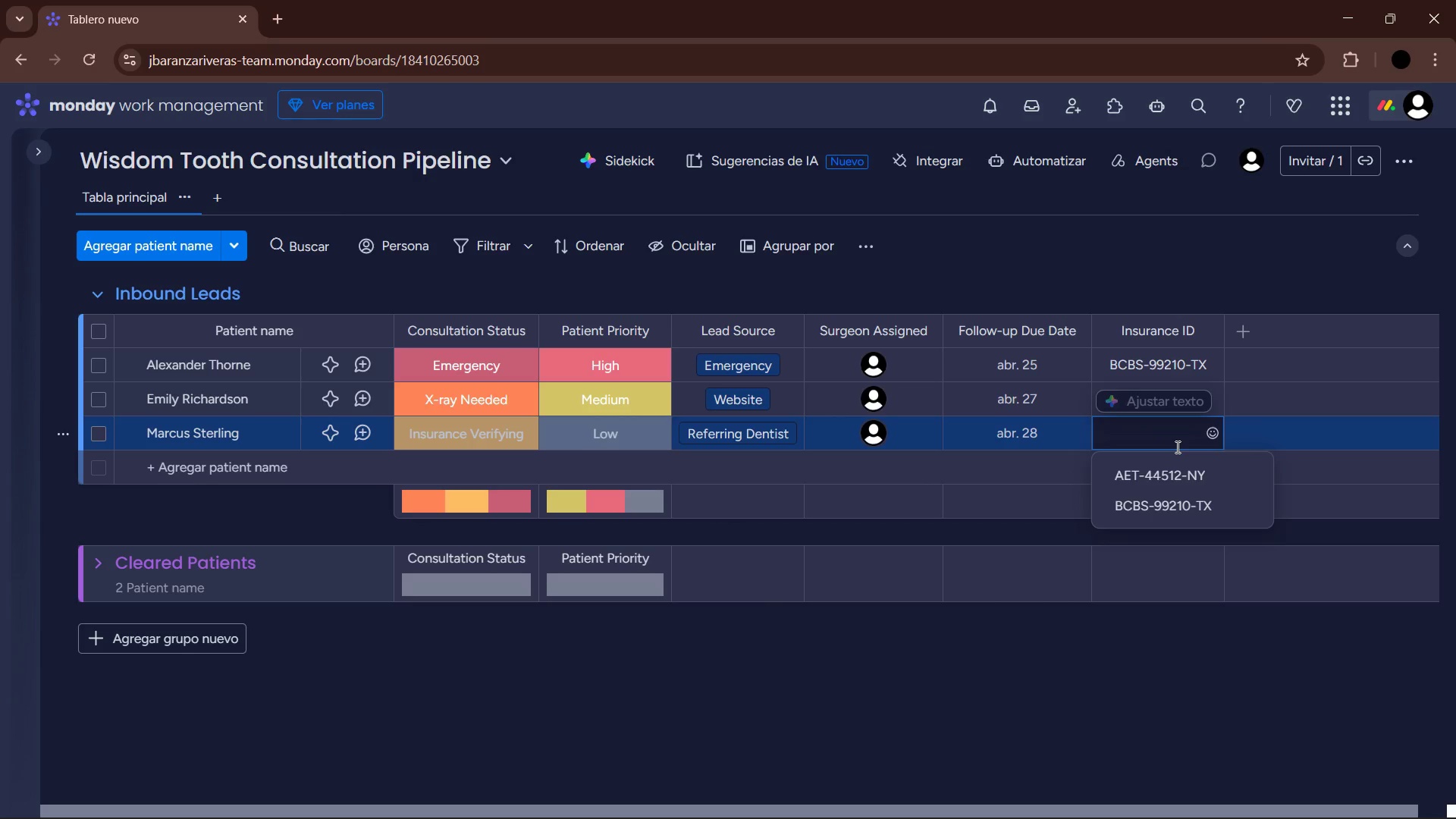 
type(CIG-88019-CA)
 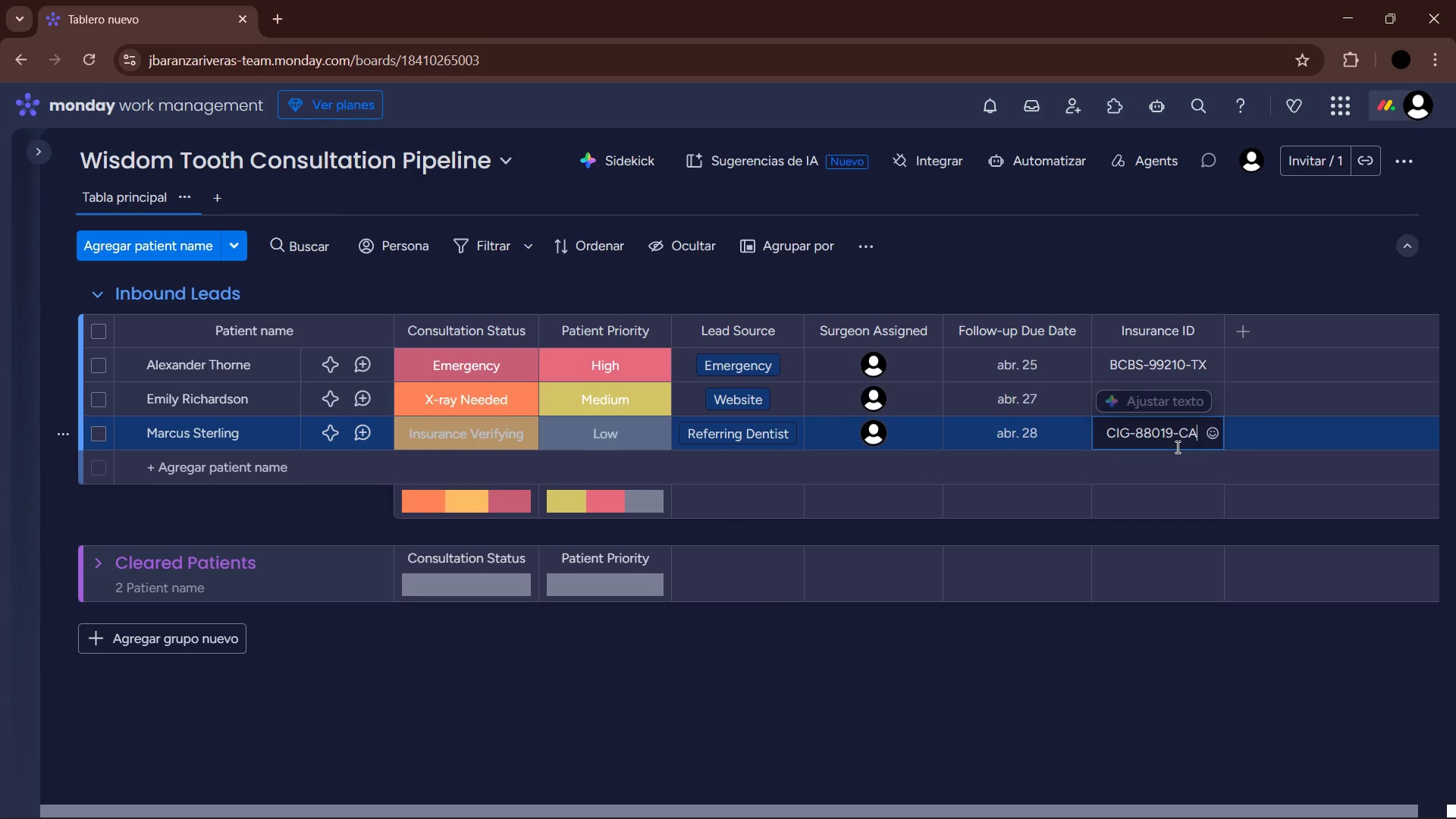 
key(Enter)
 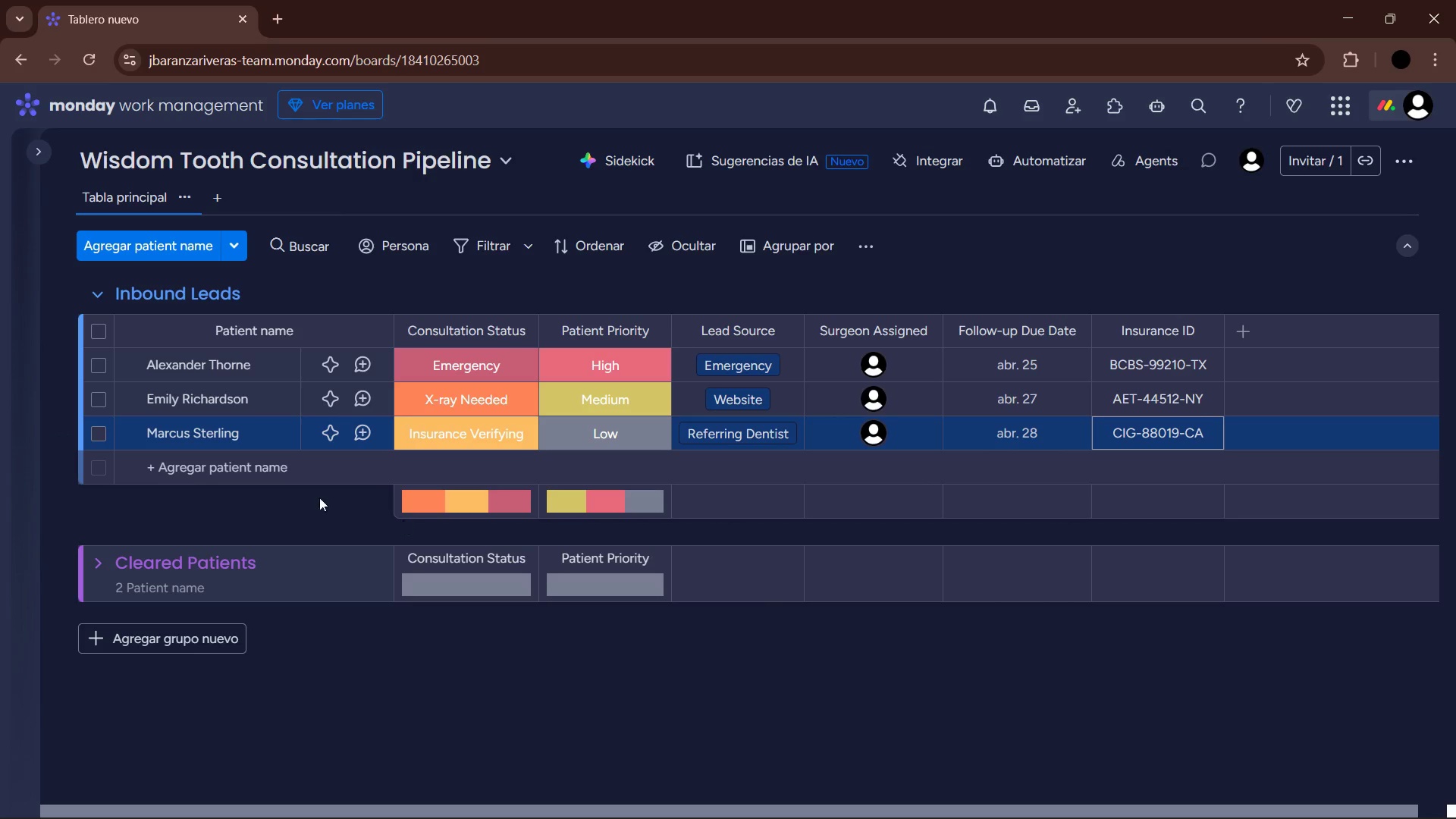 
left_click([243, 467])
 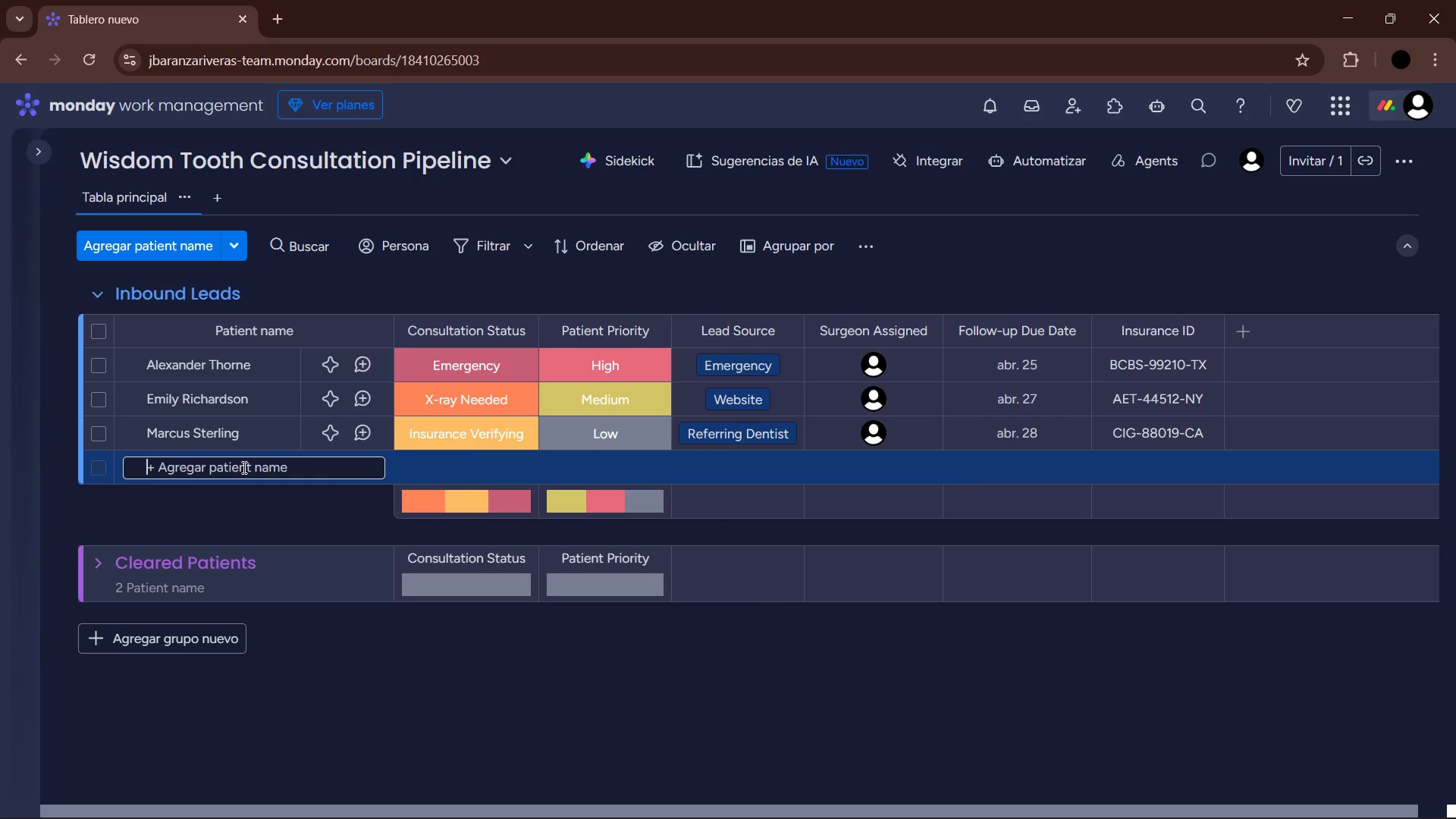 
wait(11.98)
 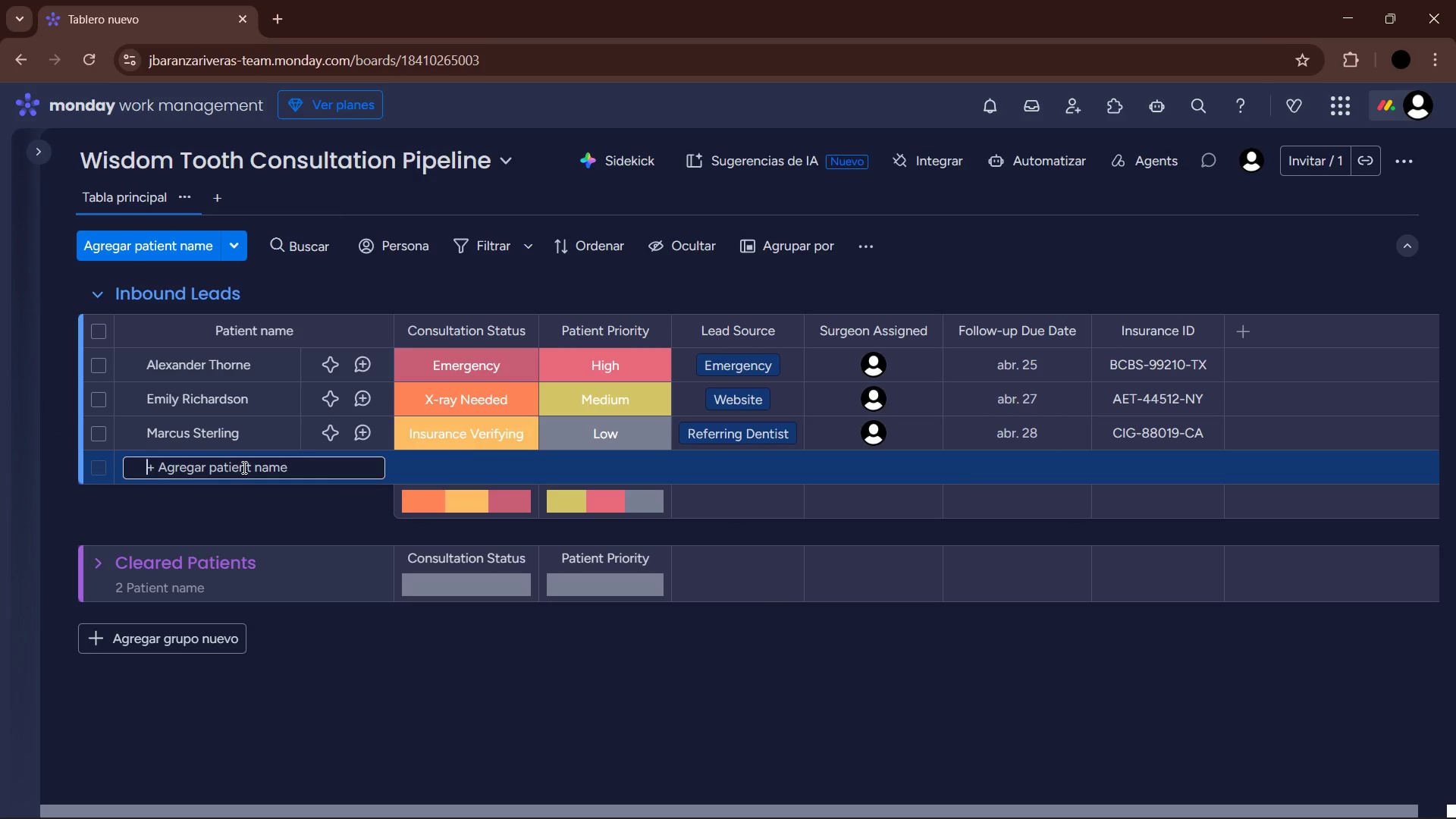 
type(Sophia VisOPHIA vILLANOVA)
 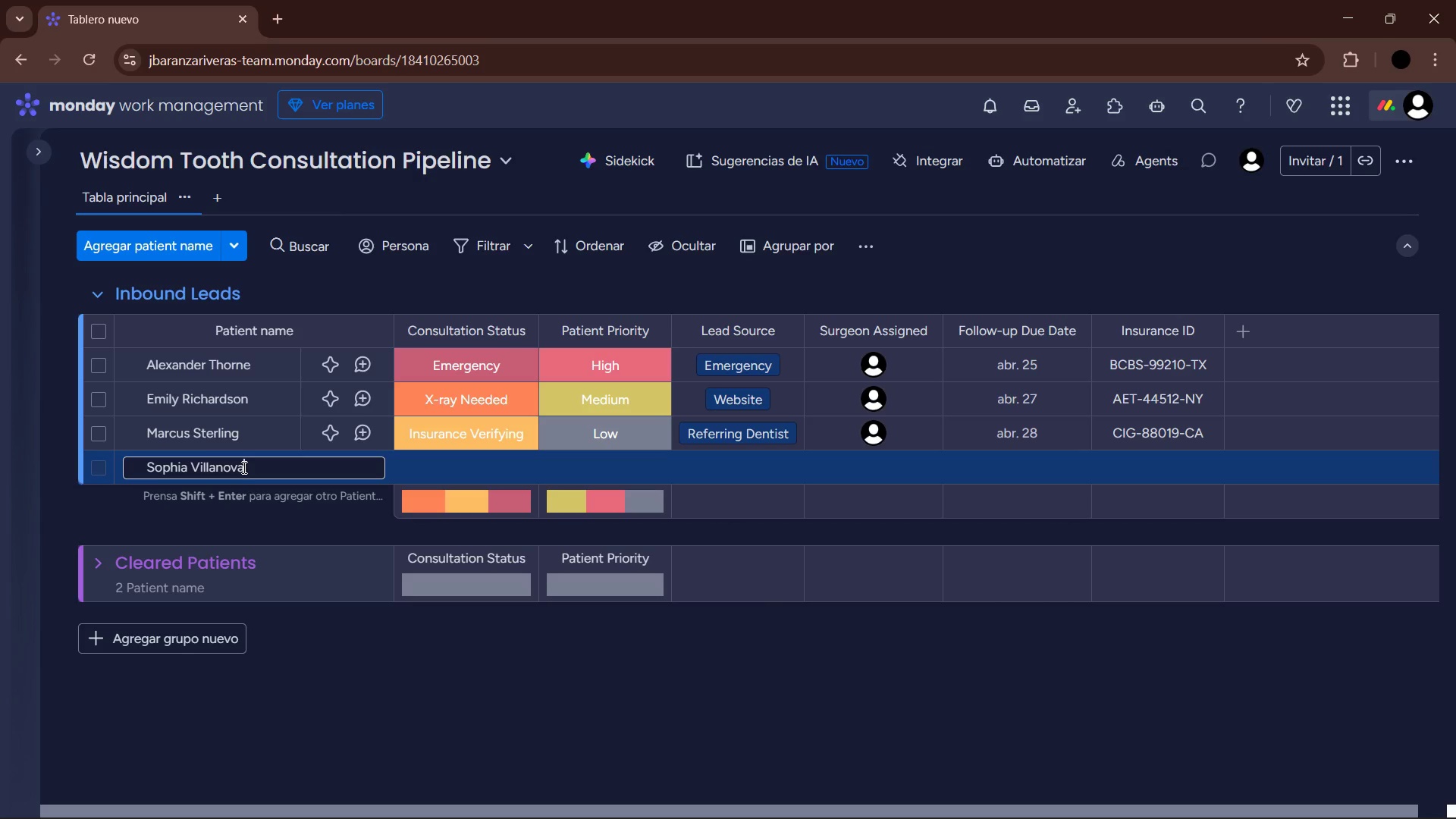 
hold_key(key=Backspace, duration=0.92)
 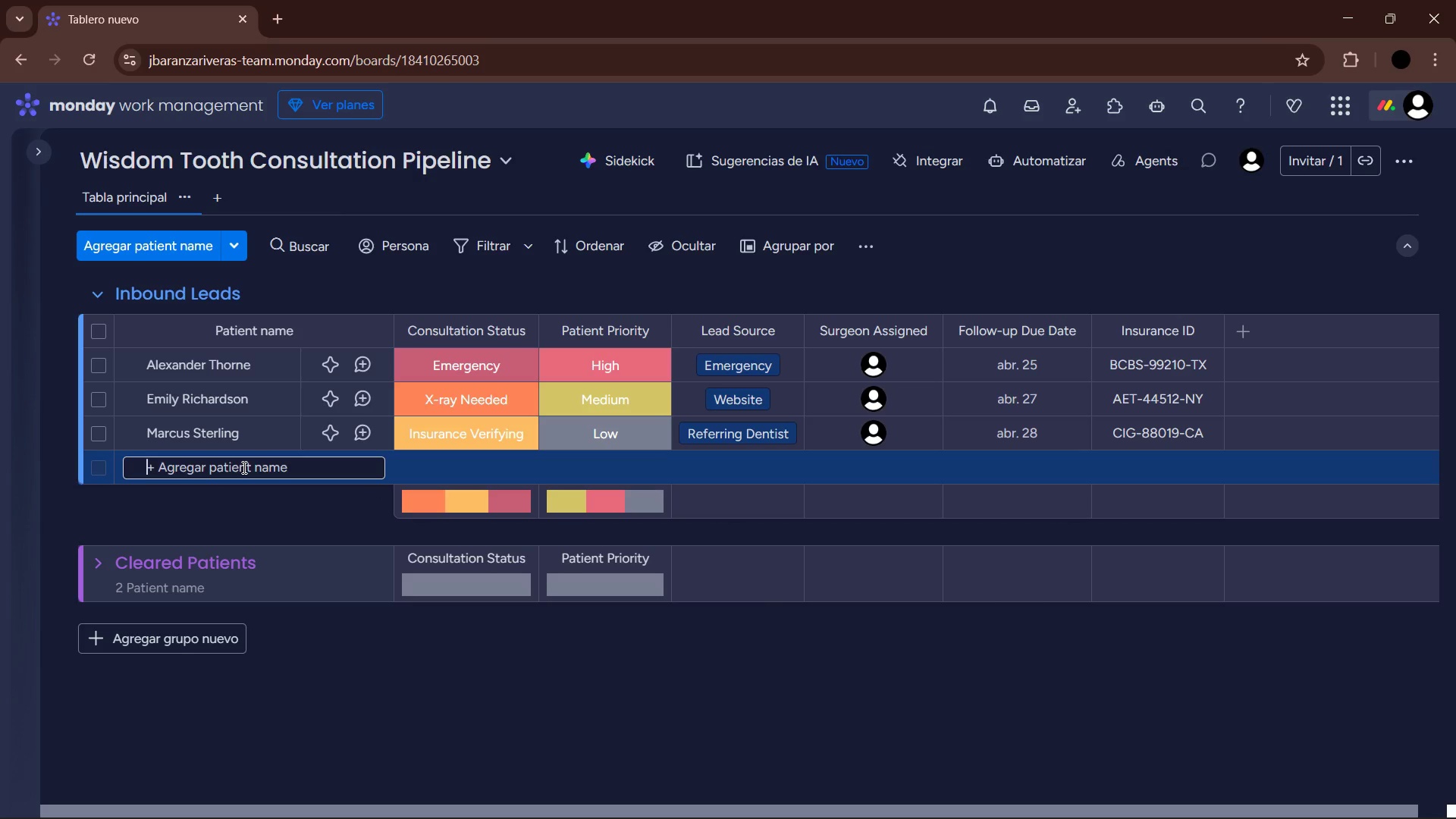 
key(Enter)
 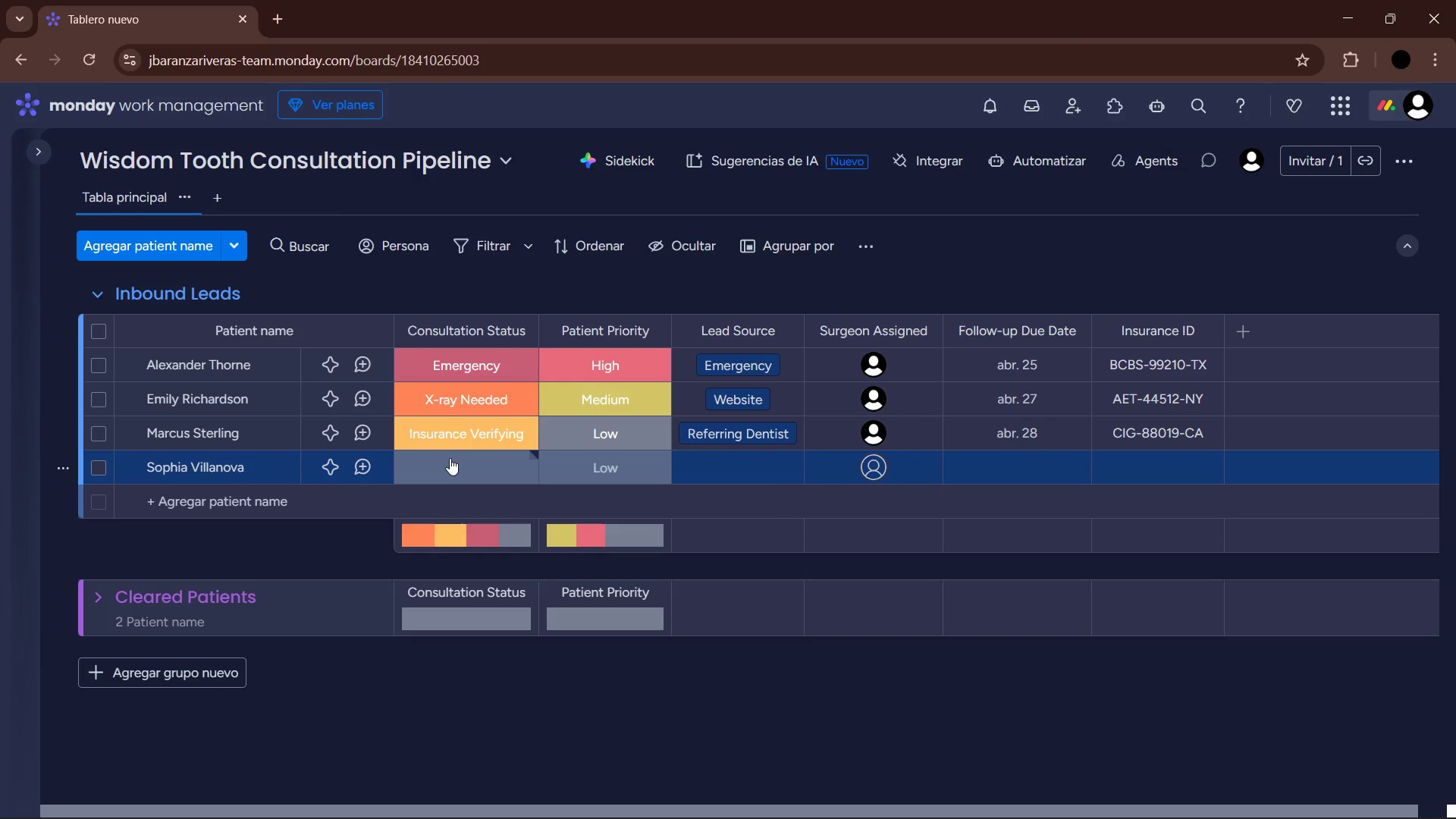 
left_click([450, 458])
 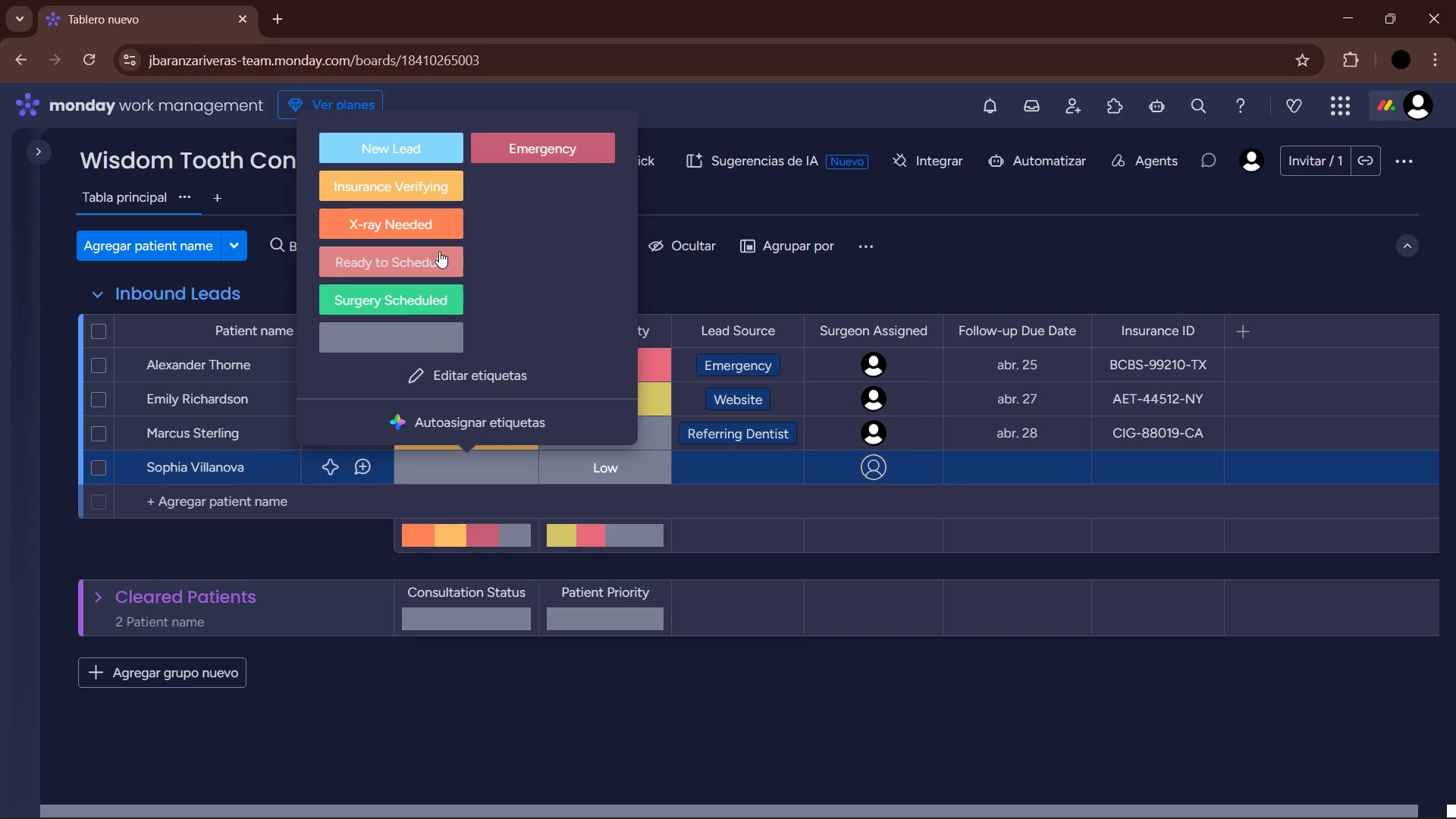 
left_click([441, 268])
 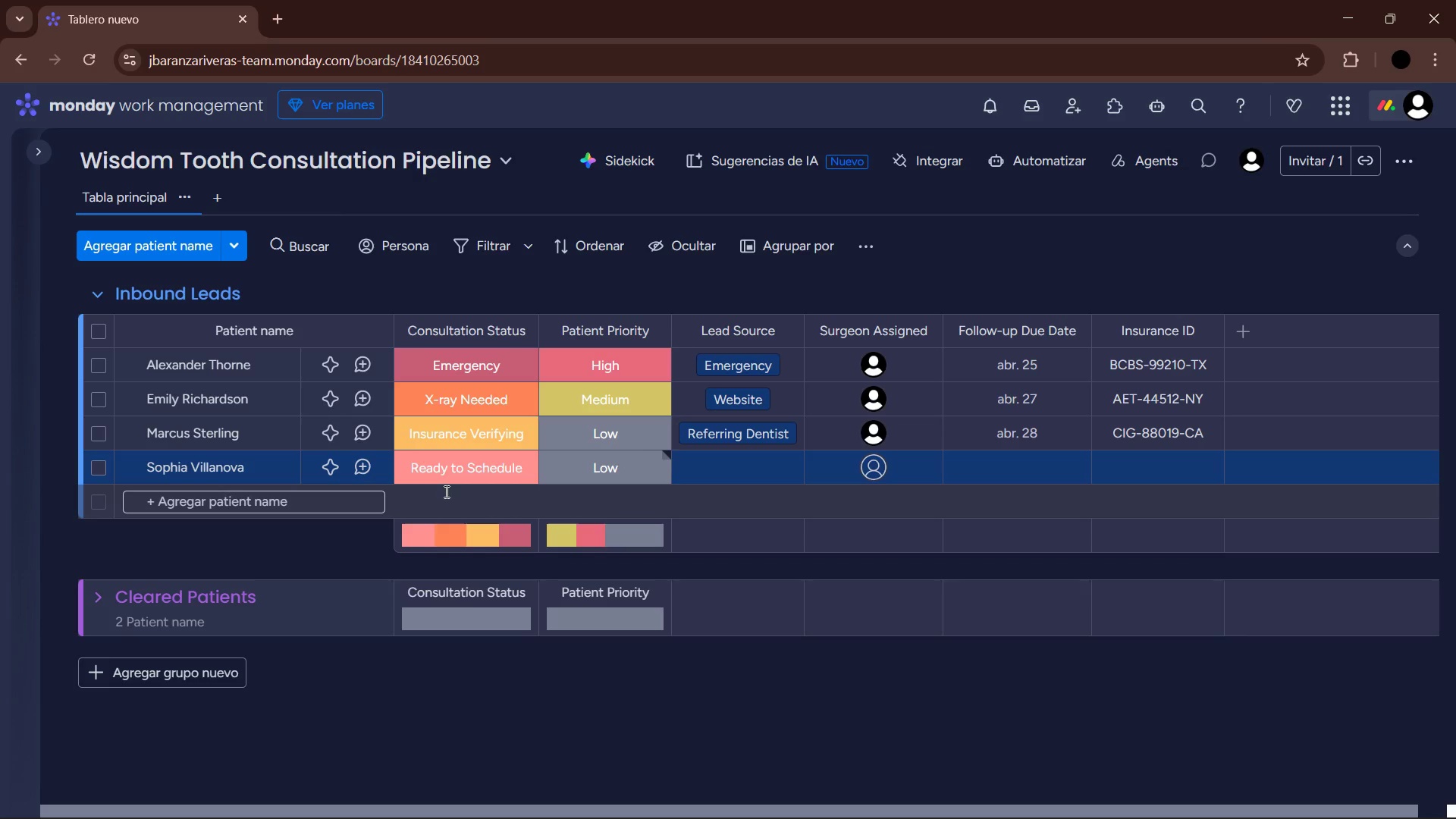 
left_click([458, 469])
 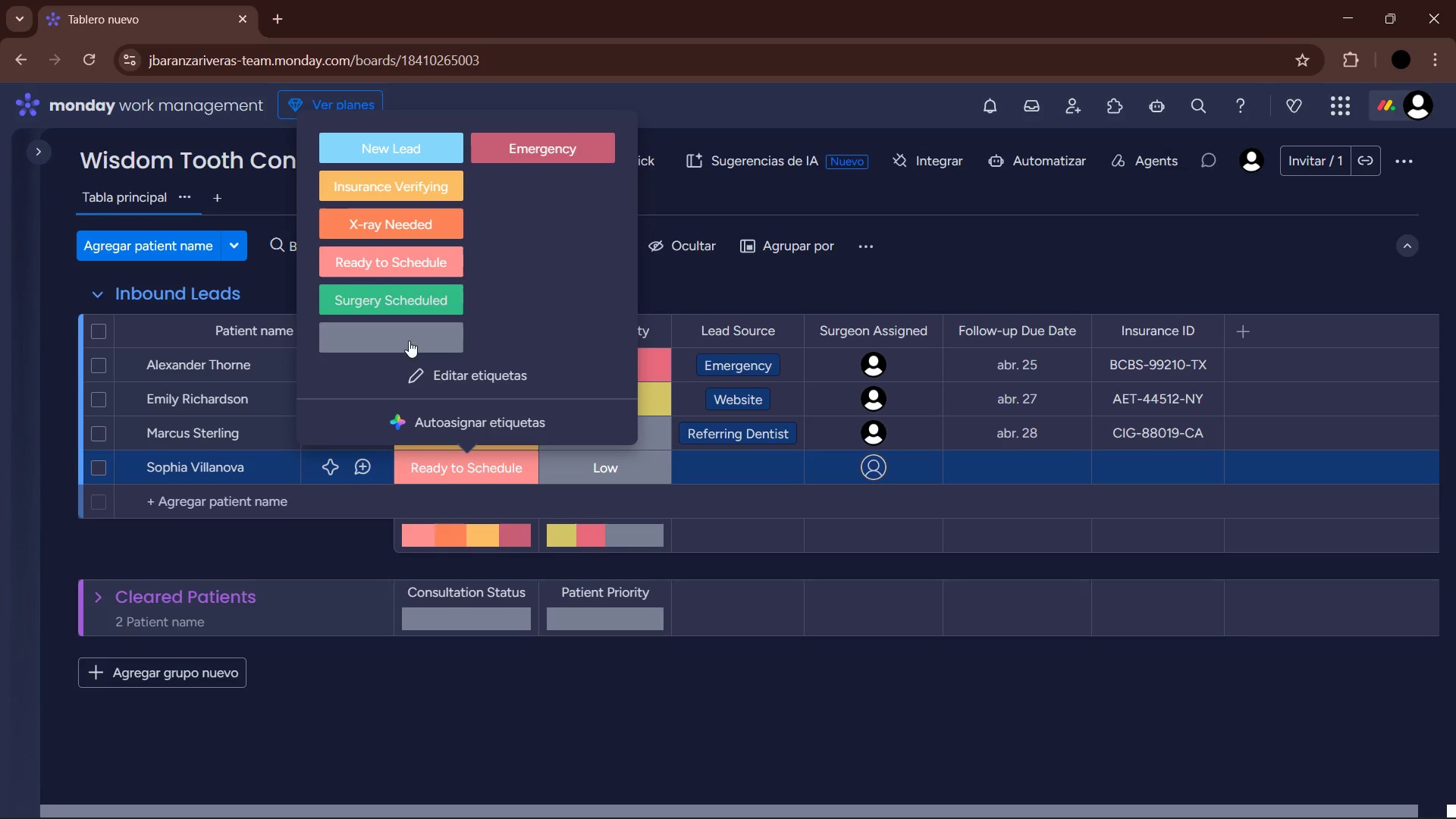 
left_click([443, 369])
 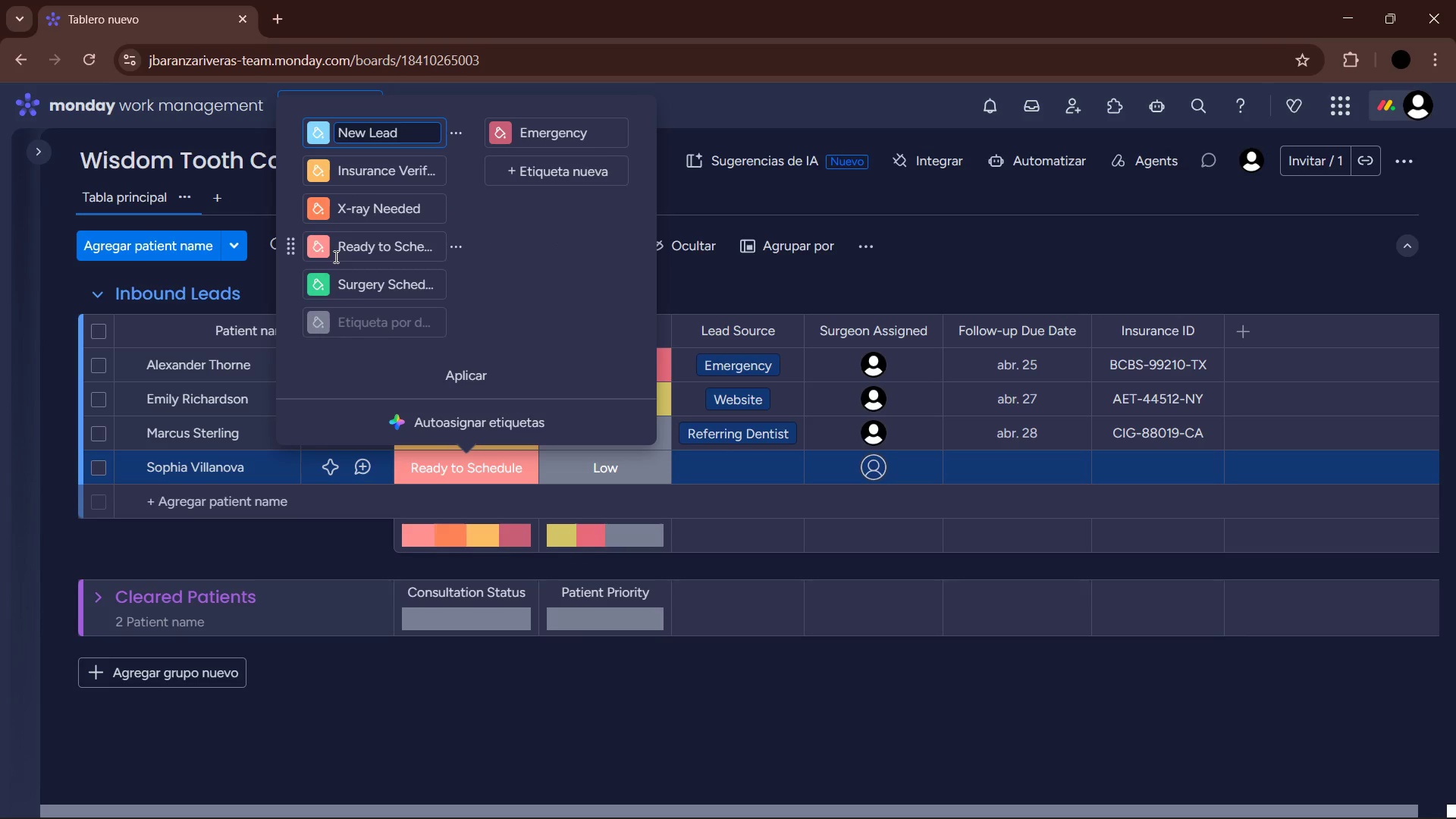 
left_click([319, 245])
 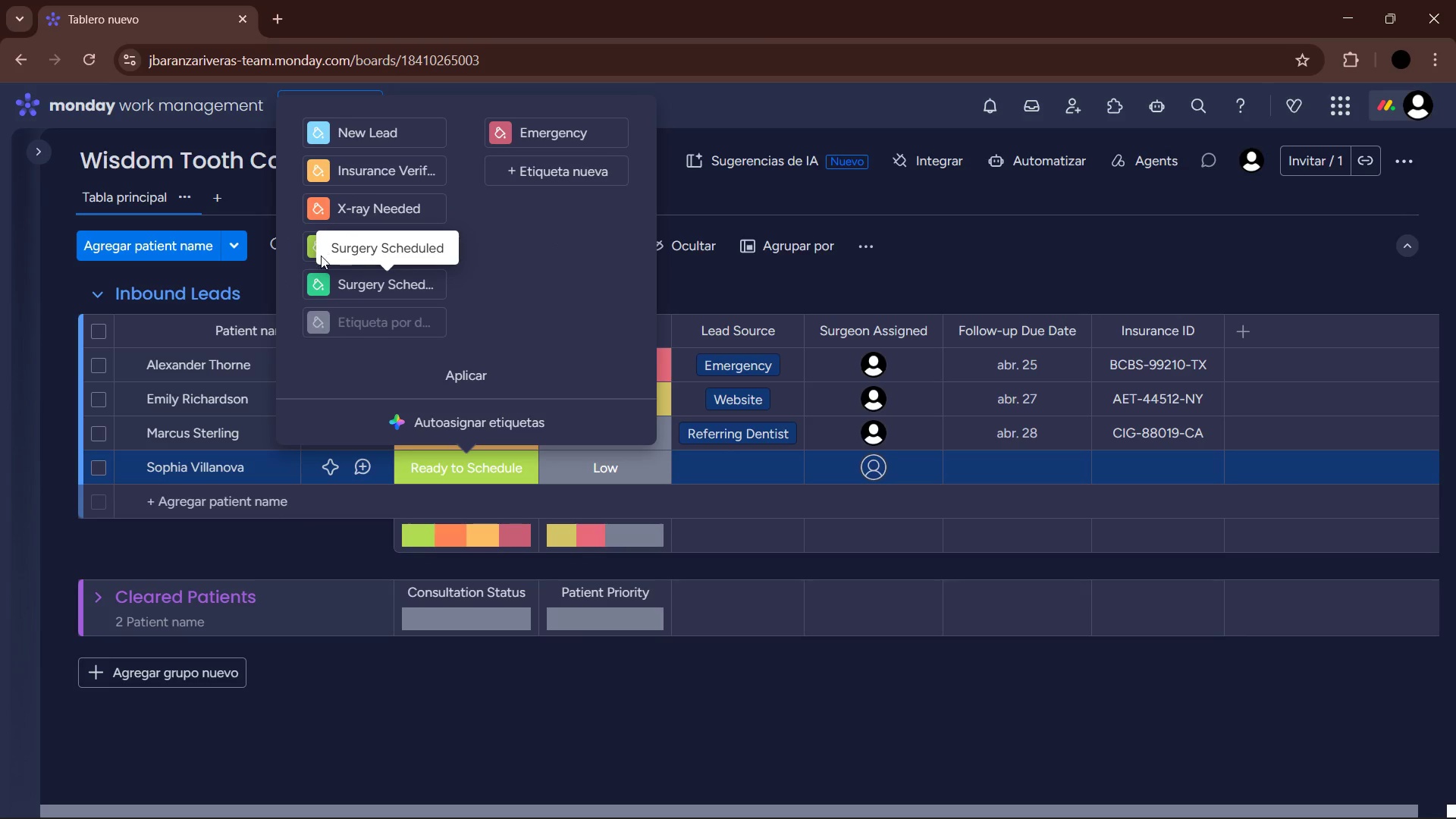 
left_click([452, 460])
 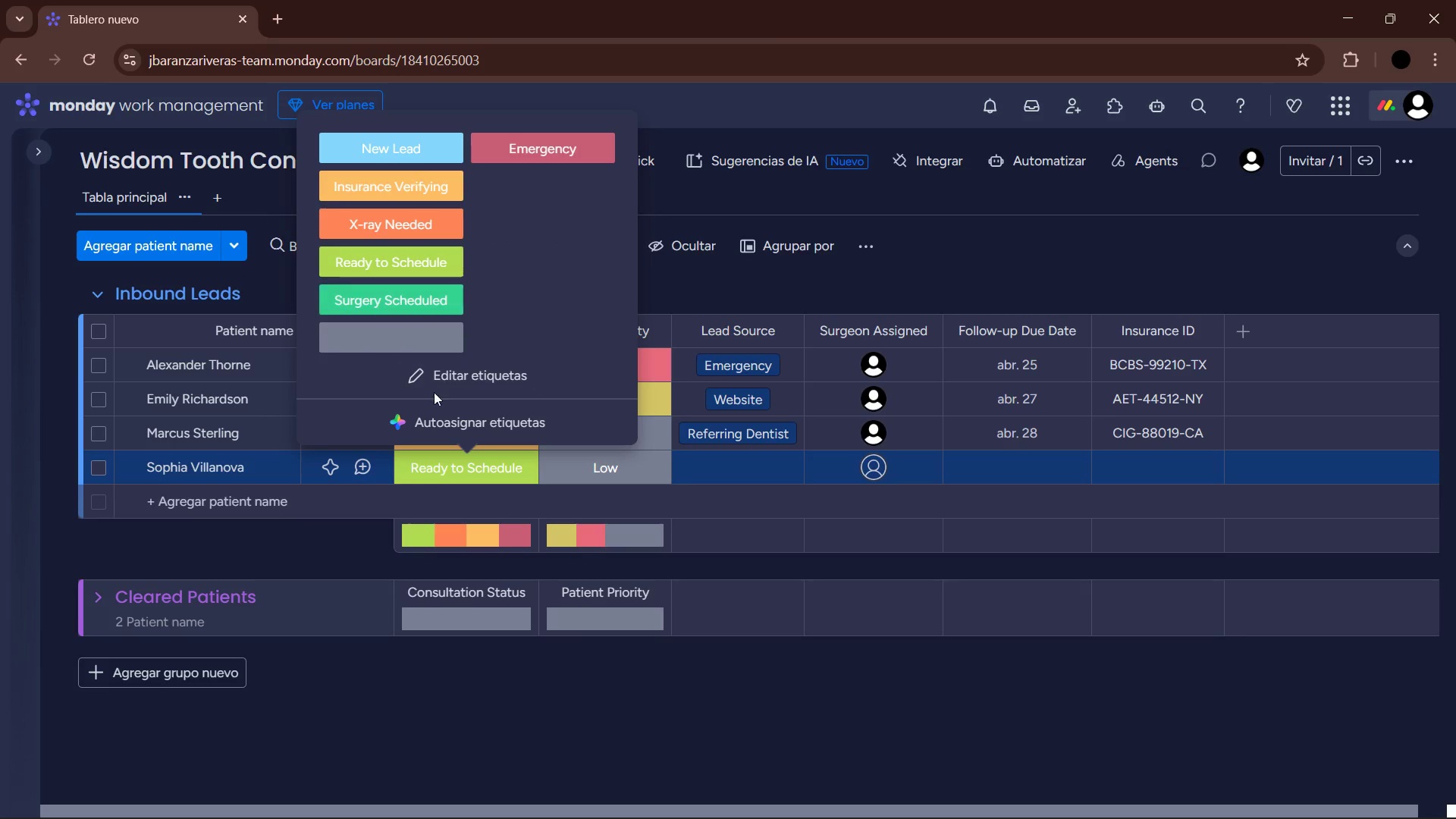 
left_click([431, 384])
 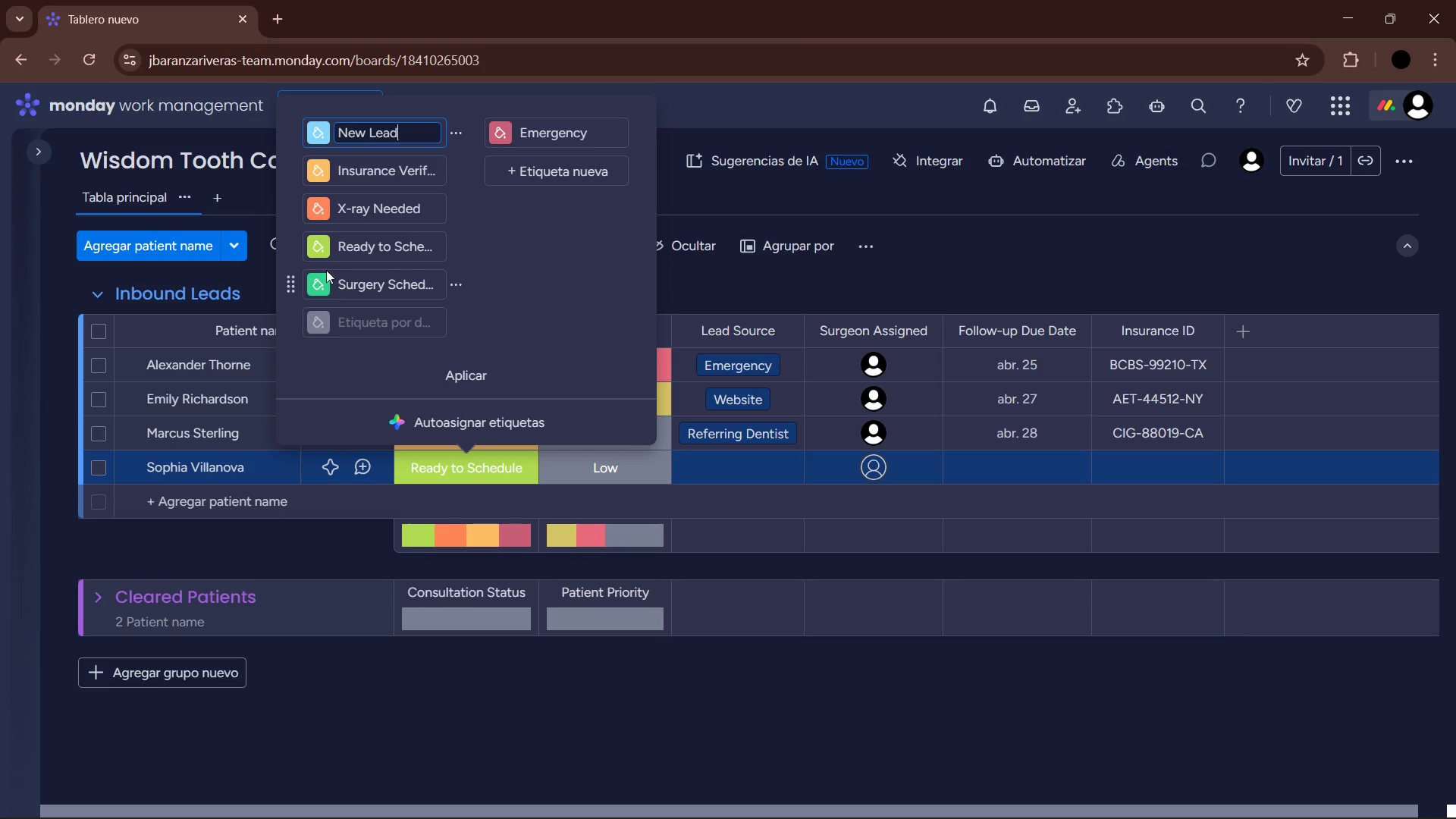 
left_click([319, 249])
 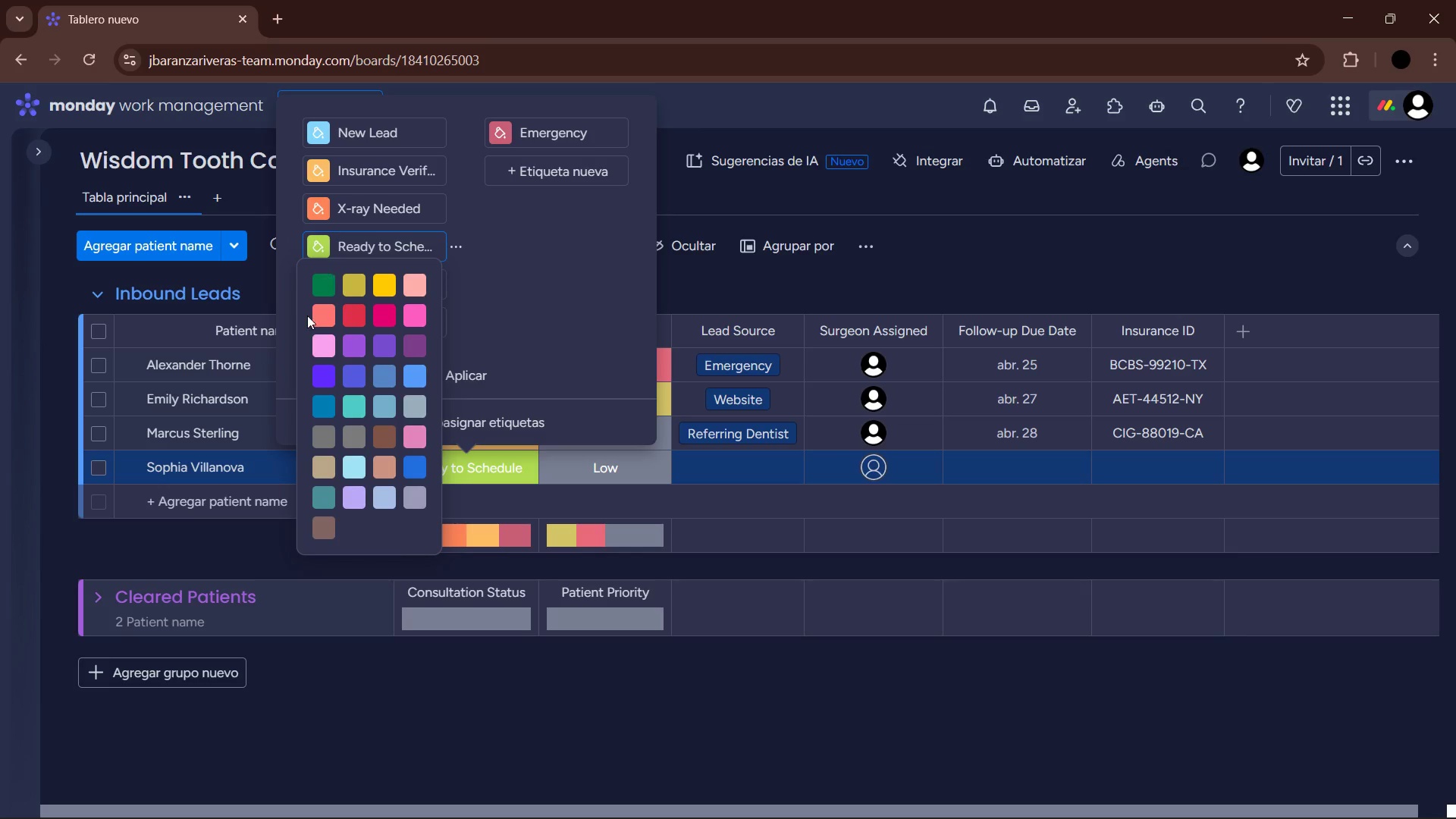 
left_click([328, 493])
 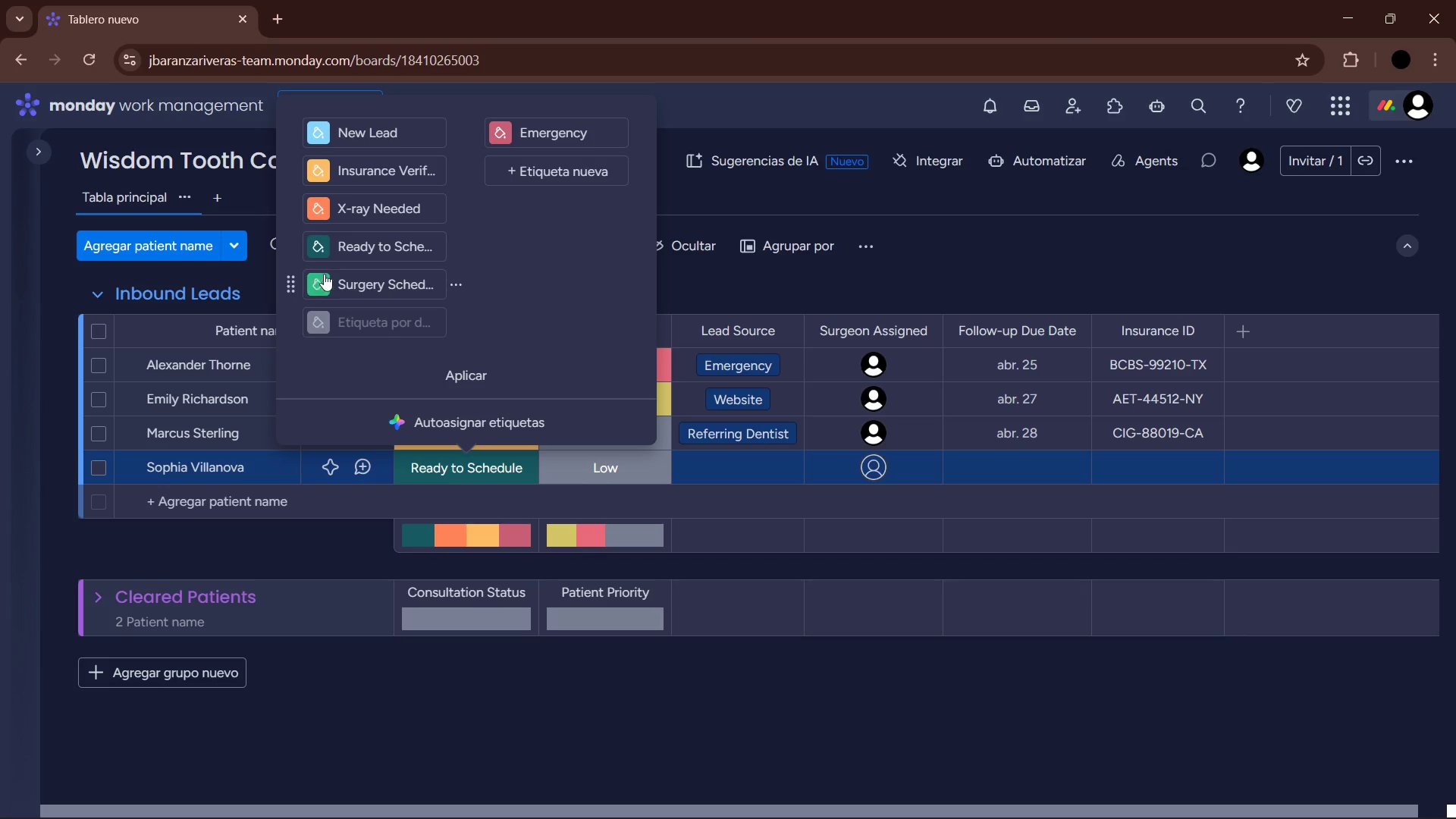 
left_click([318, 249])
 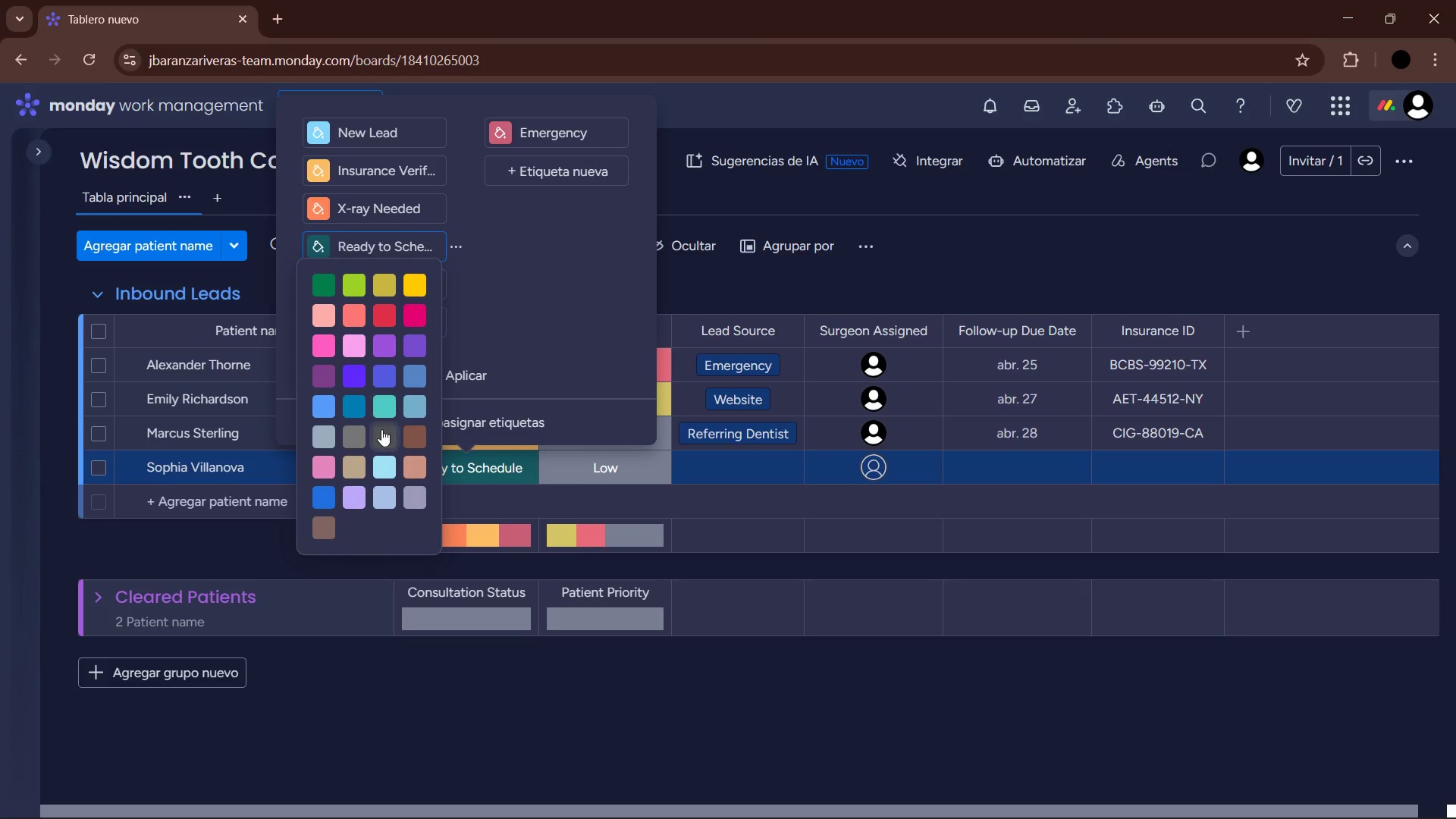 
left_click([390, 407])
 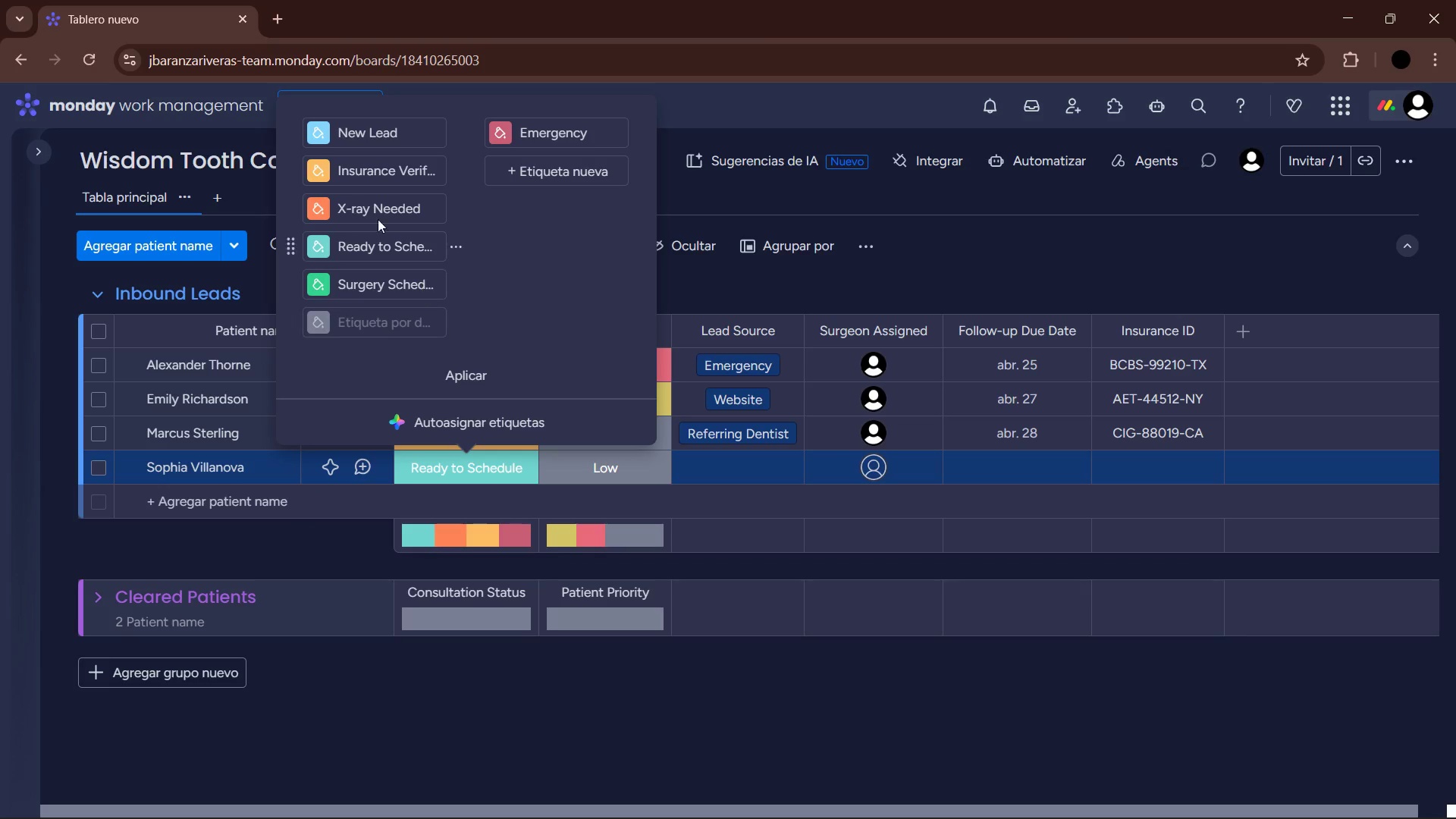 
left_click([315, 127])
 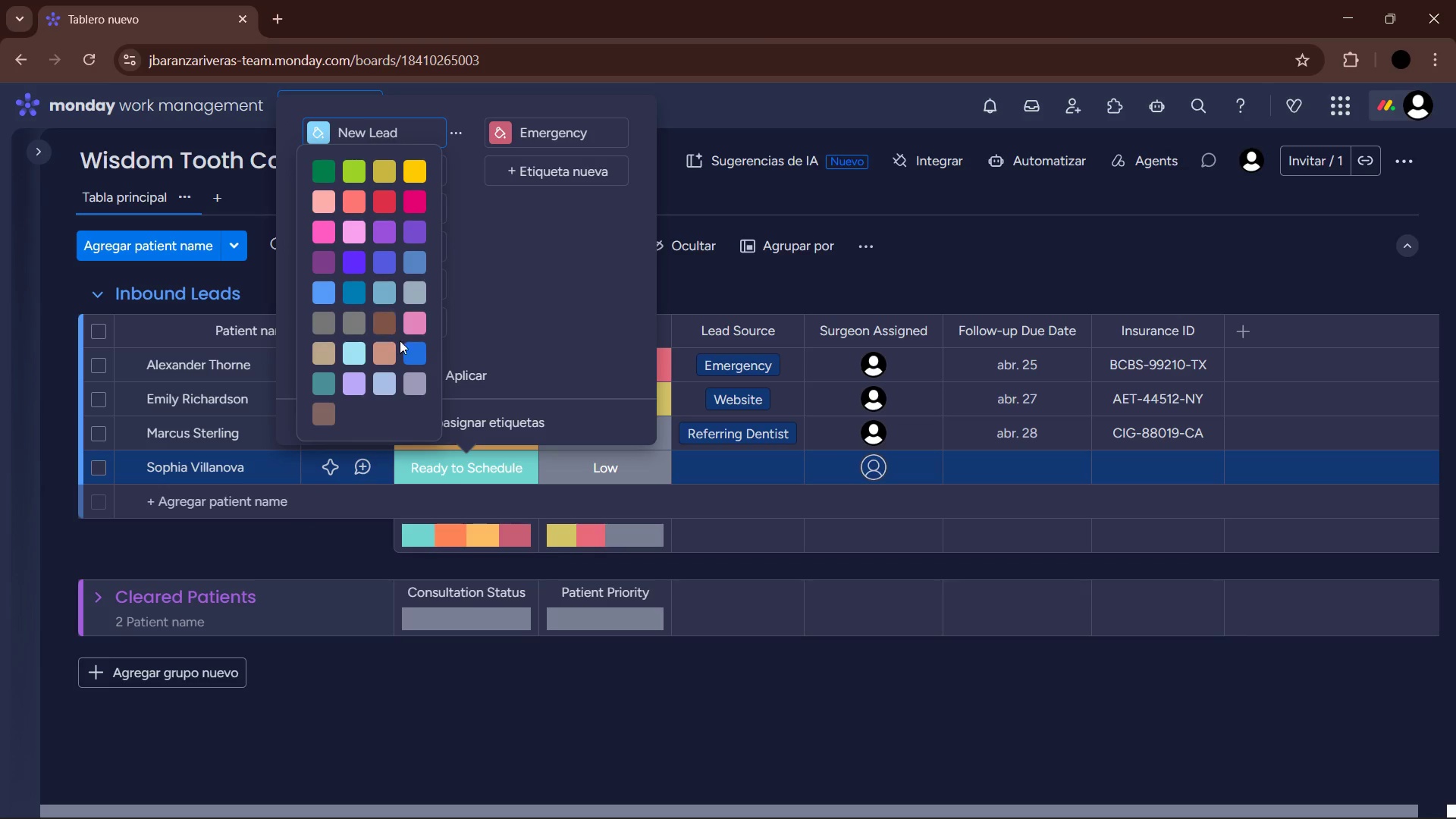 
left_click([416, 352])
 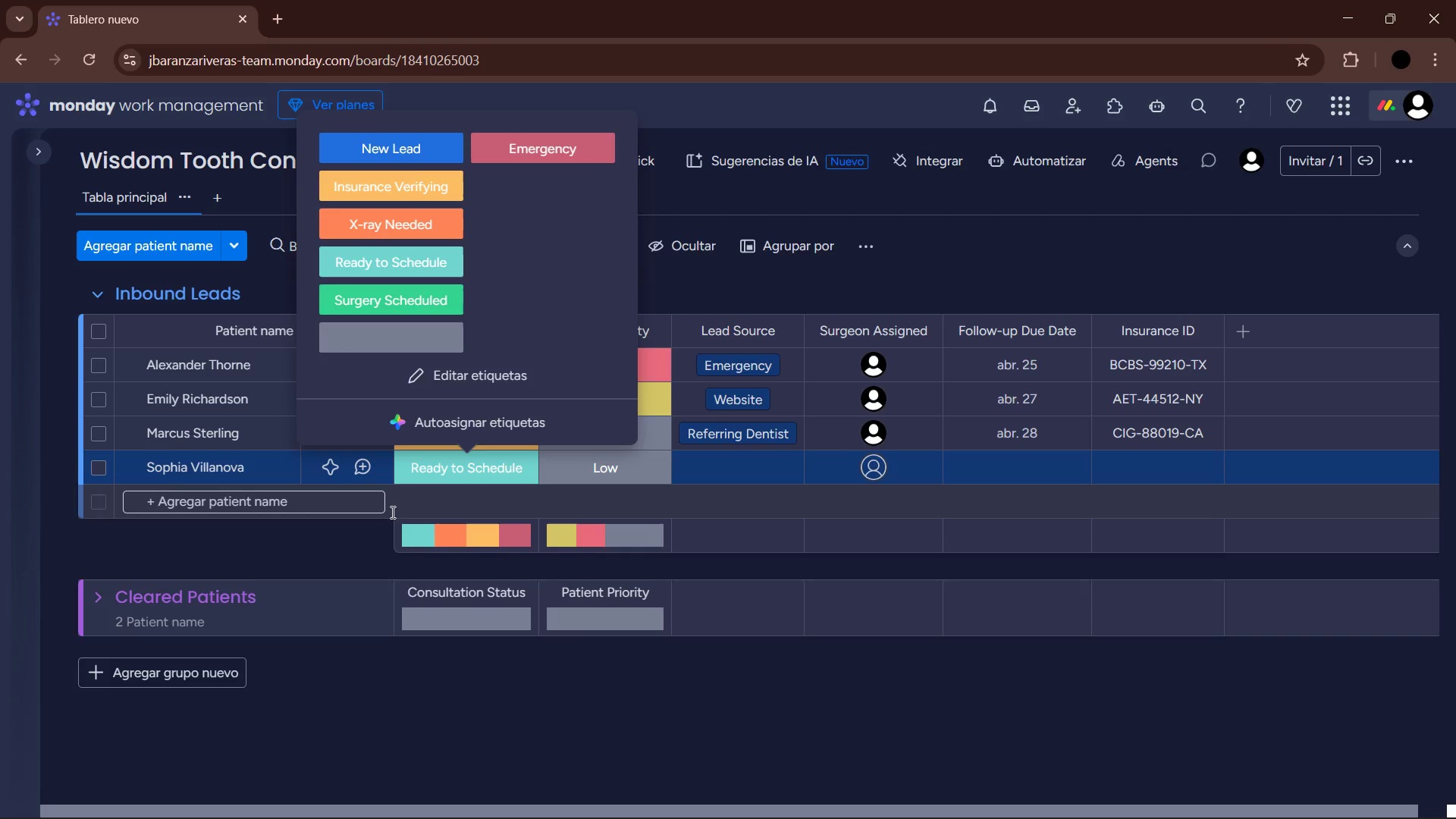 
left_click([348, 534])
 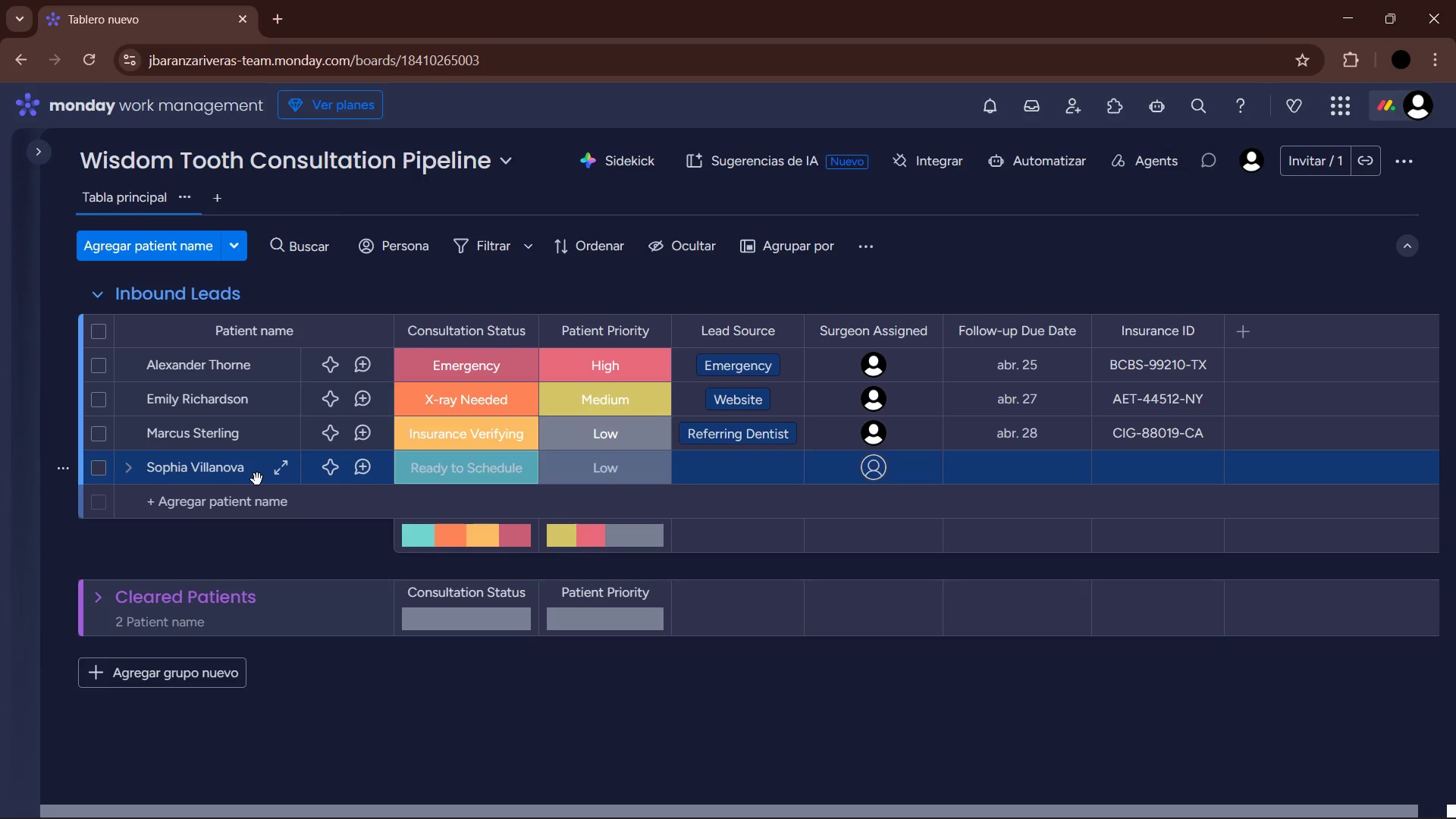 
wait(18.44)
 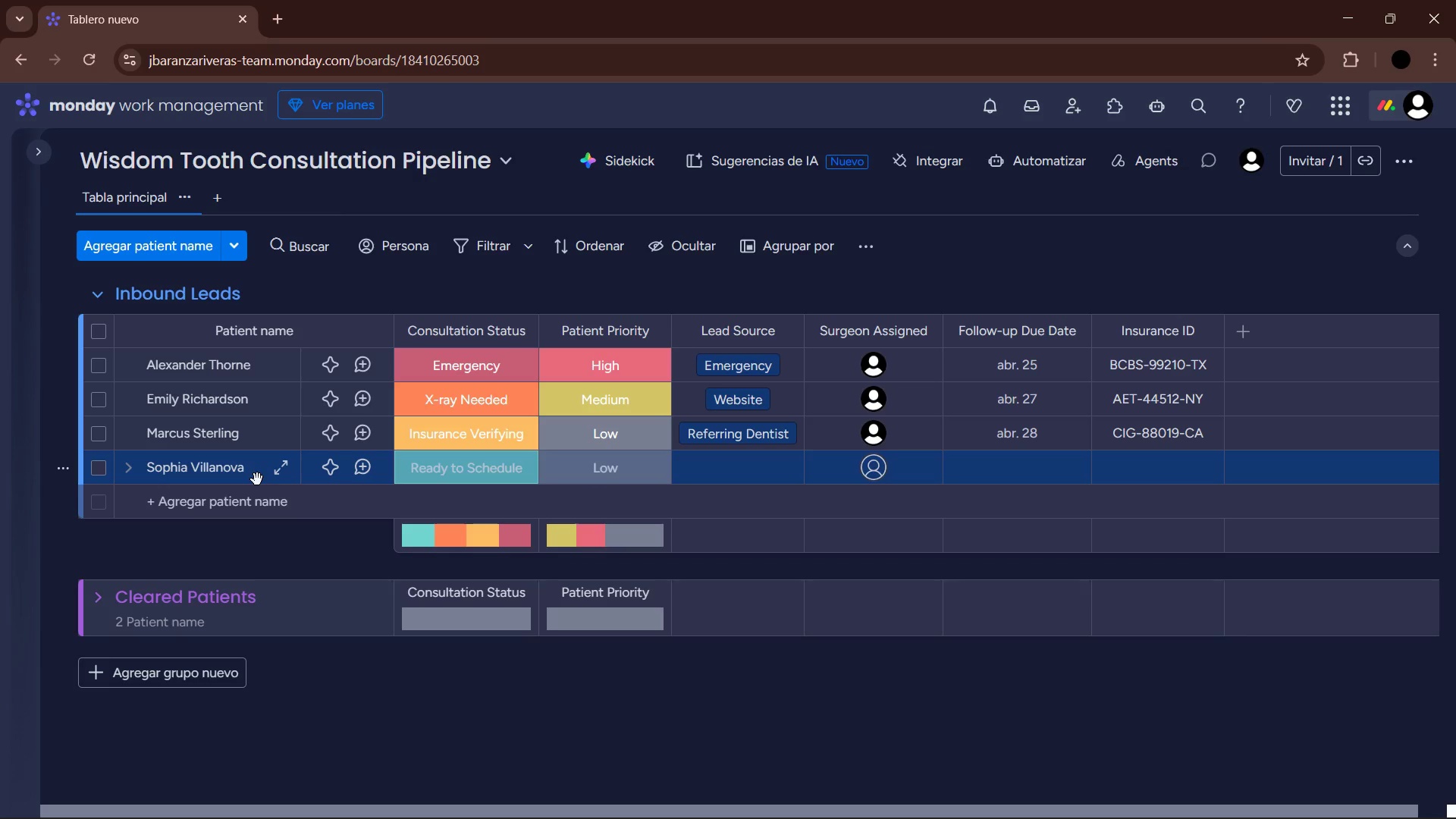 
double_click([491, 469])
 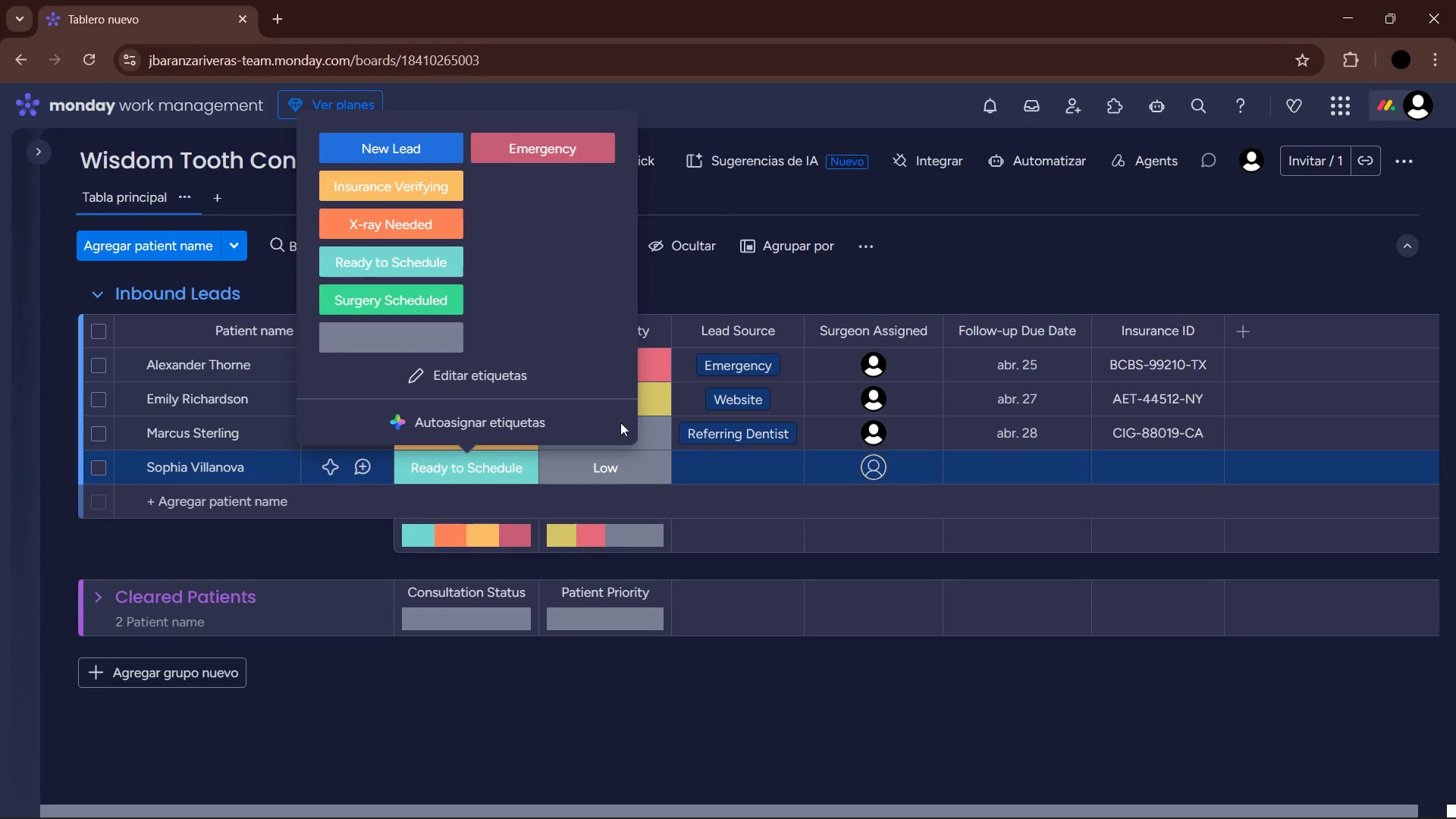 
left_click([614, 466])
 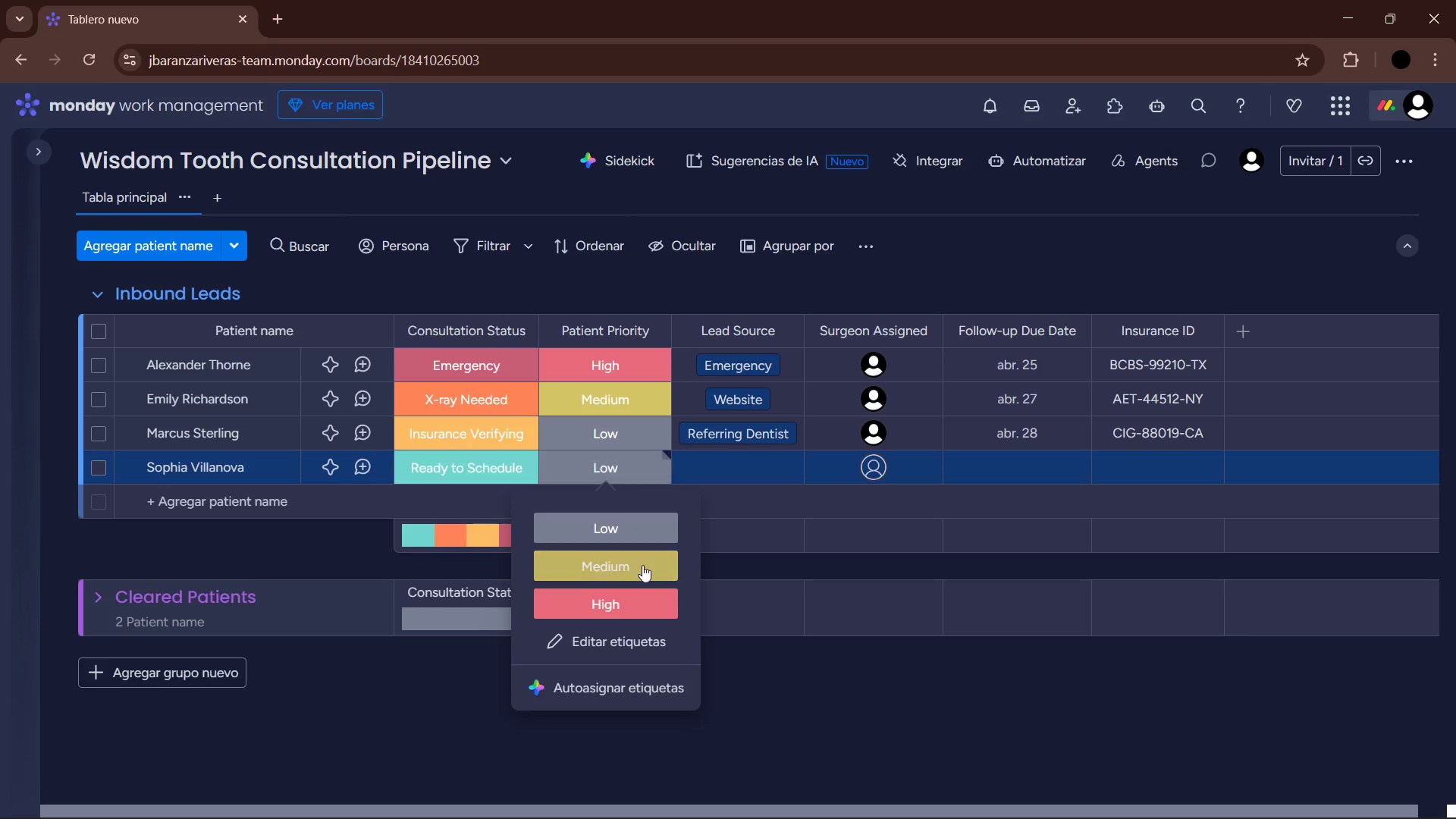 
left_click([639, 607])
 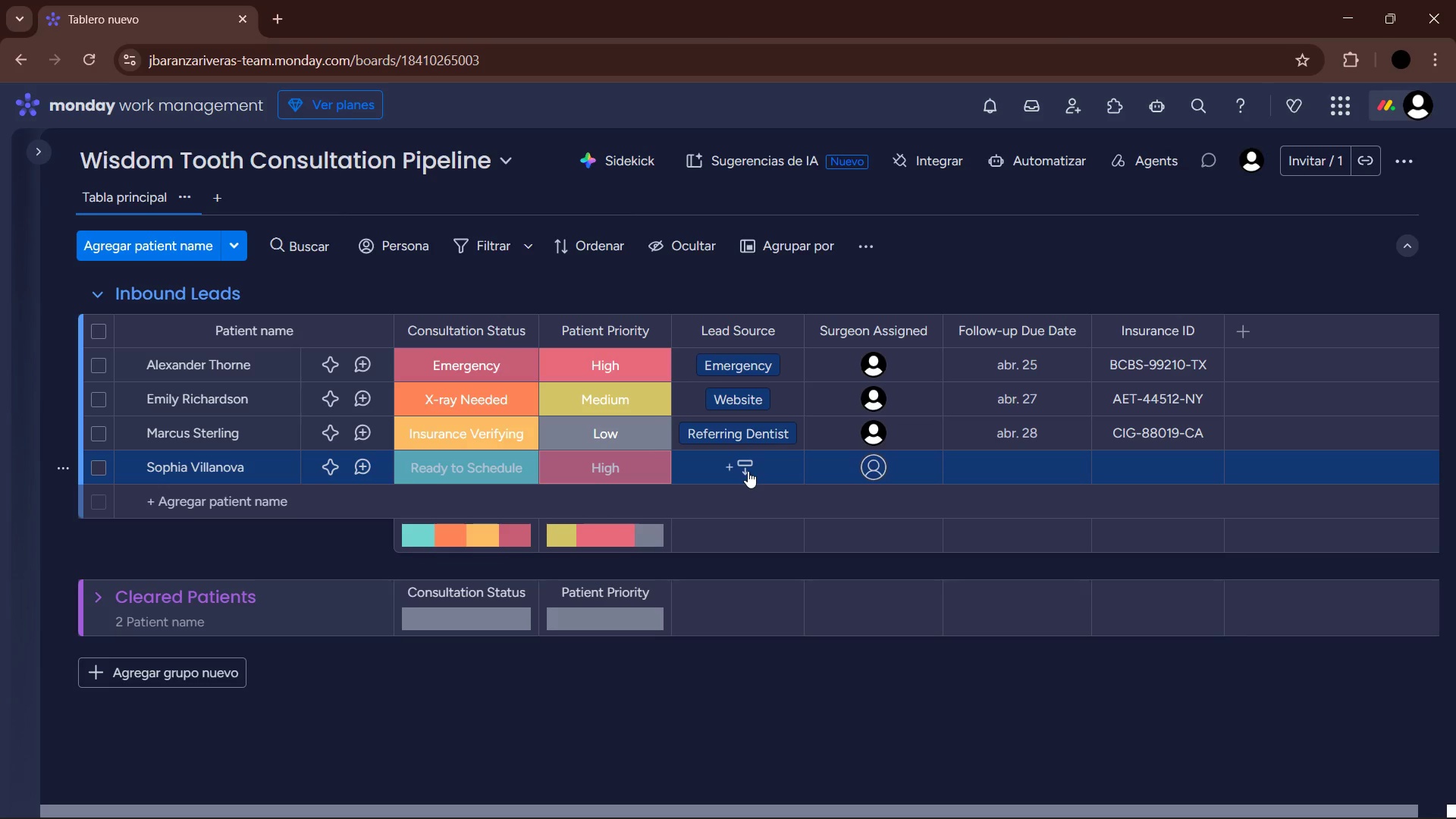 
left_click([748, 471])
 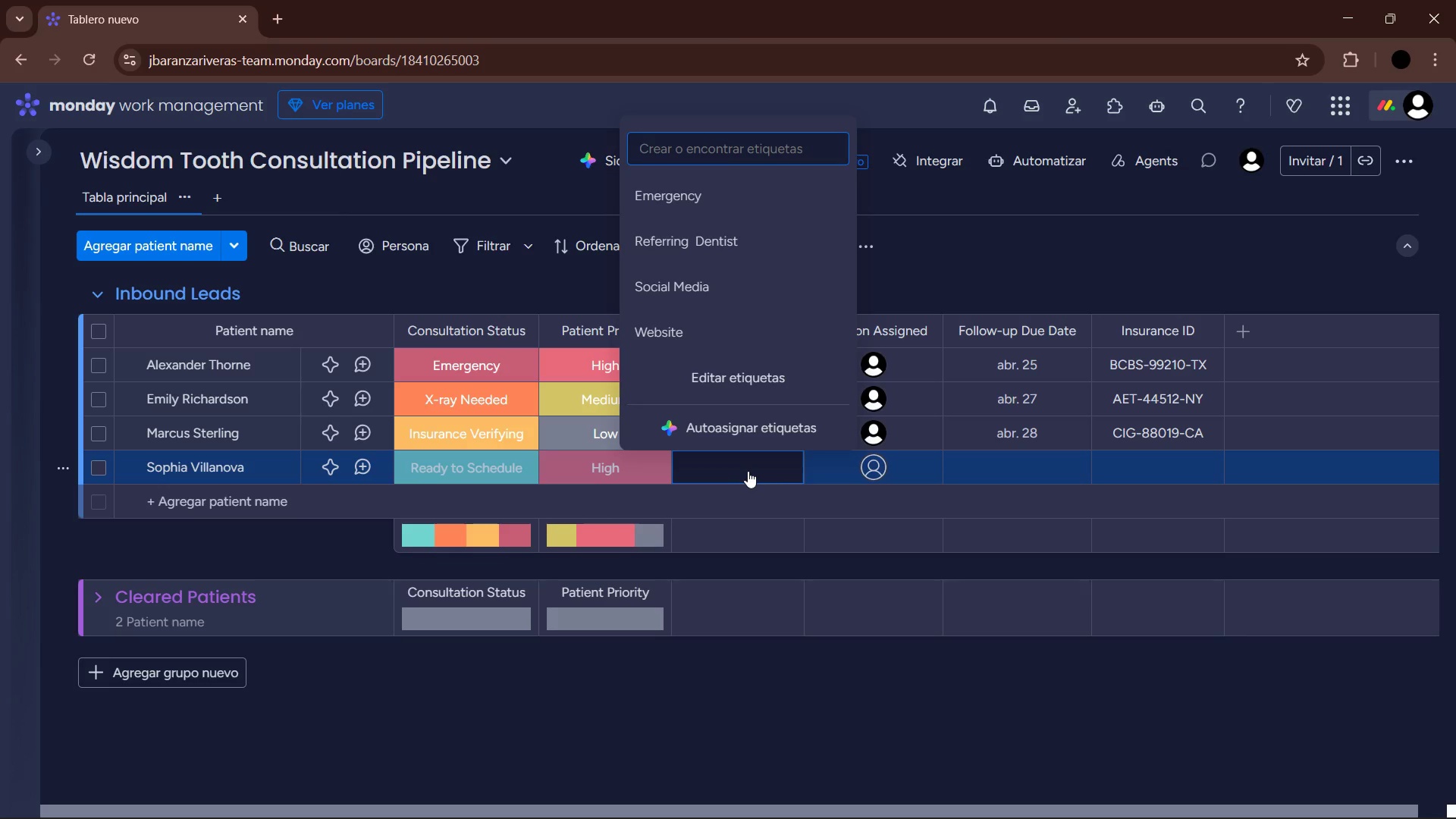 
wait(8.5)
 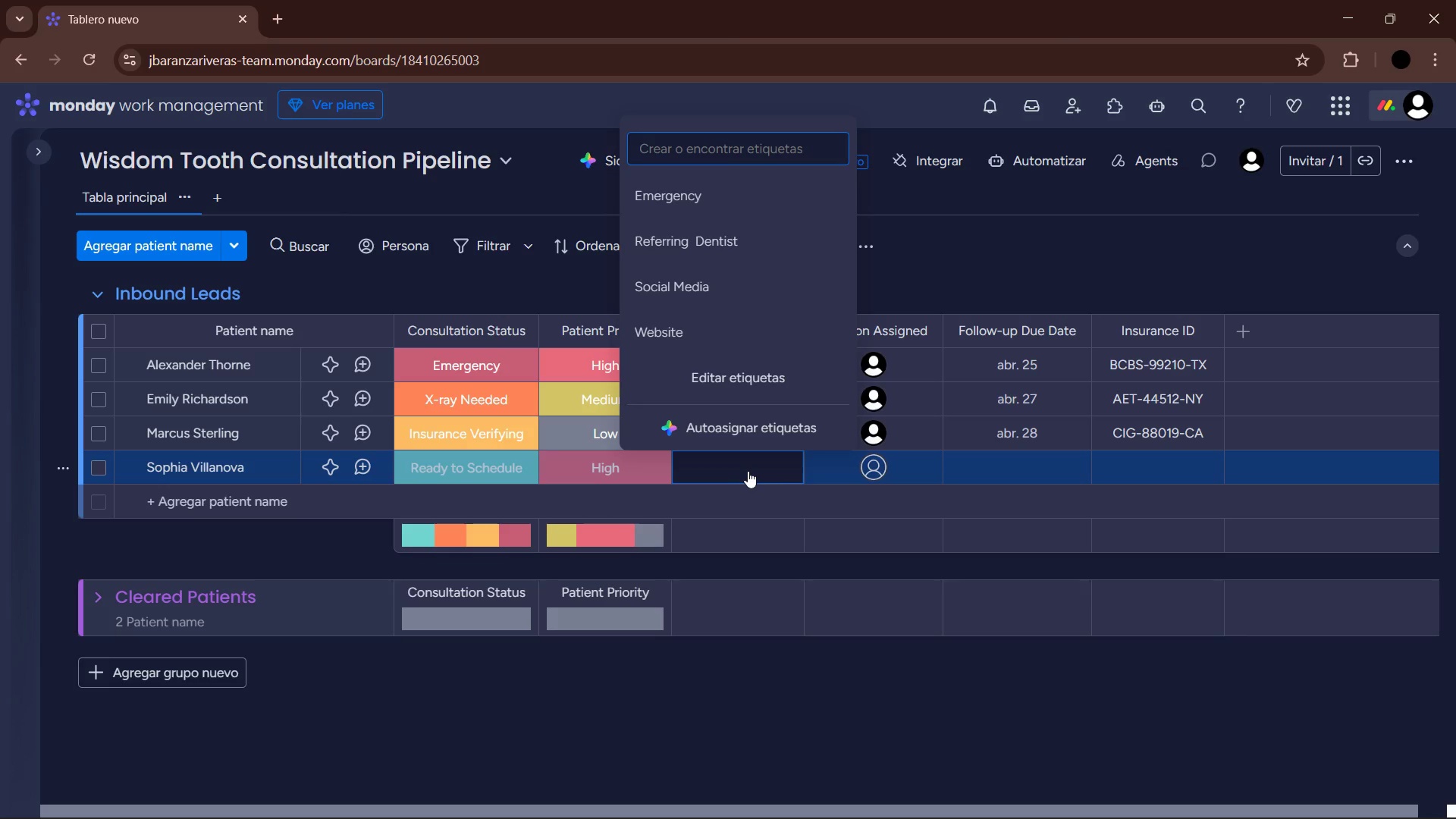 
left_click([730, 207])
 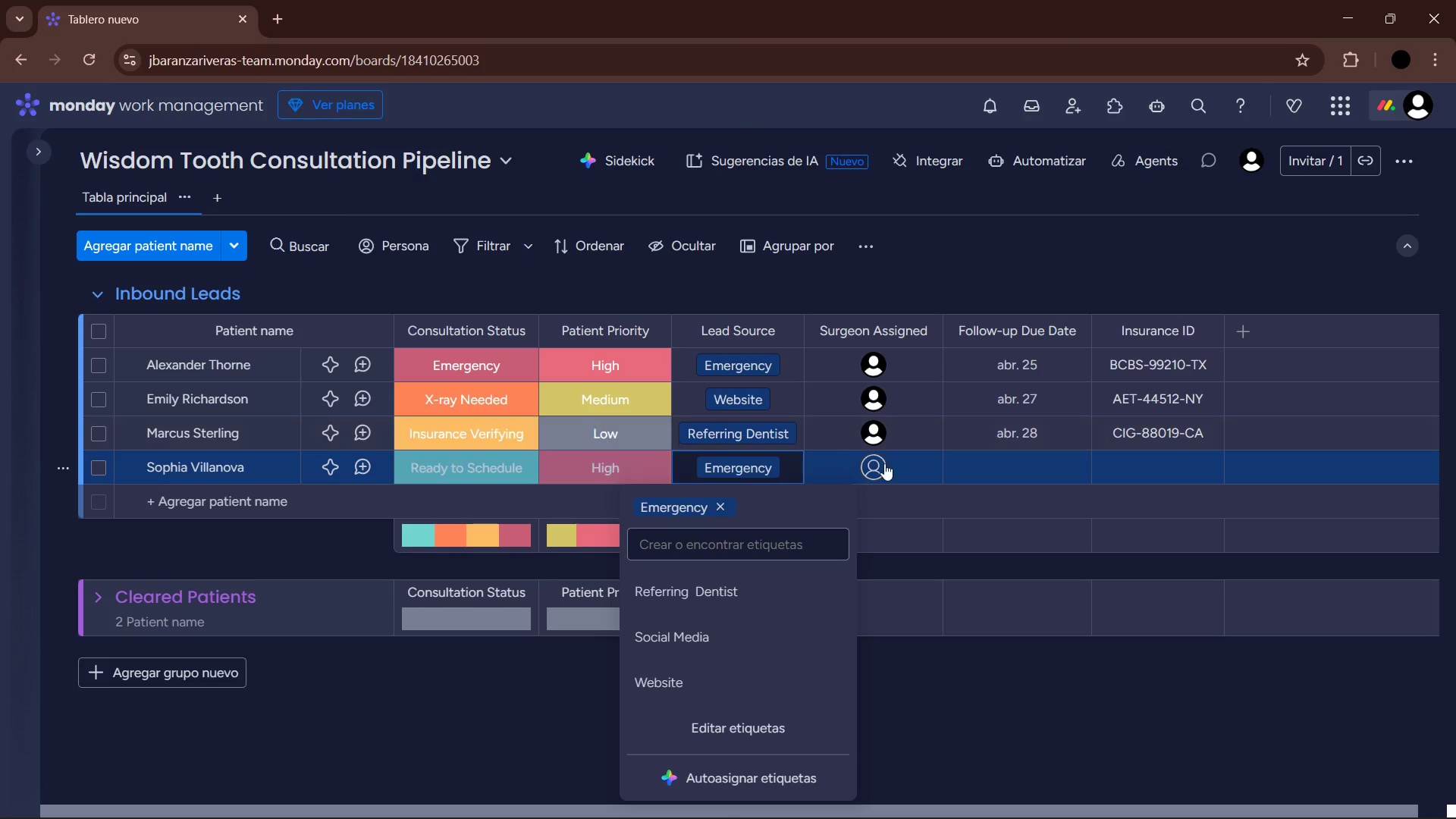 
left_click([884, 463])
 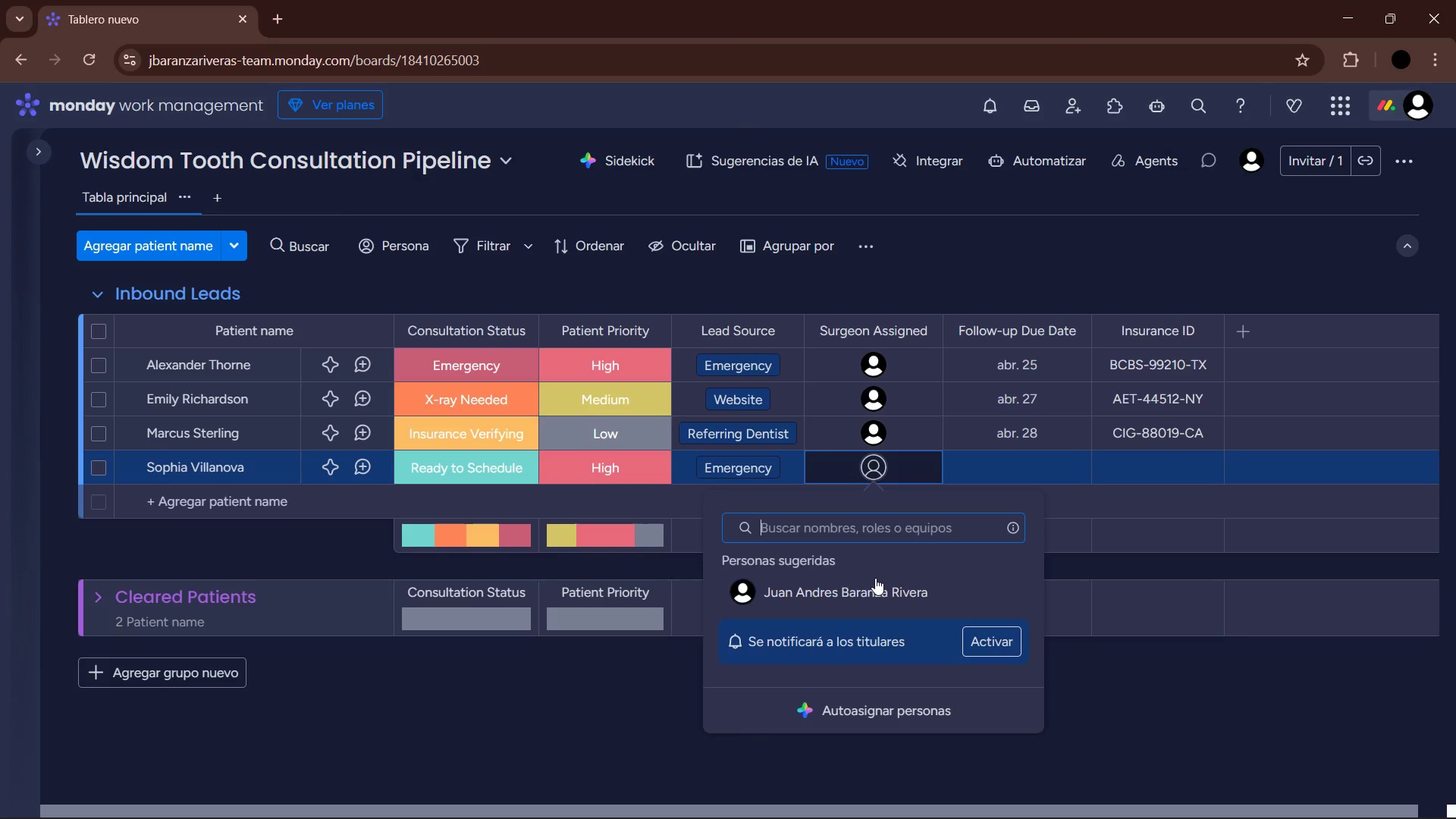 
left_click([872, 584])
 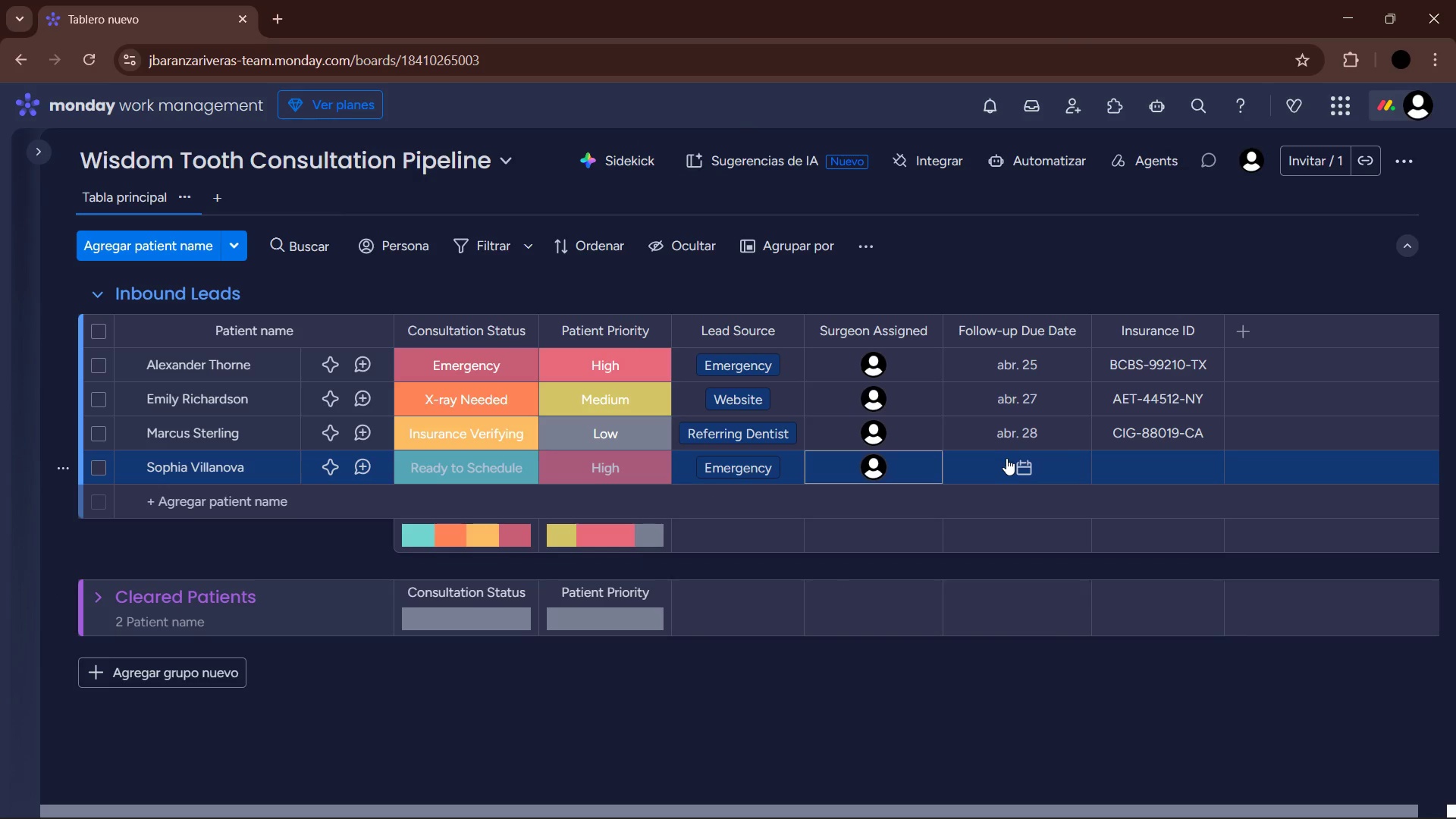 
left_click([1006, 458])
 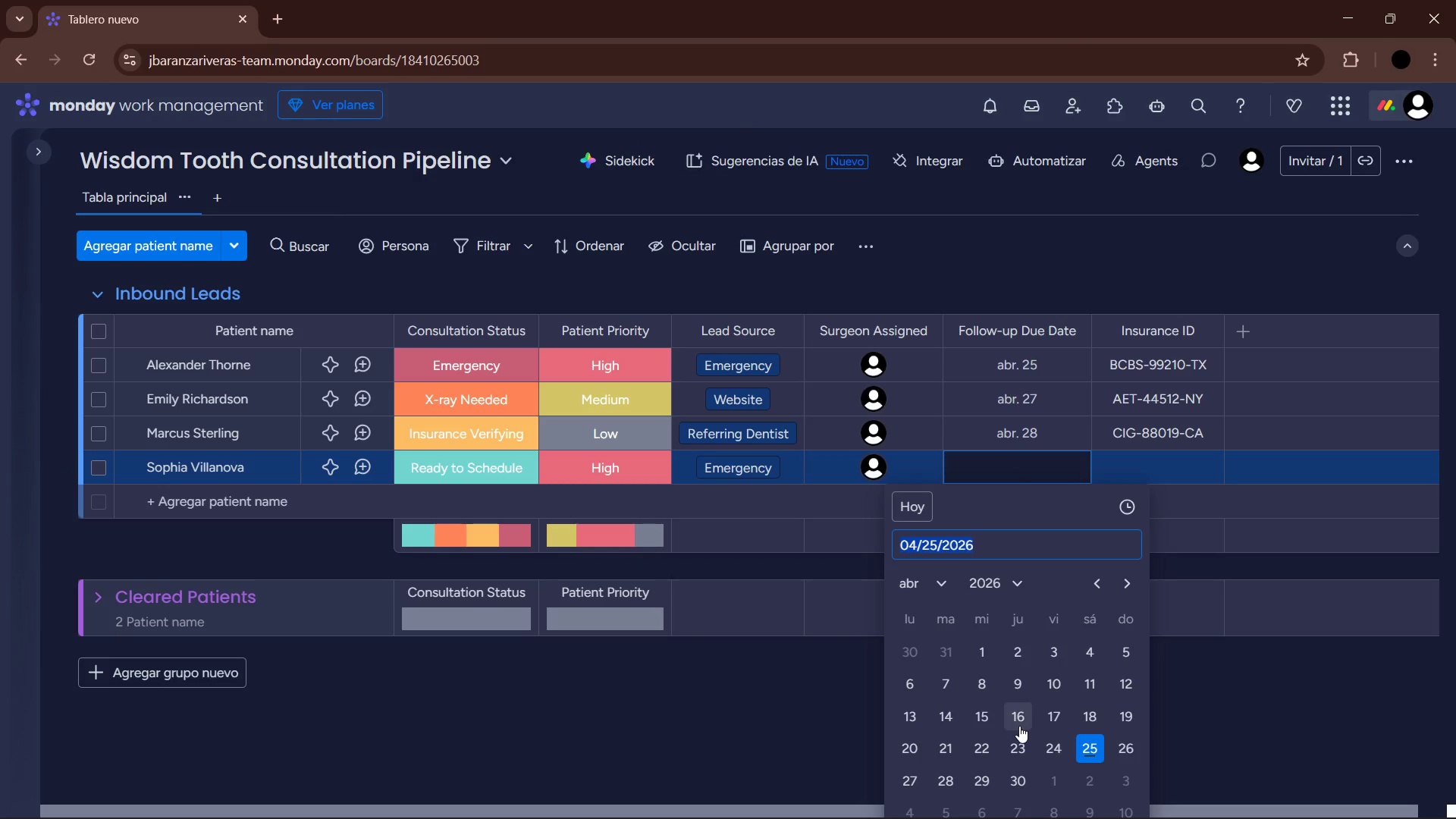 
left_click([1014, 745])
 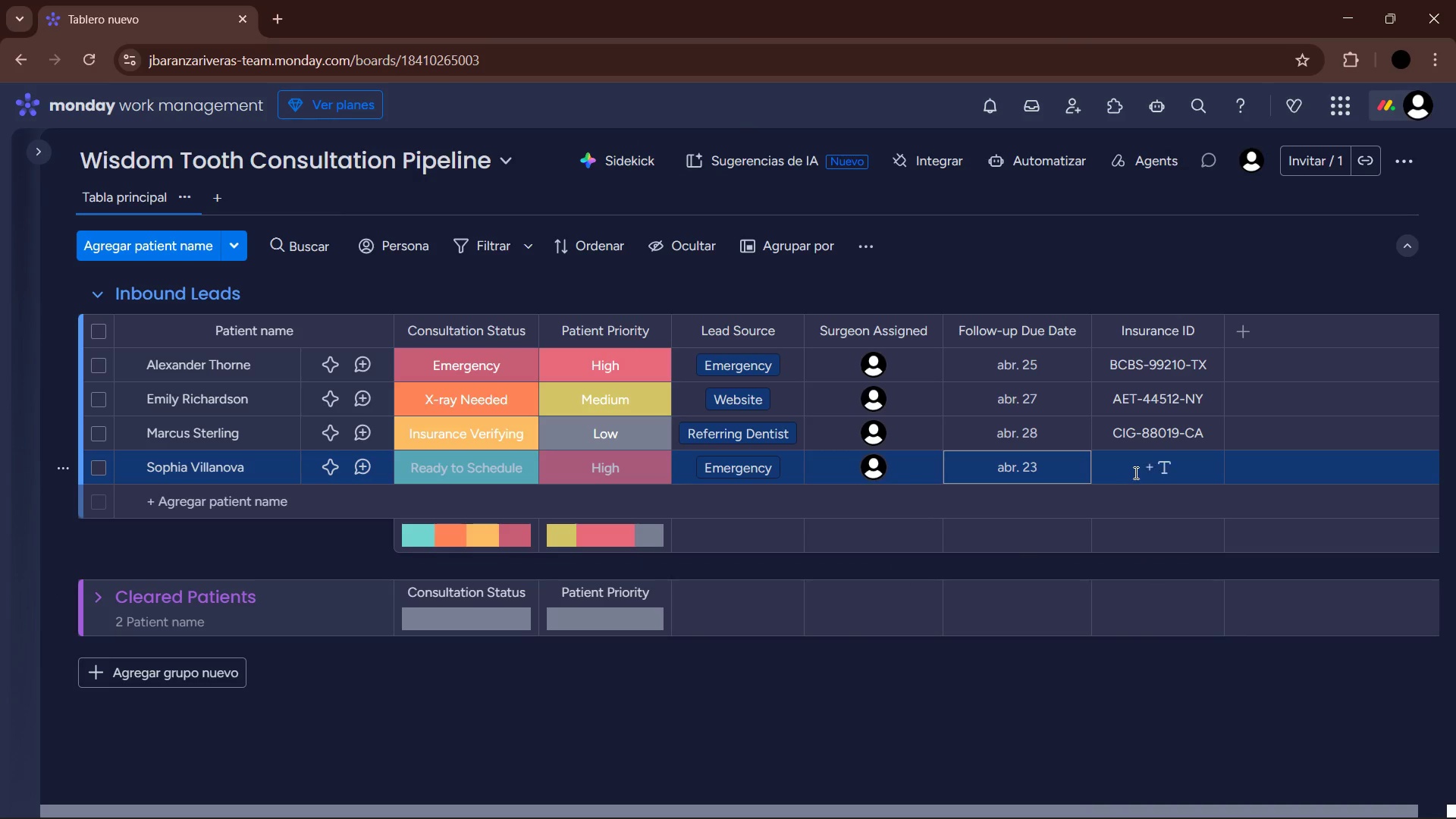 
left_click([1134, 472])
 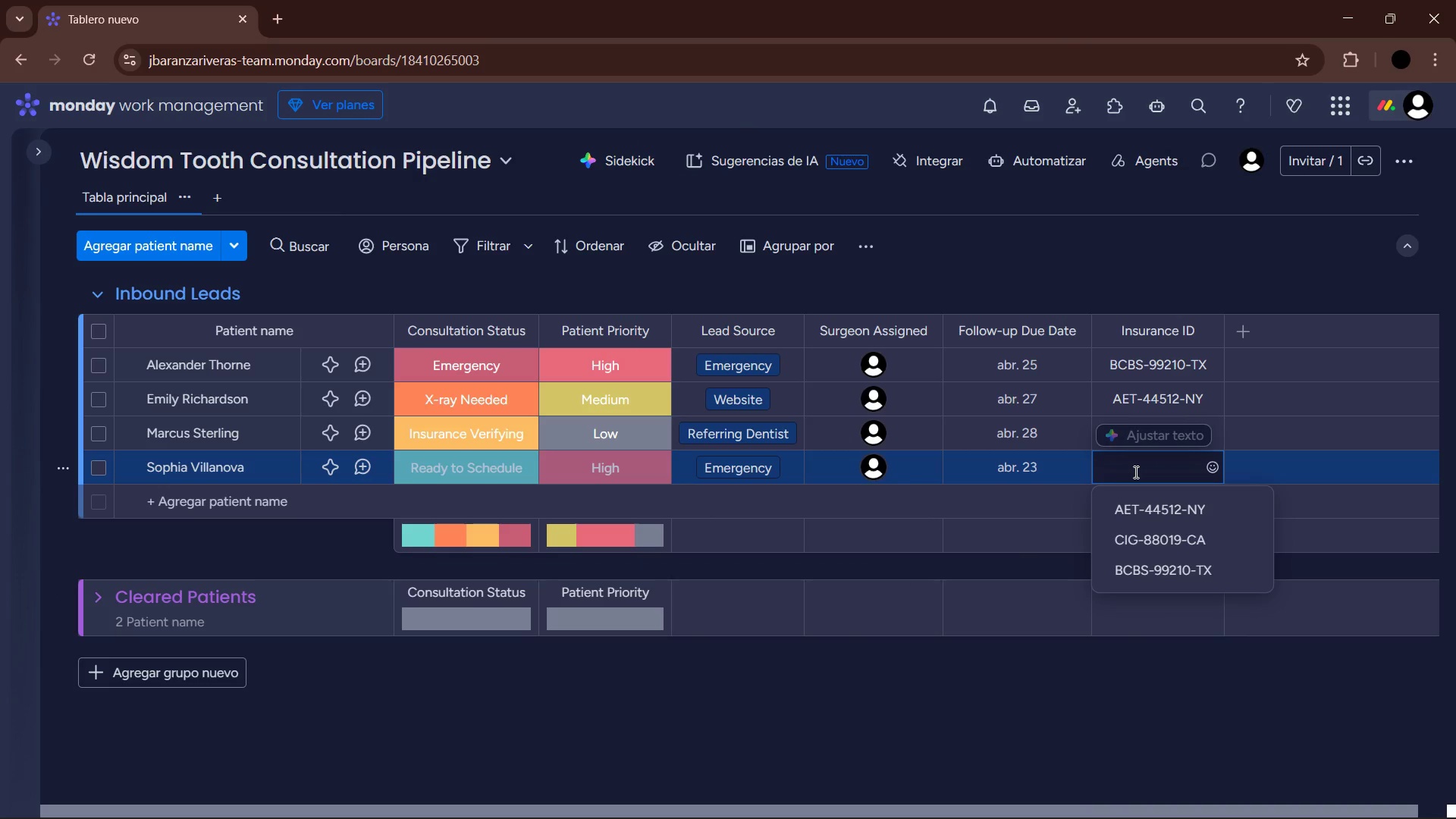 
type(uhc-11223-fl)
 